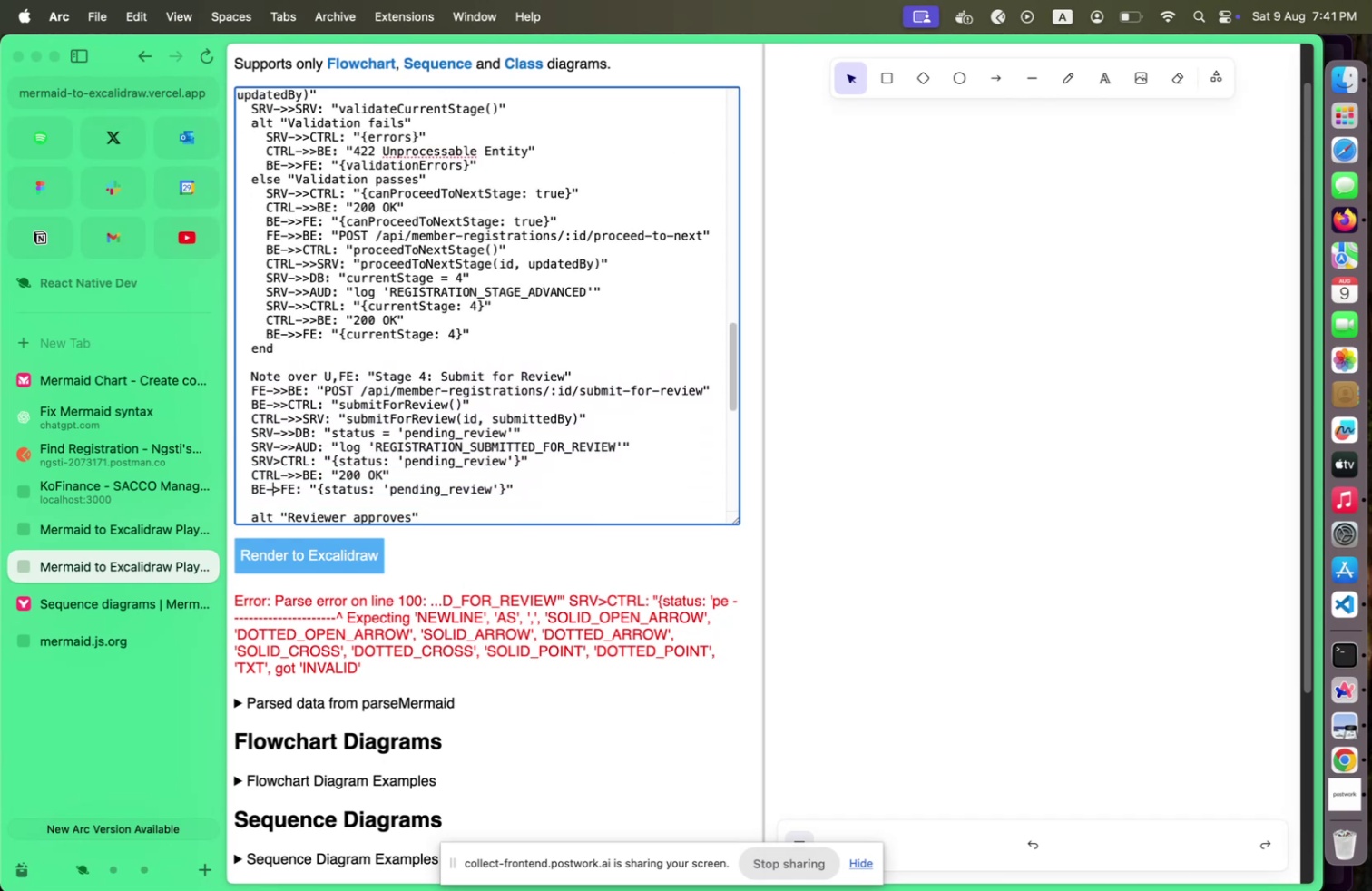 
key(Shift+Minus)
 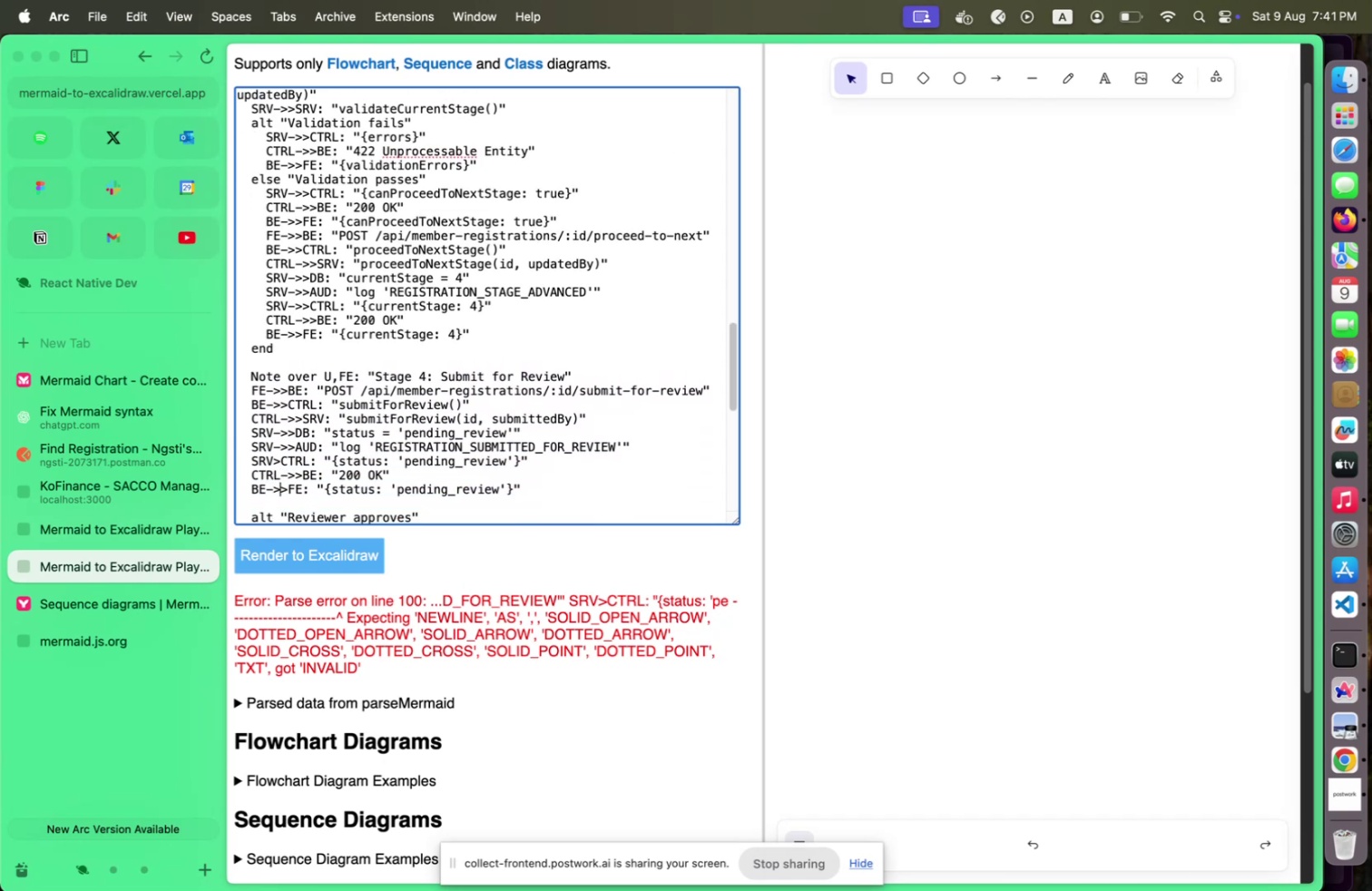 
key(Shift+ShiftLeft)
 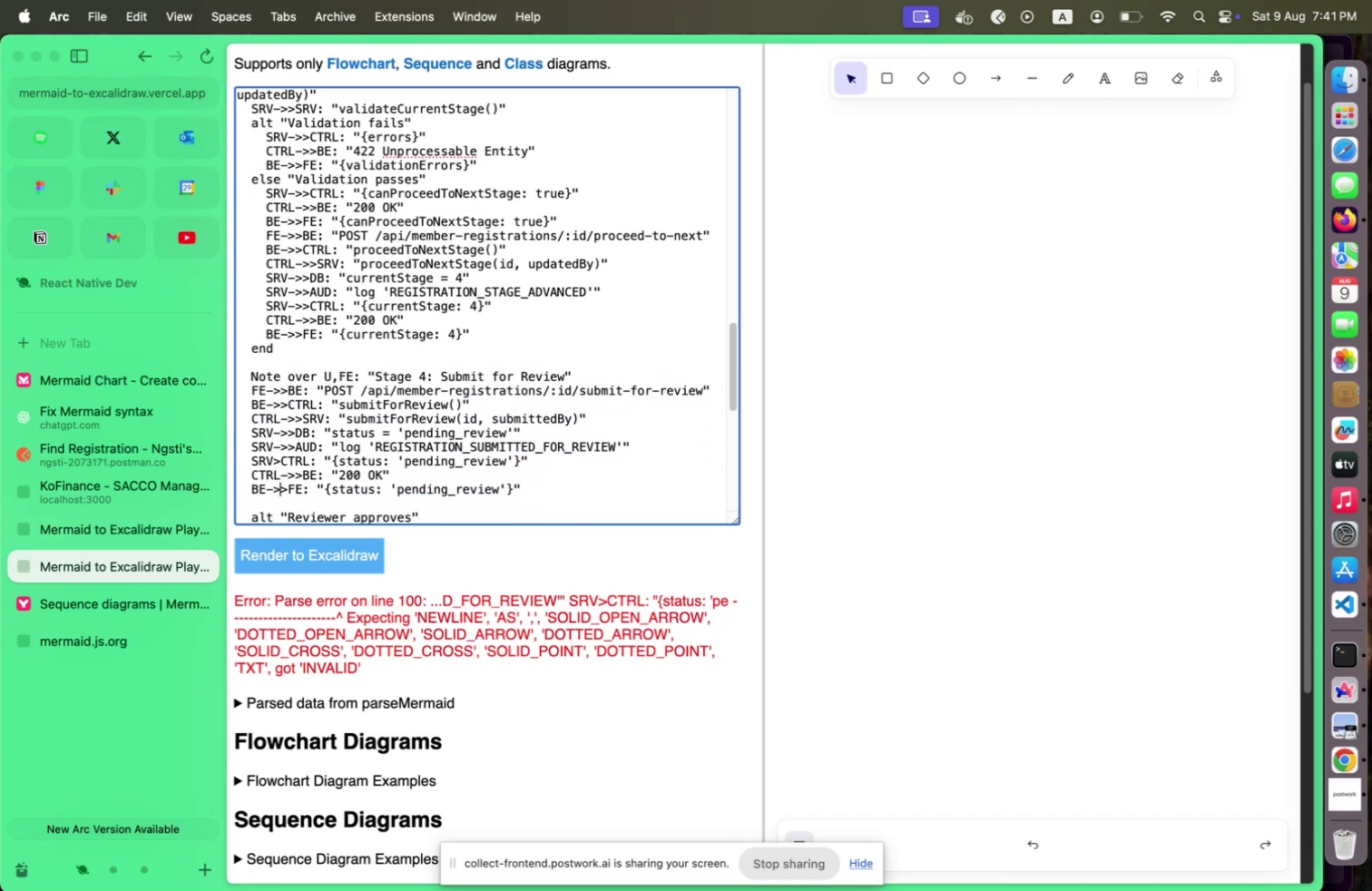 
key(Shift+Period)
 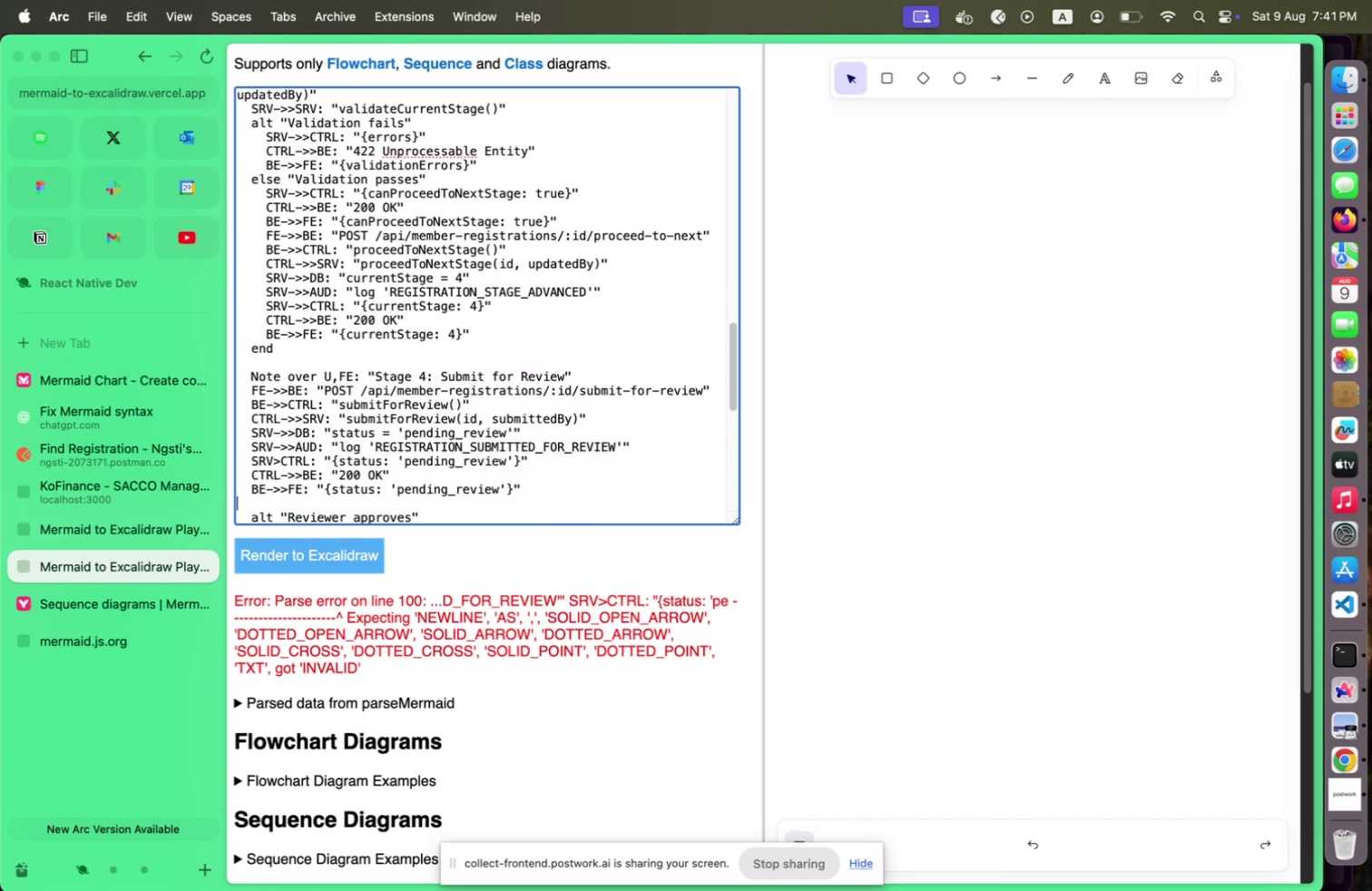 
key(Shift+ArrowDown)
 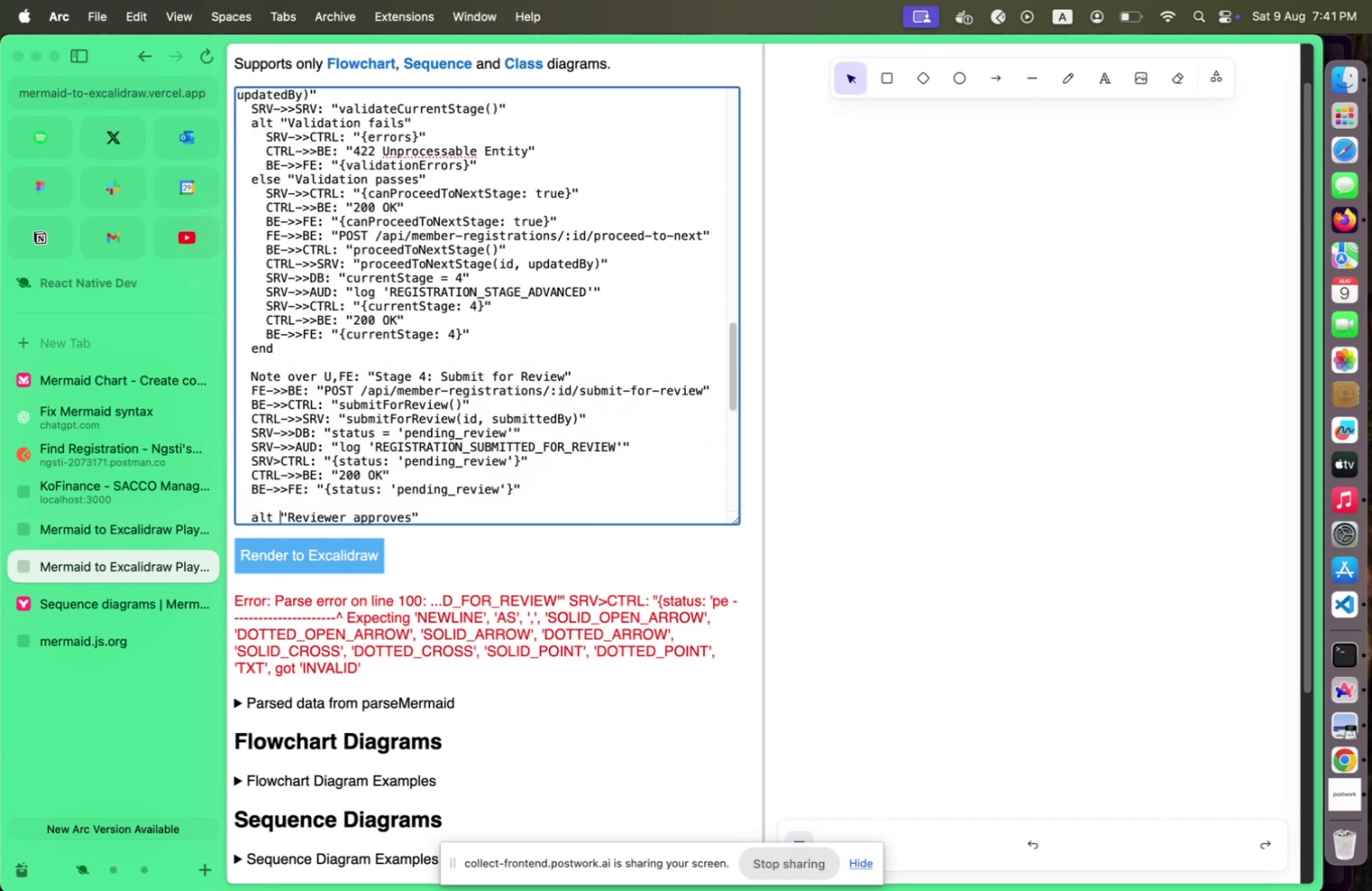 
key(Shift+ArrowDown)
 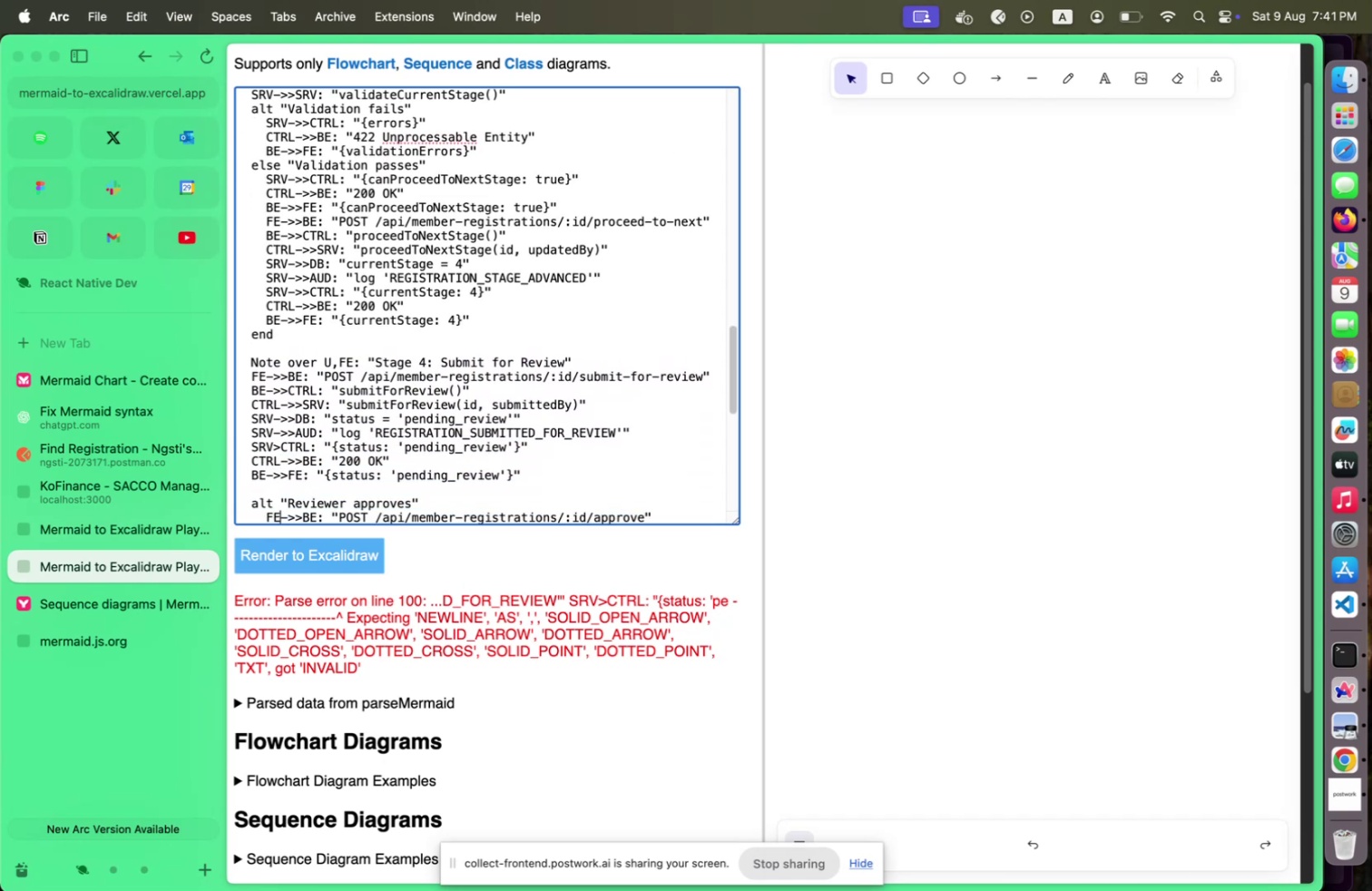 
key(Shift+ArrowDown)
 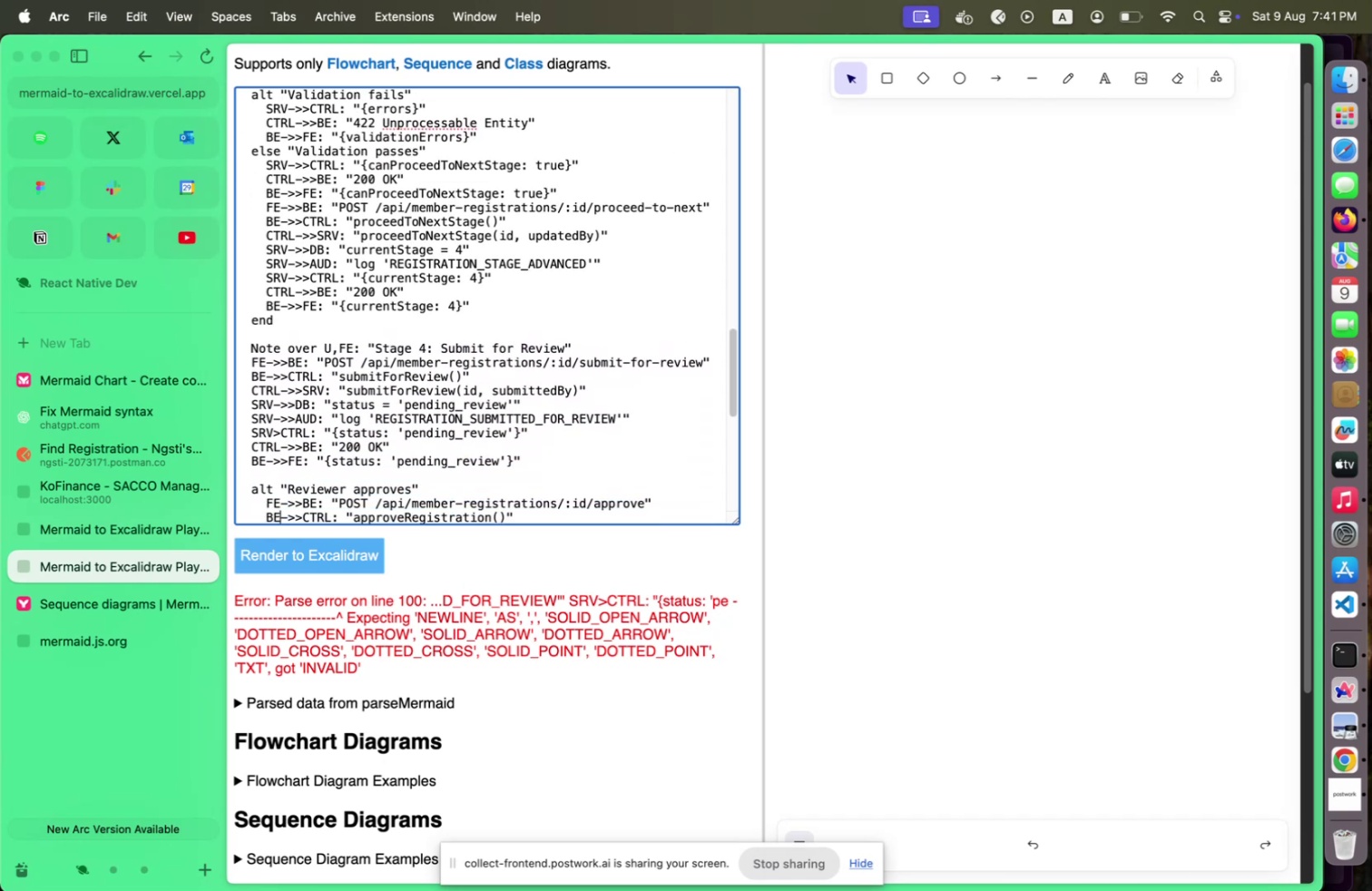 
key(Shift+ArrowDown)
 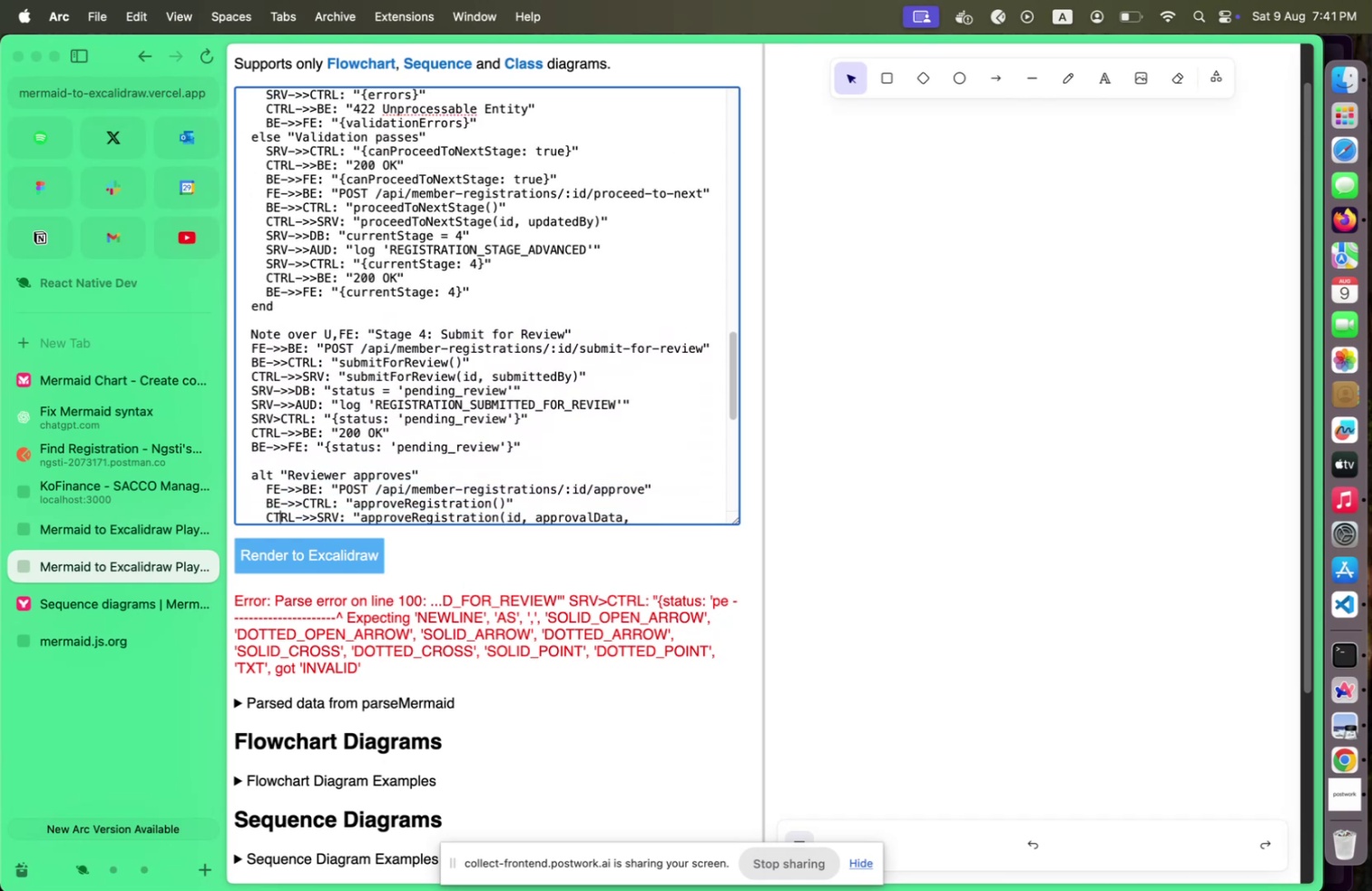 
key(Shift+ArrowDown)
 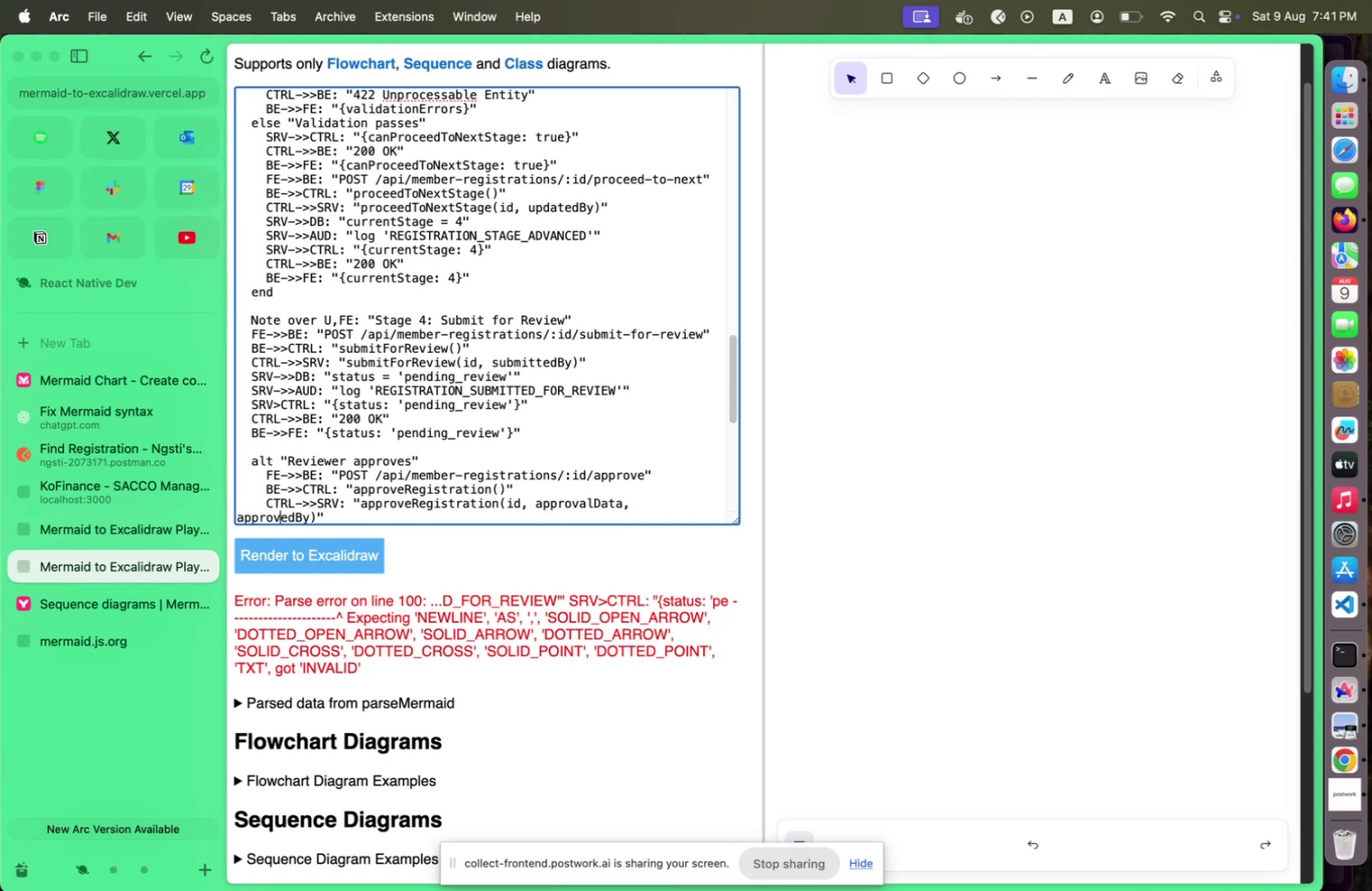 
key(Shift+ArrowDown)
 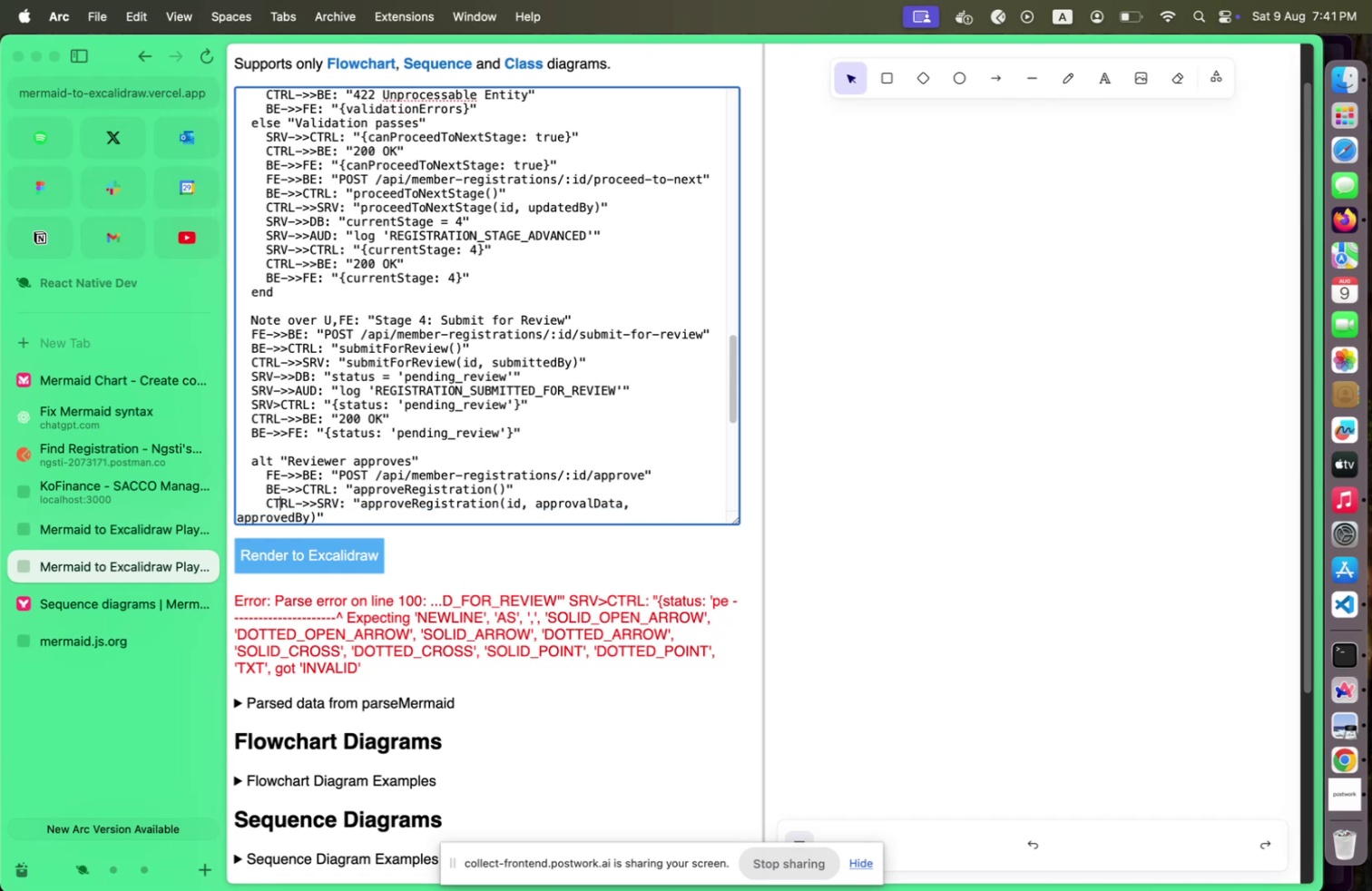 
key(Shift+ArrowUp)
 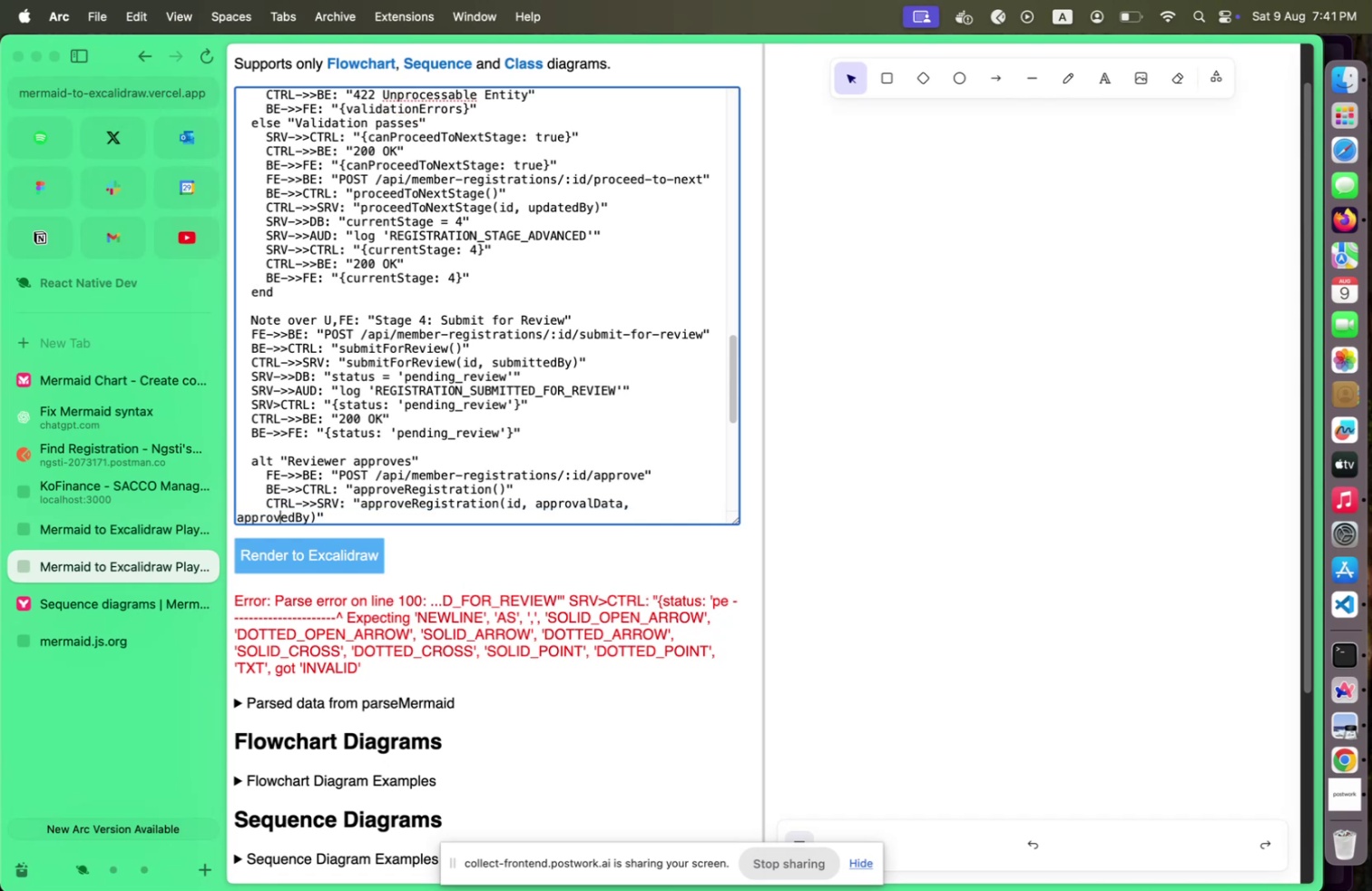 
key(Shift+ArrowDown)
 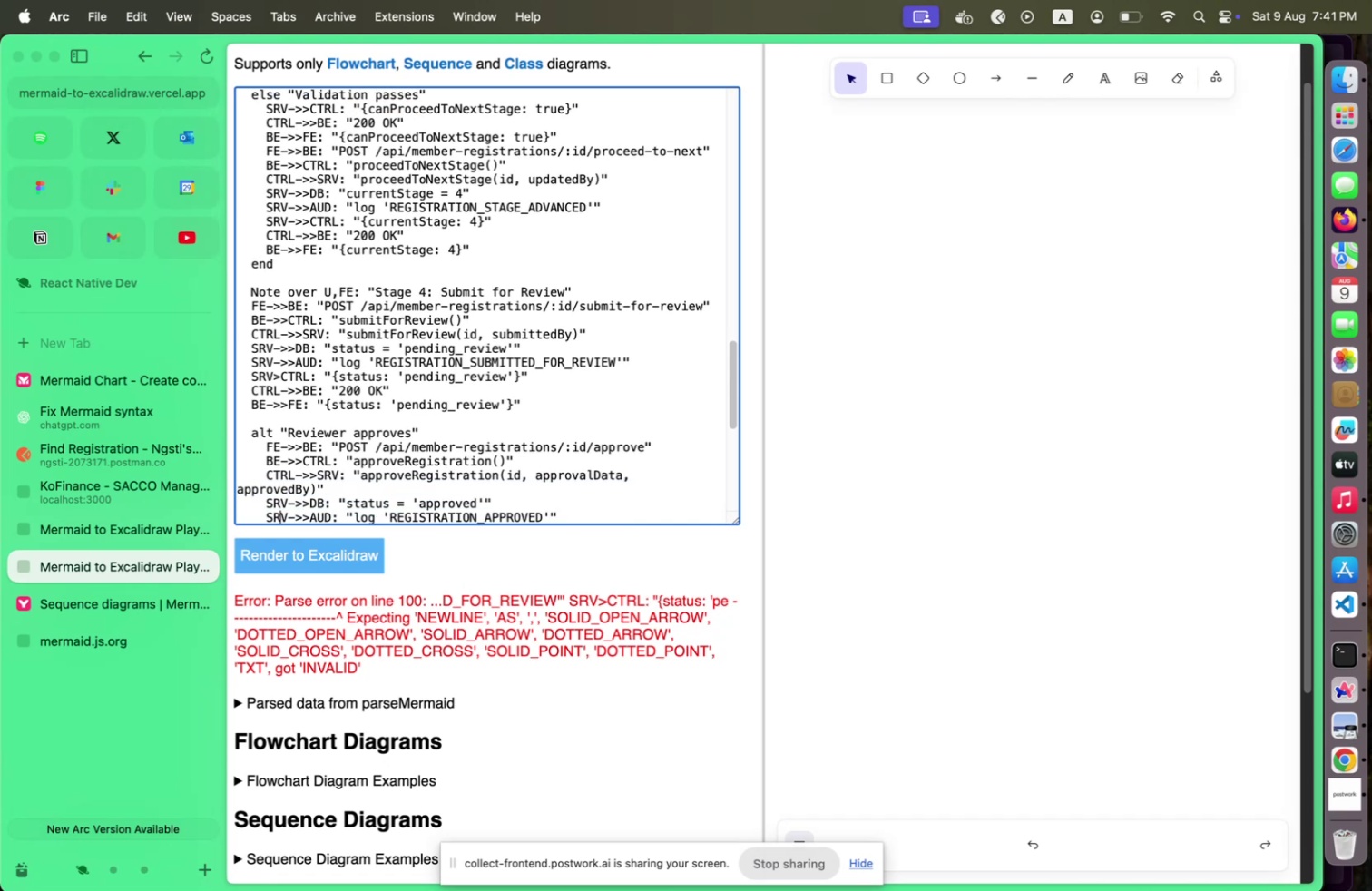 
key(Shift+ArrowDown)
 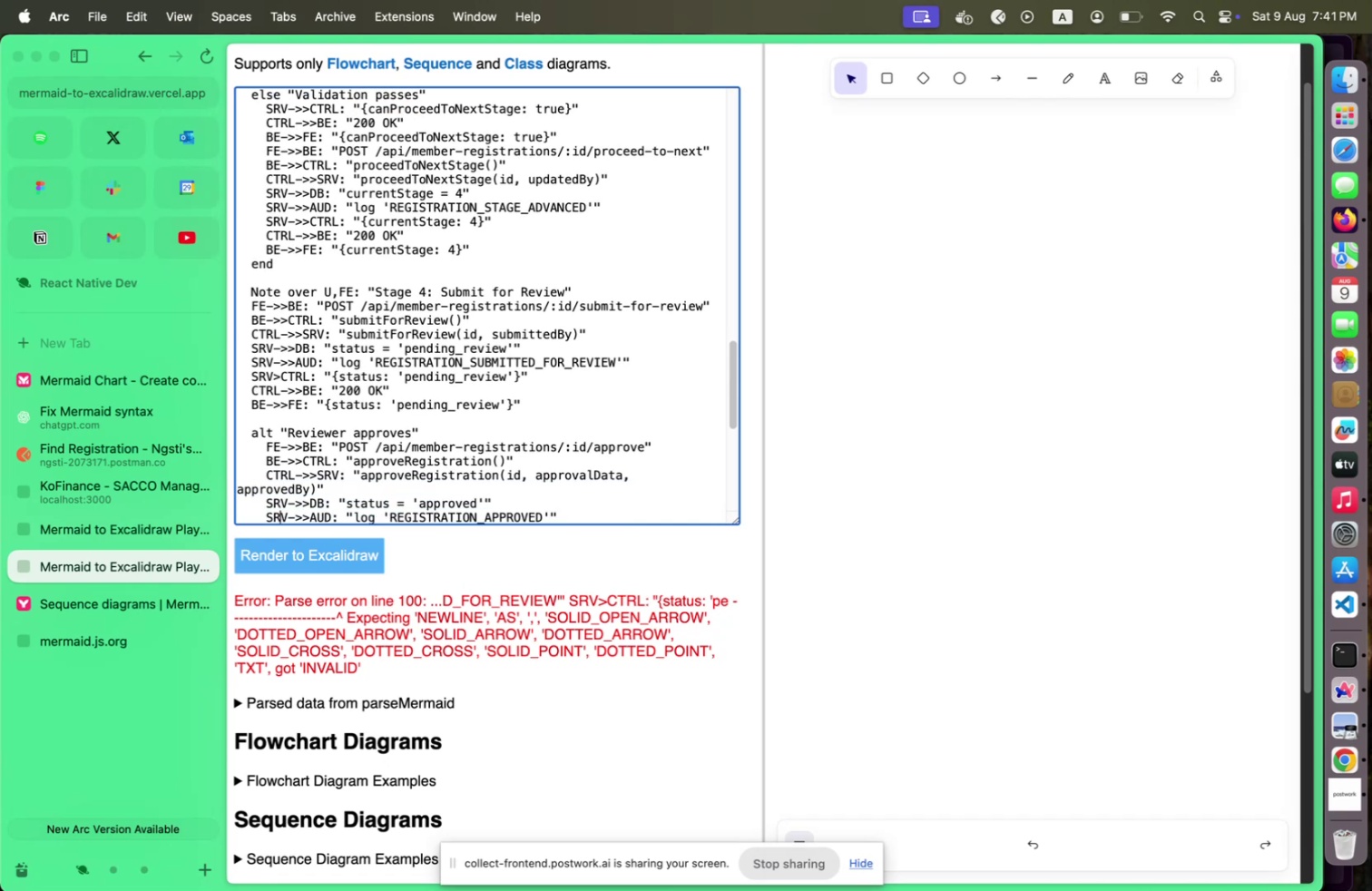 
key(Shift+ArrowDown)
 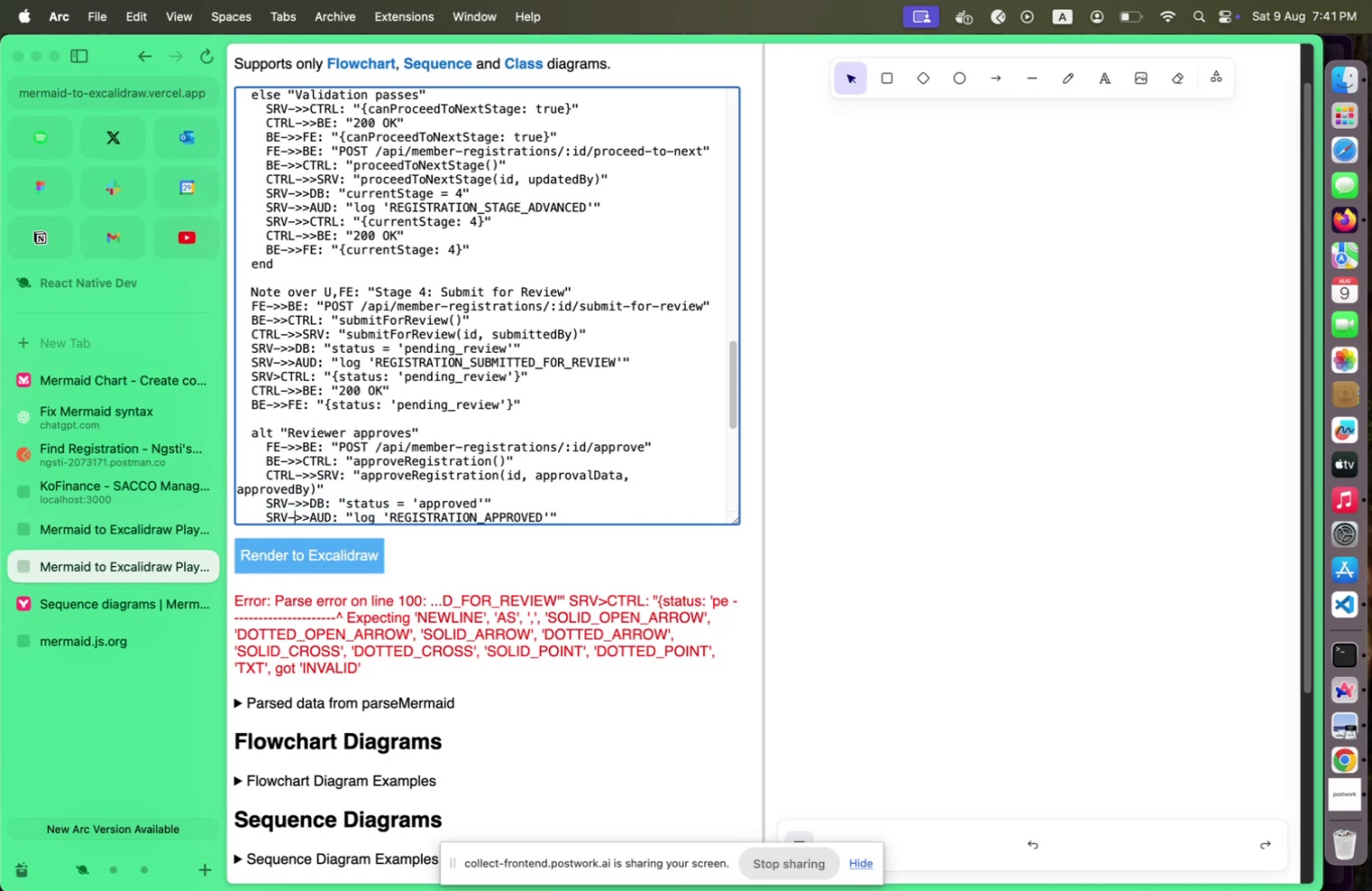 
key(Shift+ArrowRight)
 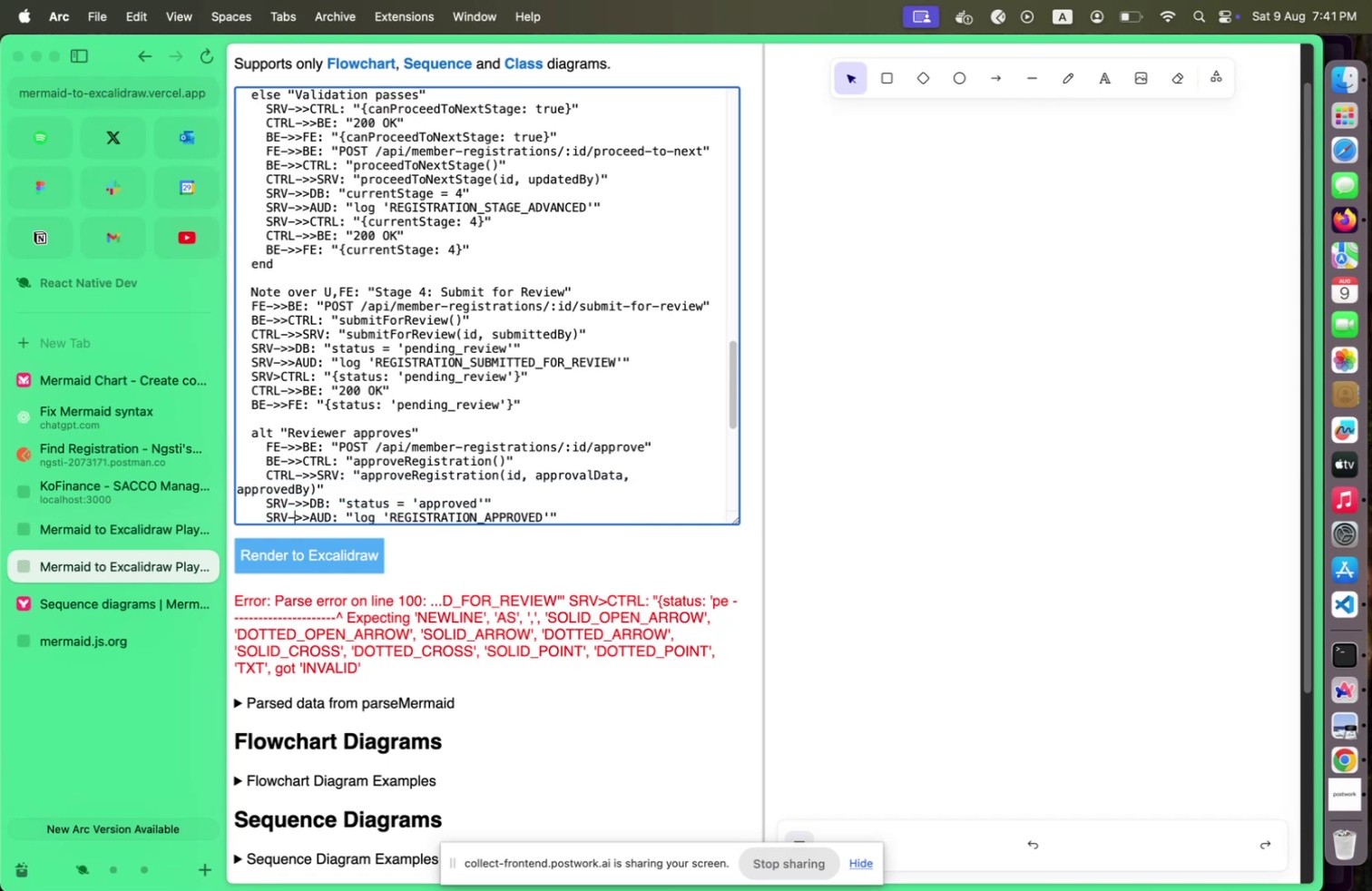 
key(Shift+ArrowRight)
 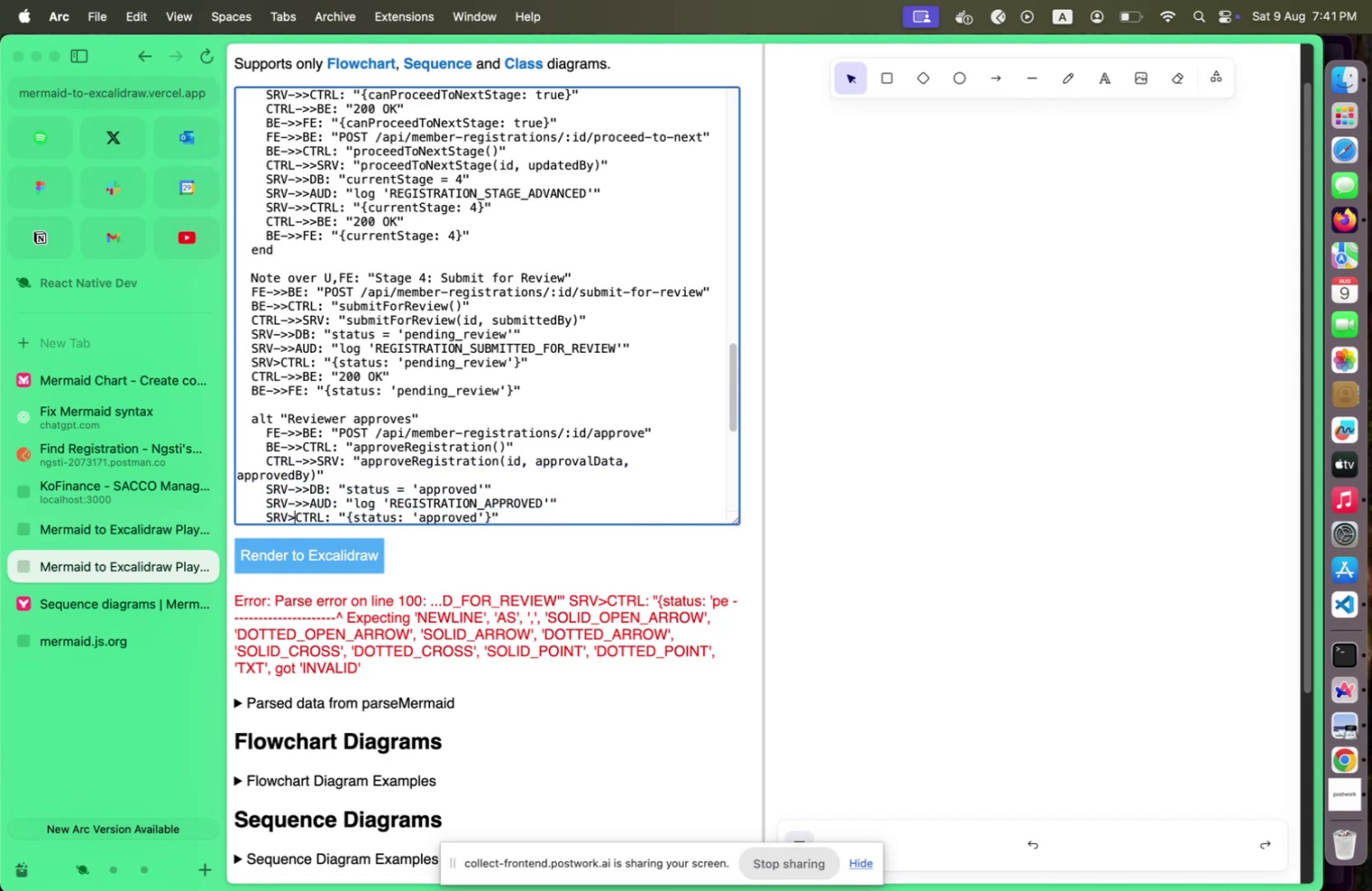 
key(Shift+ArrowDown)
 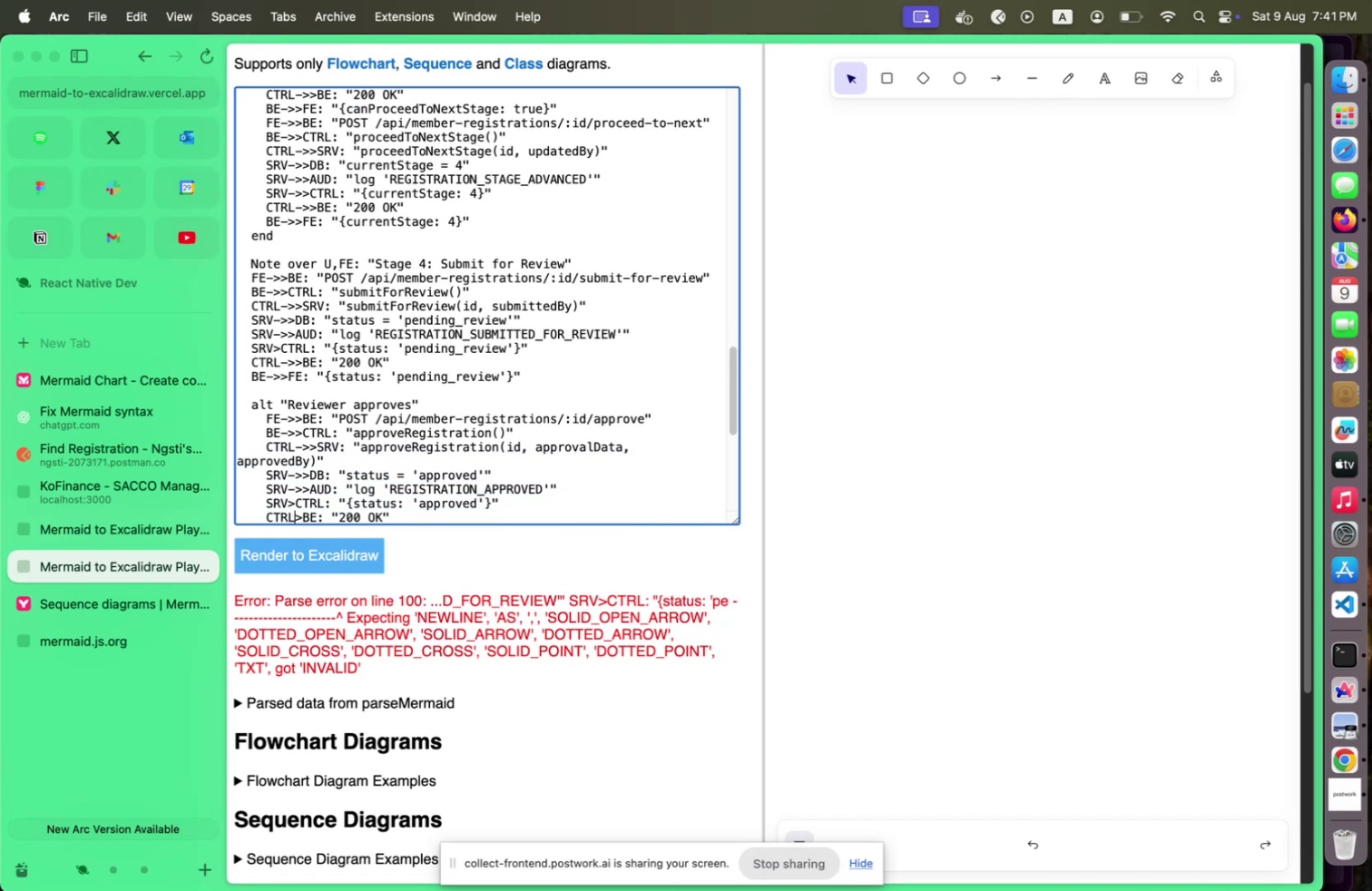 
key(Shift+ArrowDown)
 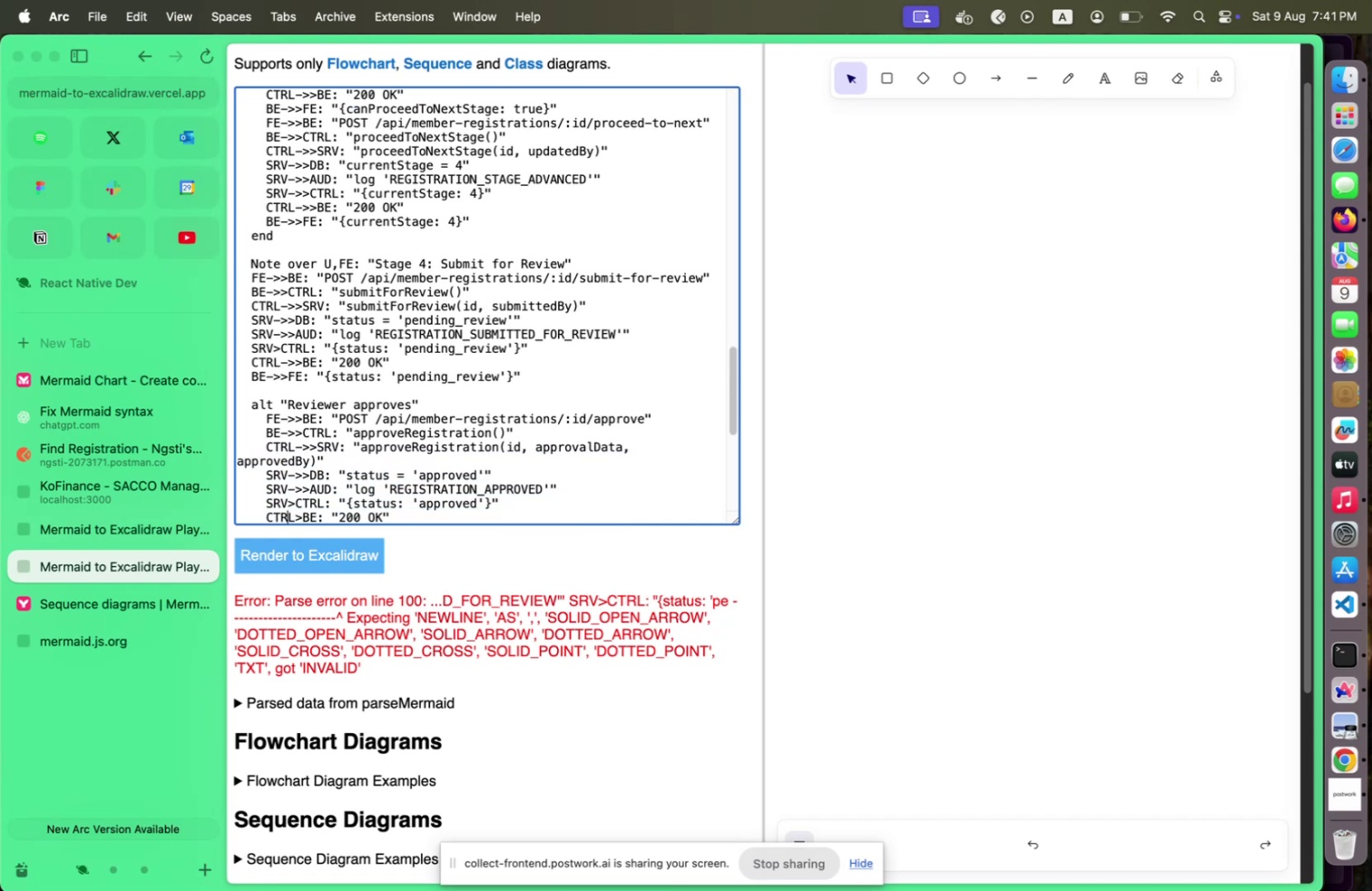 
key(Shift+ArrowLeft)
 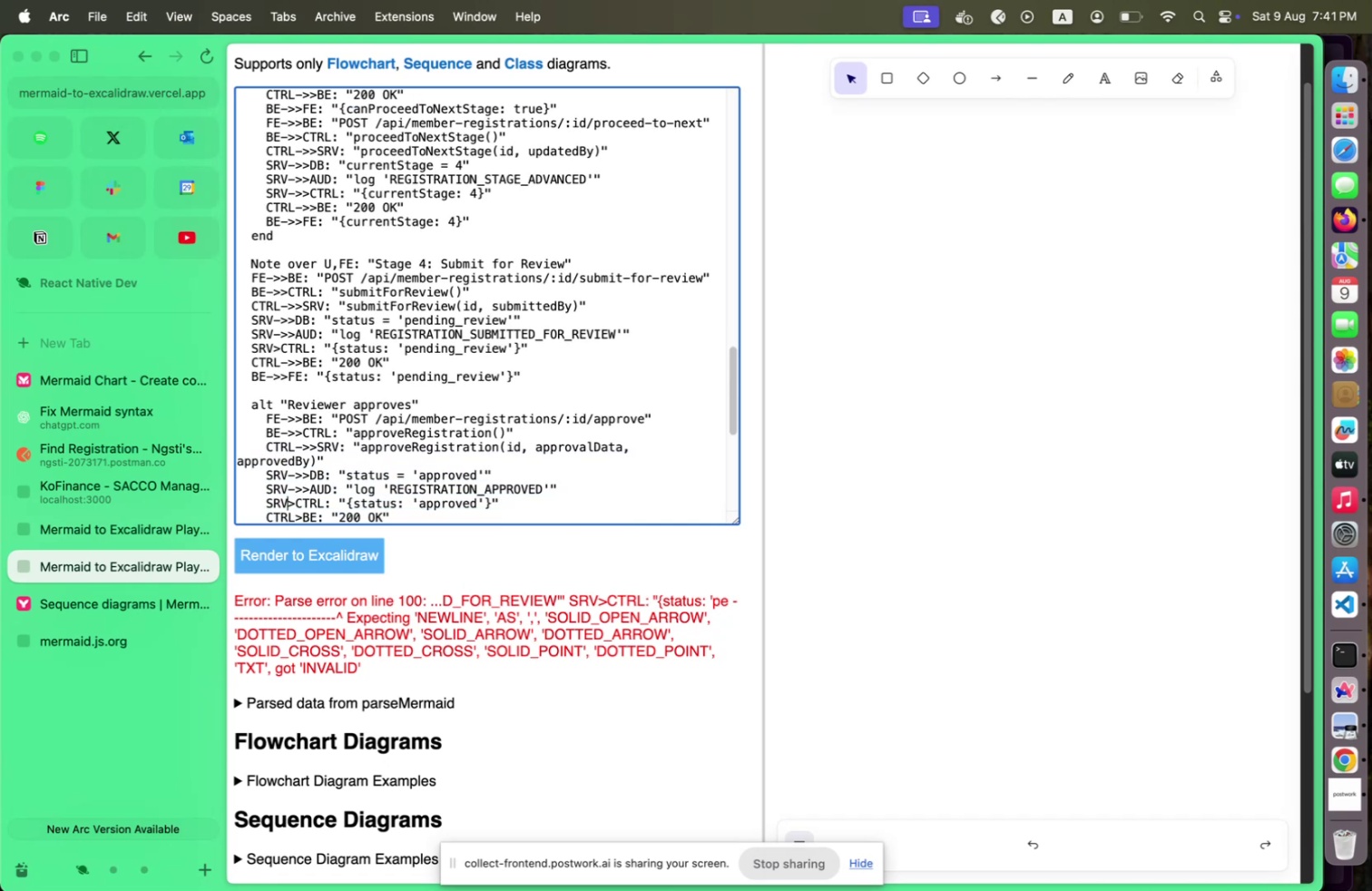 
key(Shift+ArrowUp)
 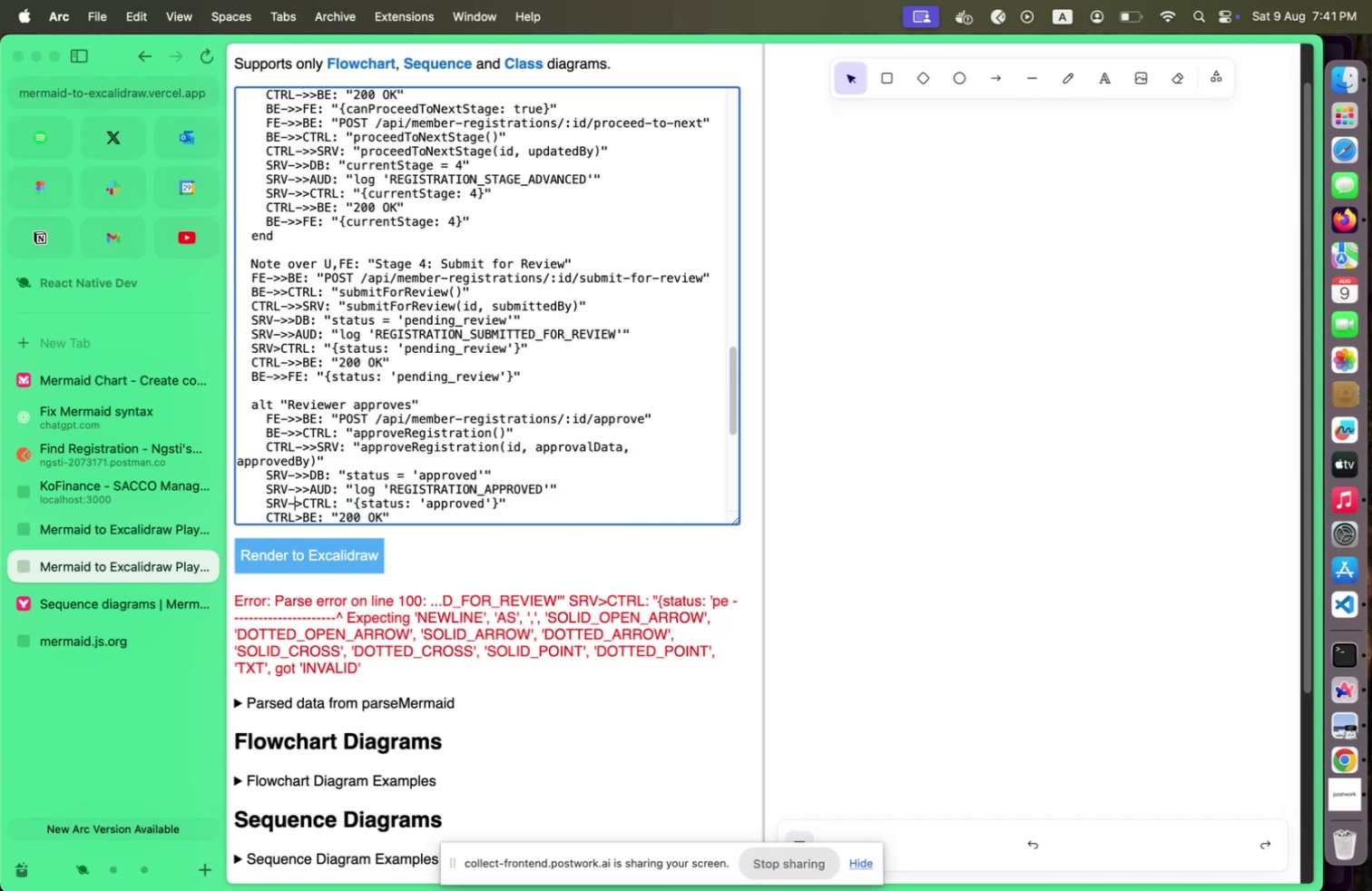 
key(Shift+Minus)
 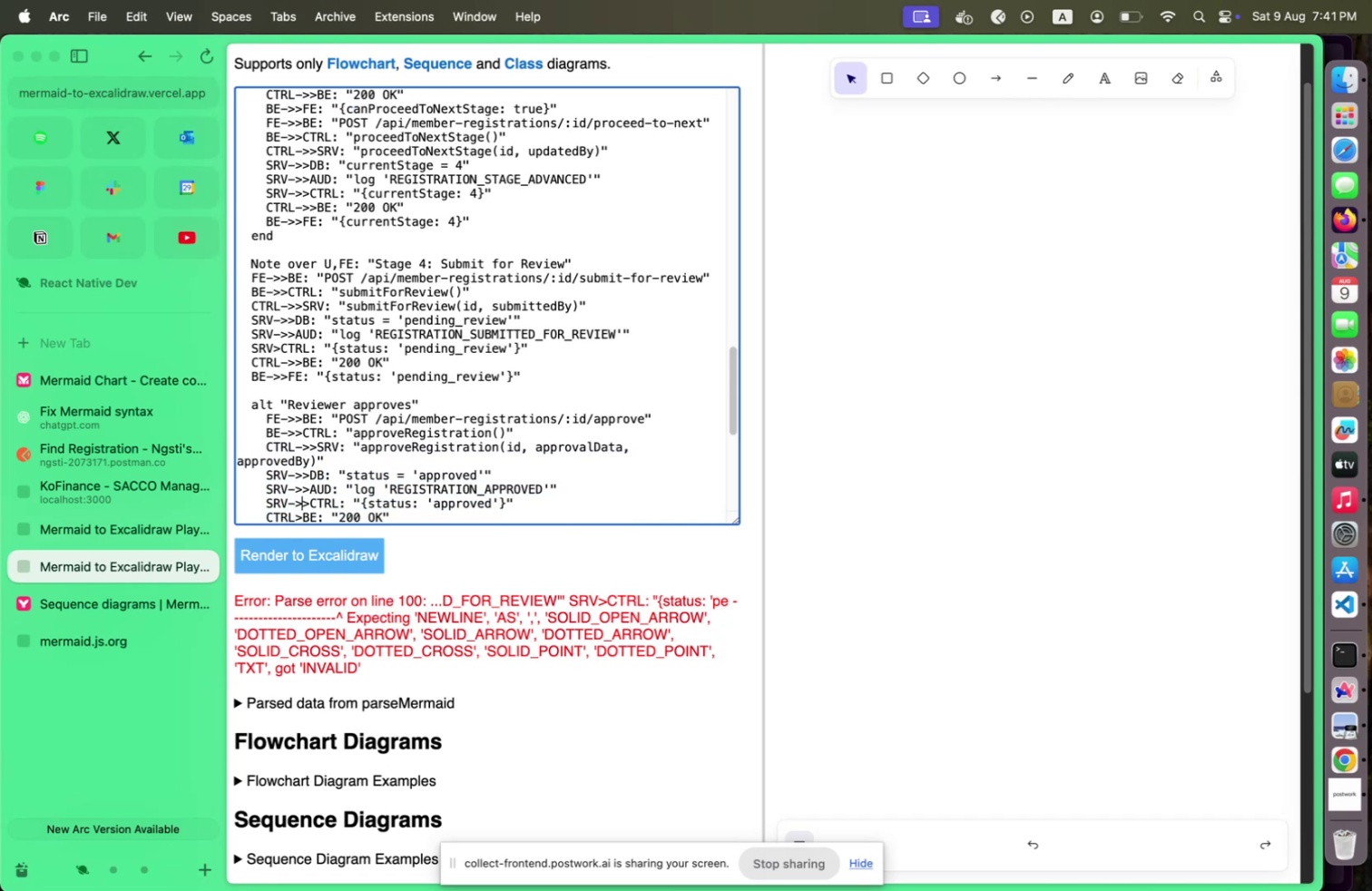 
key(Shift+Period)
 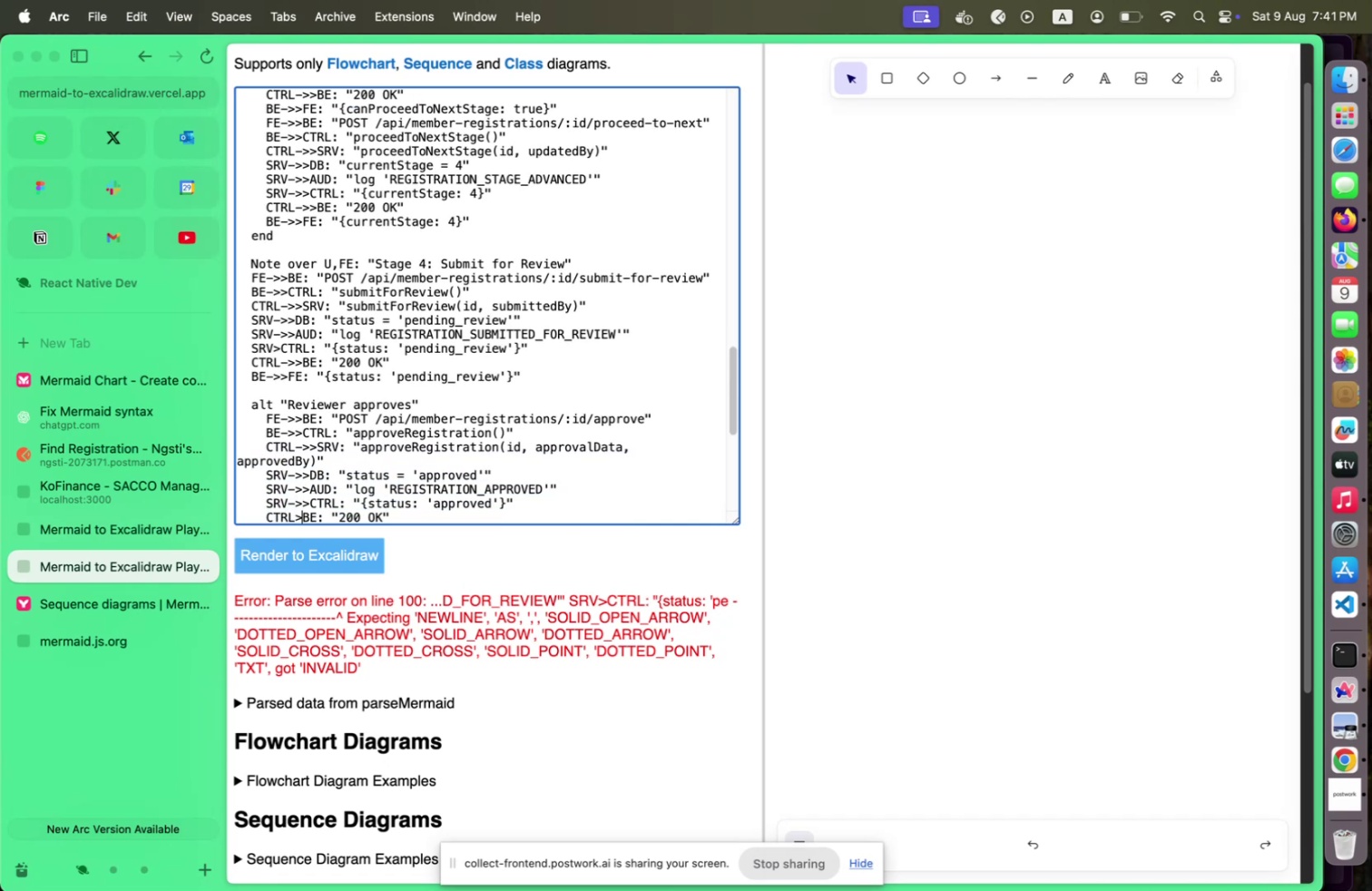 
key(Shift+ArrowDown)
 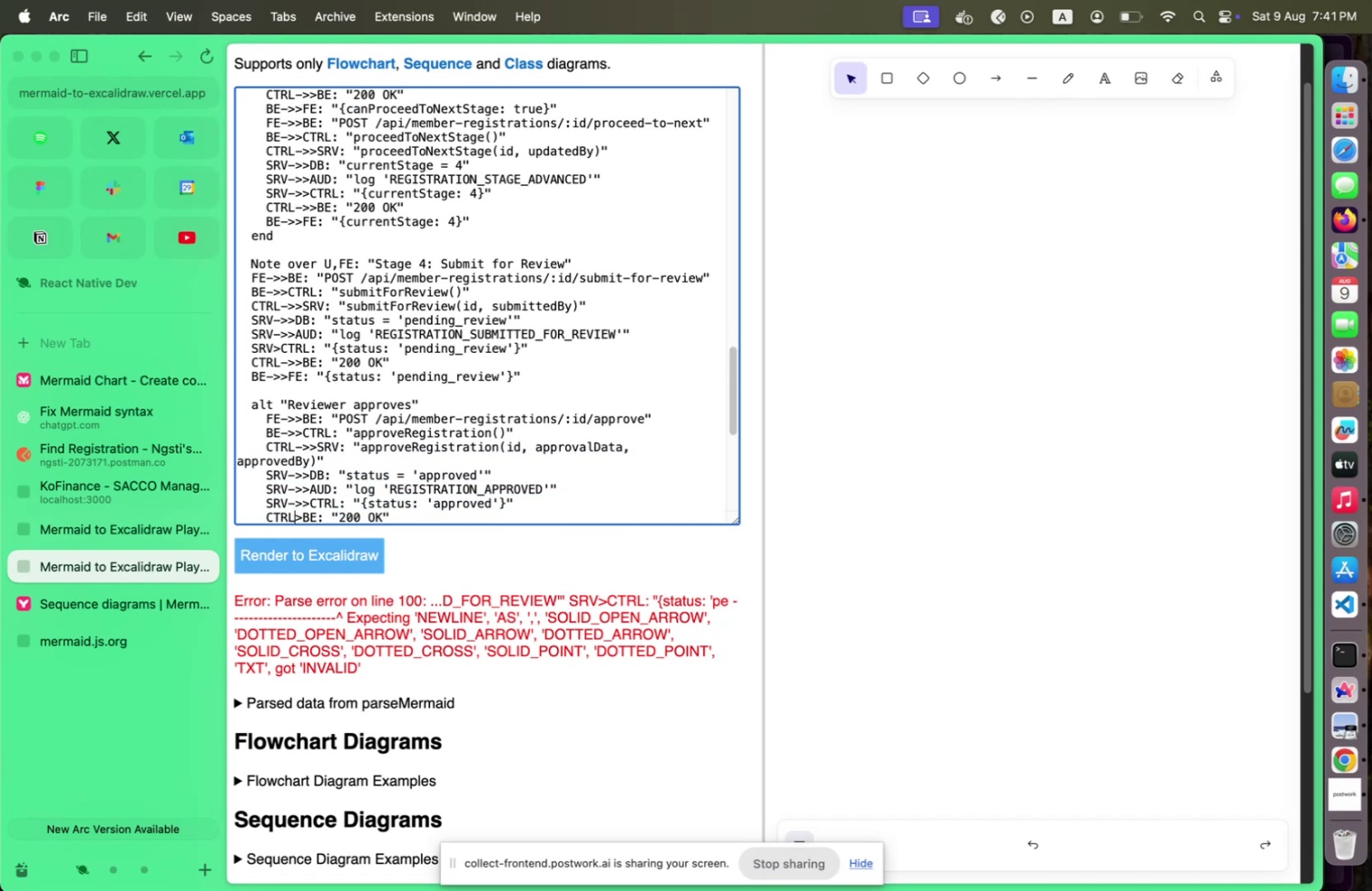 
key(Shift+ArrowLeft)
 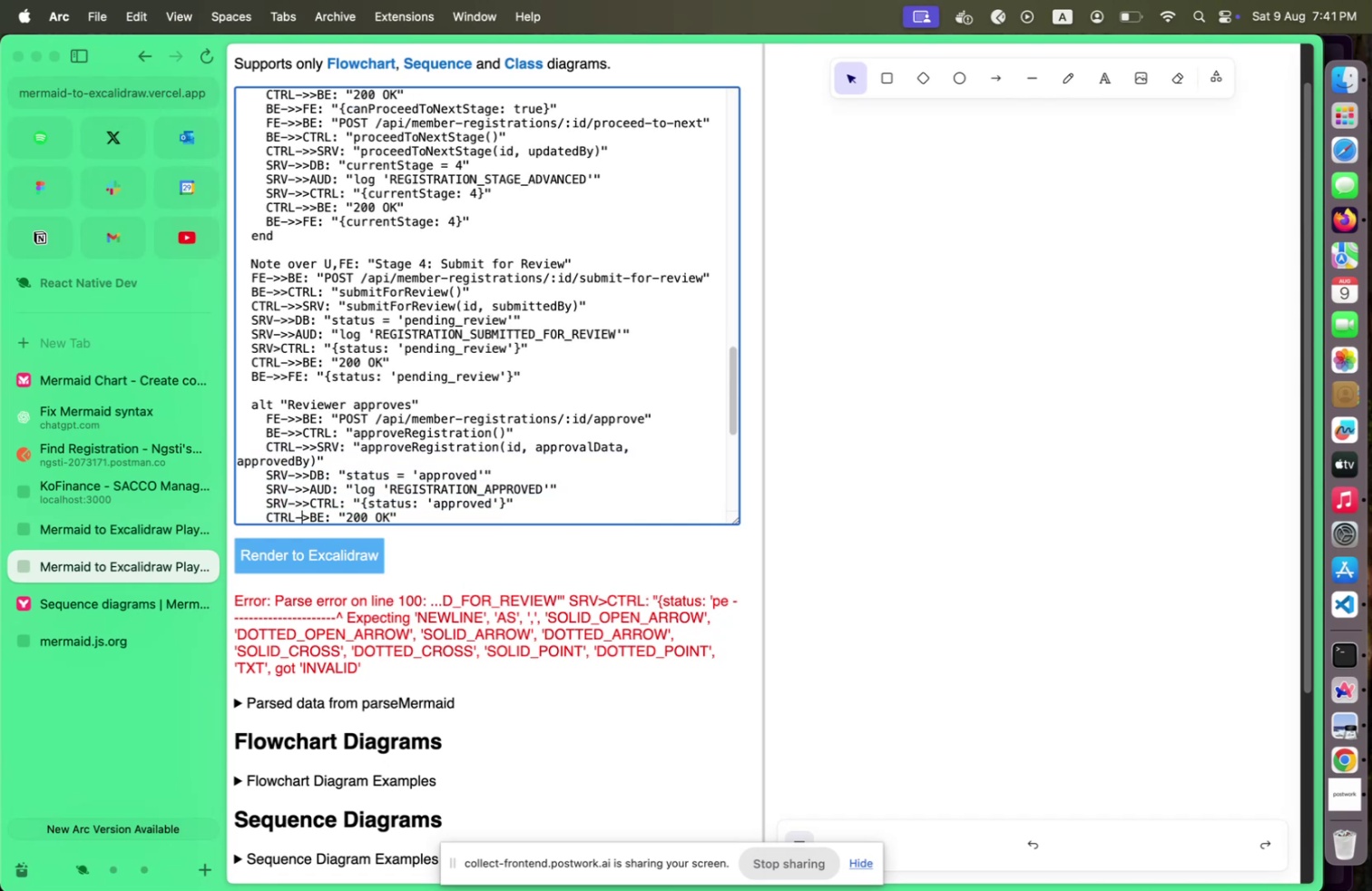 
key(Shift+Minus)
 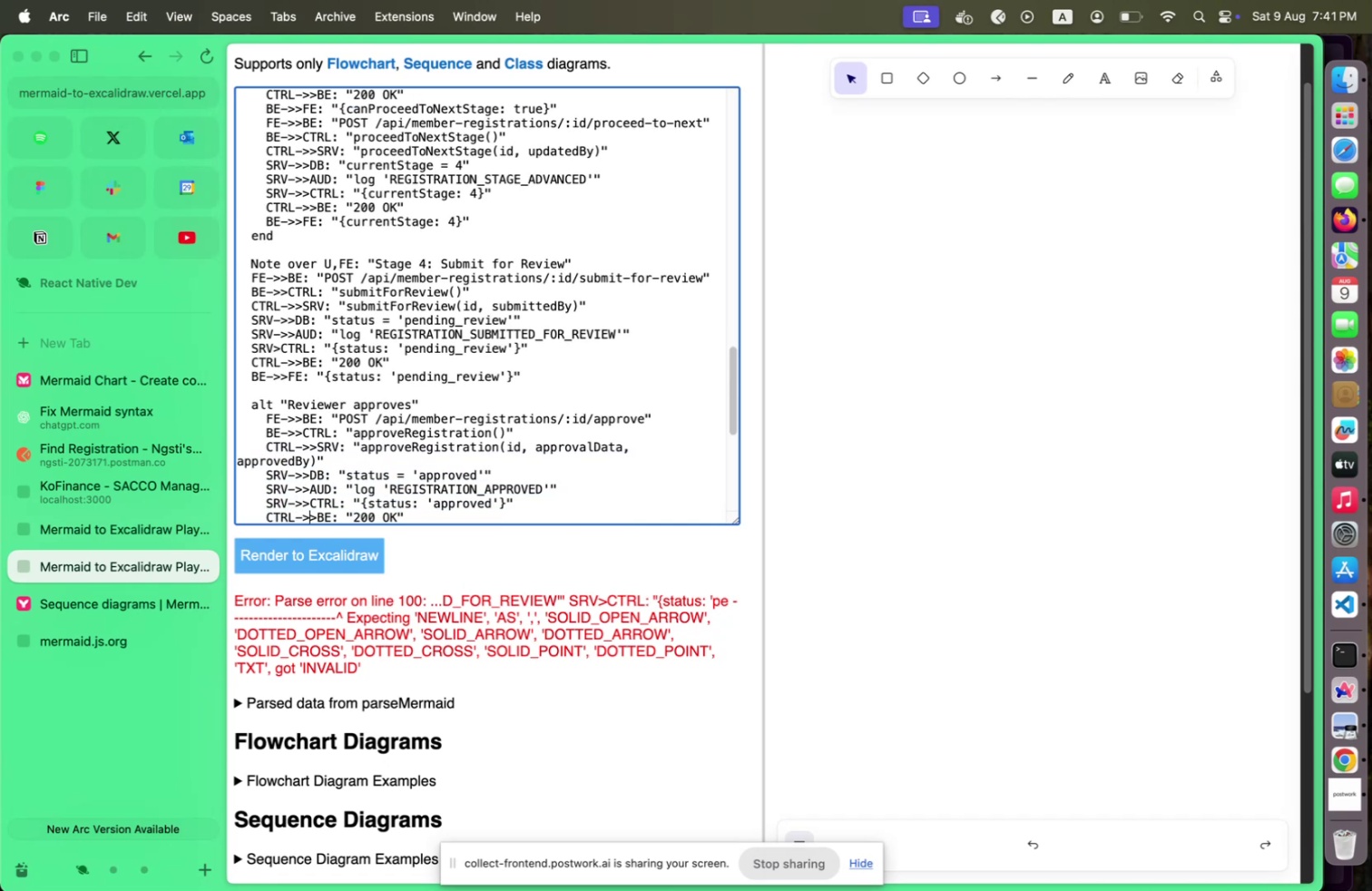 
key(Shift+ShiftLeft)
 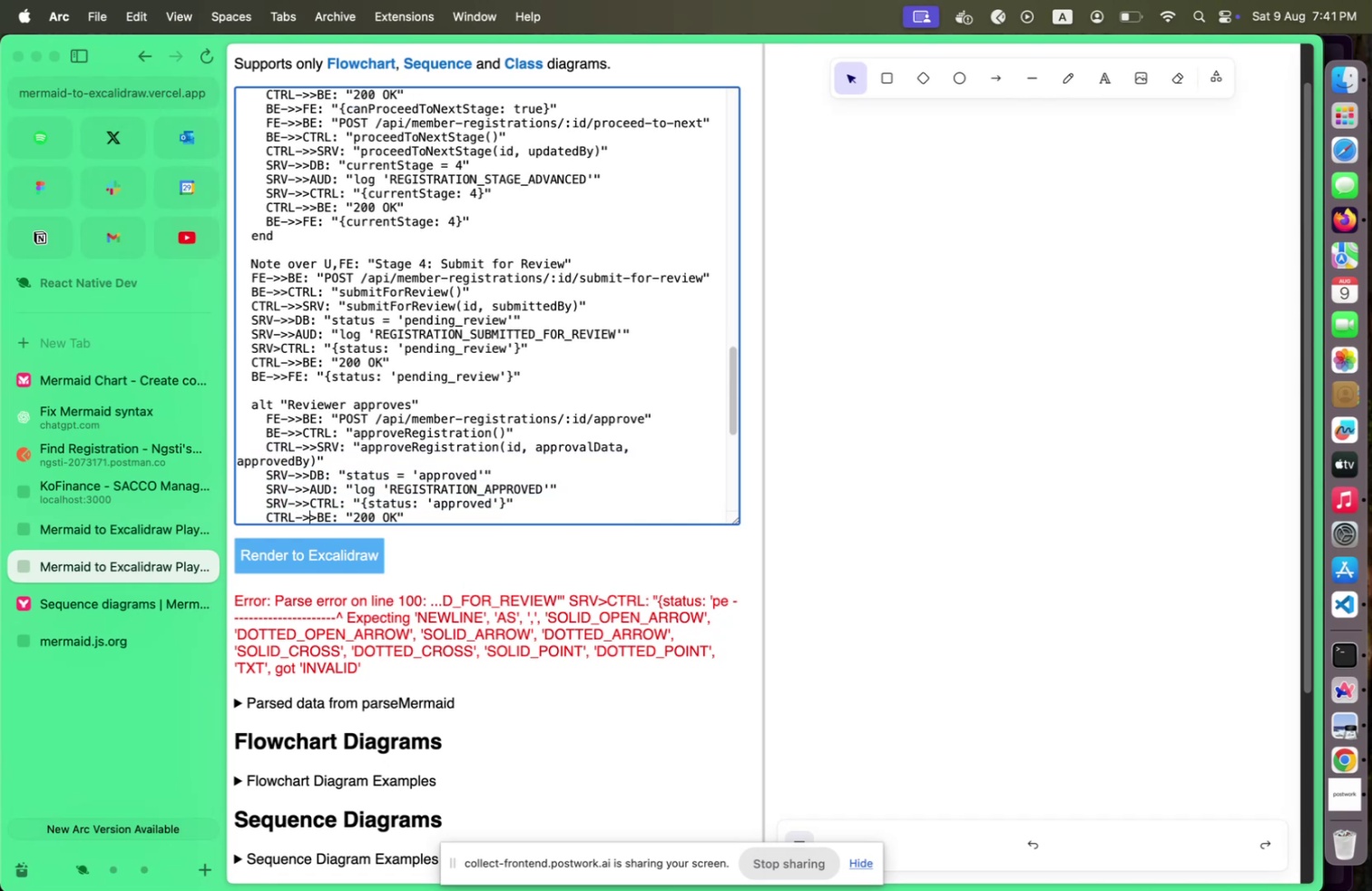 
key(Shift+Period)
 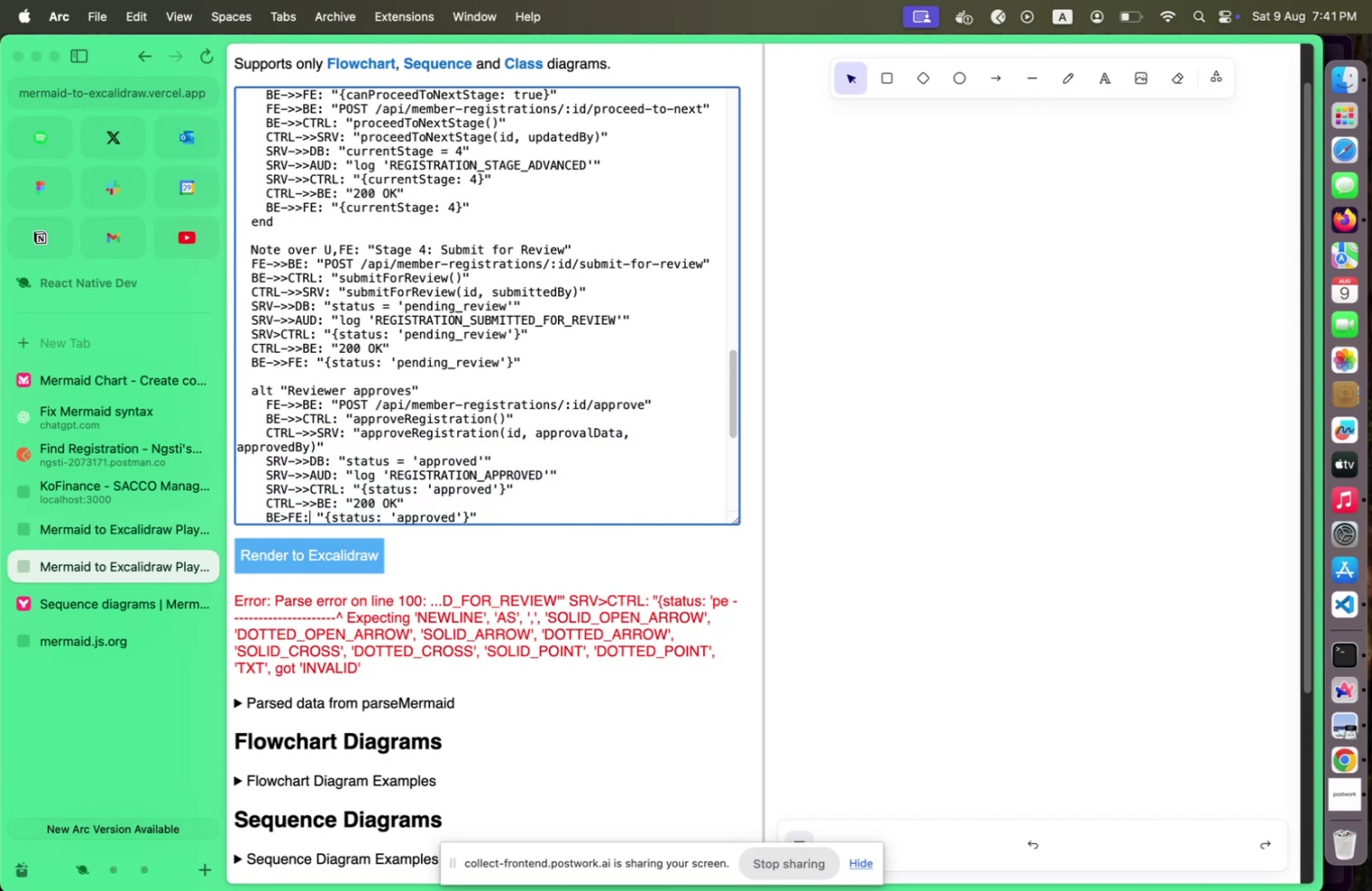 
key(Shift+ArrowDown)
 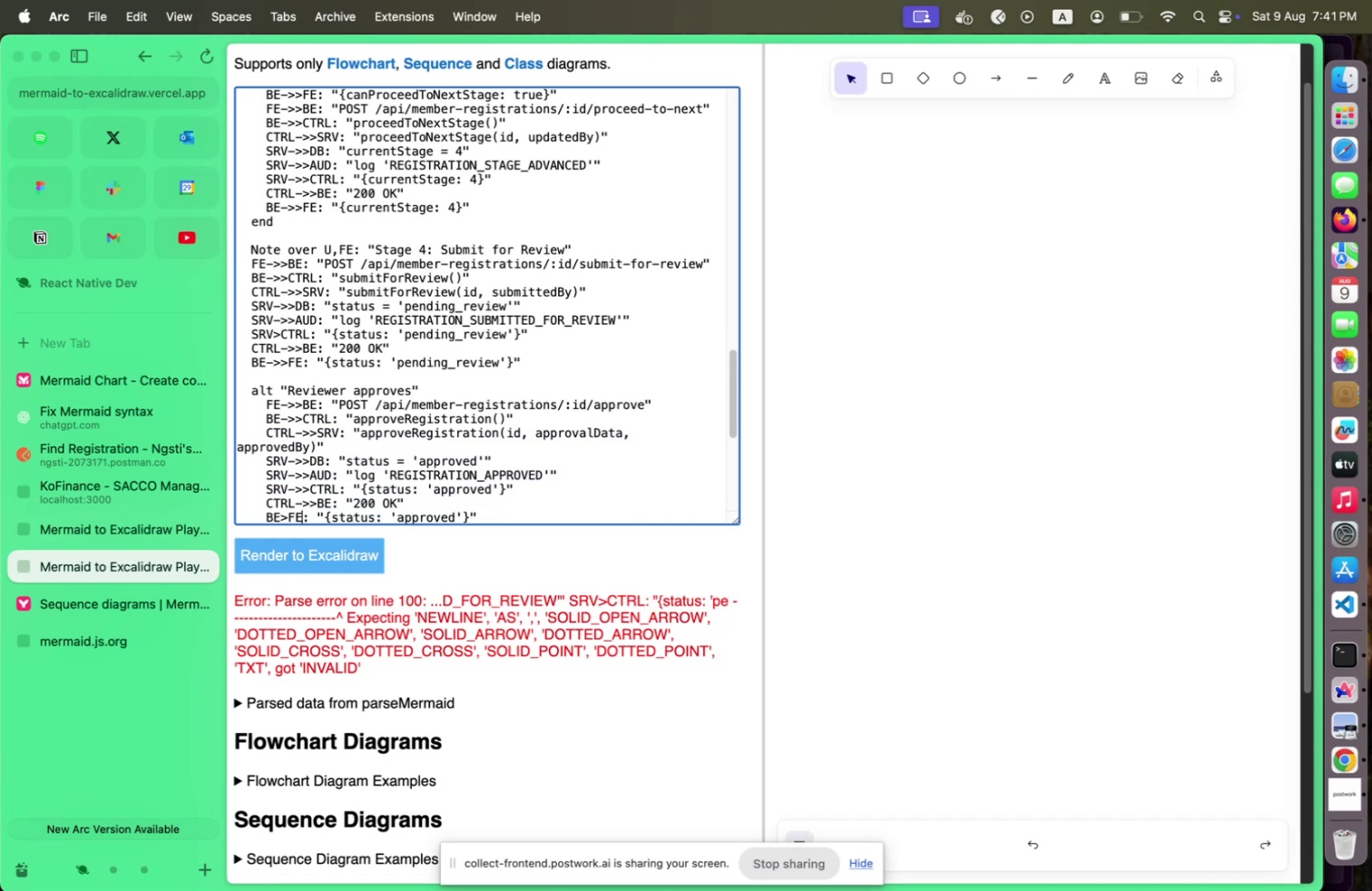 
key(Shift+ArrowLeft)
 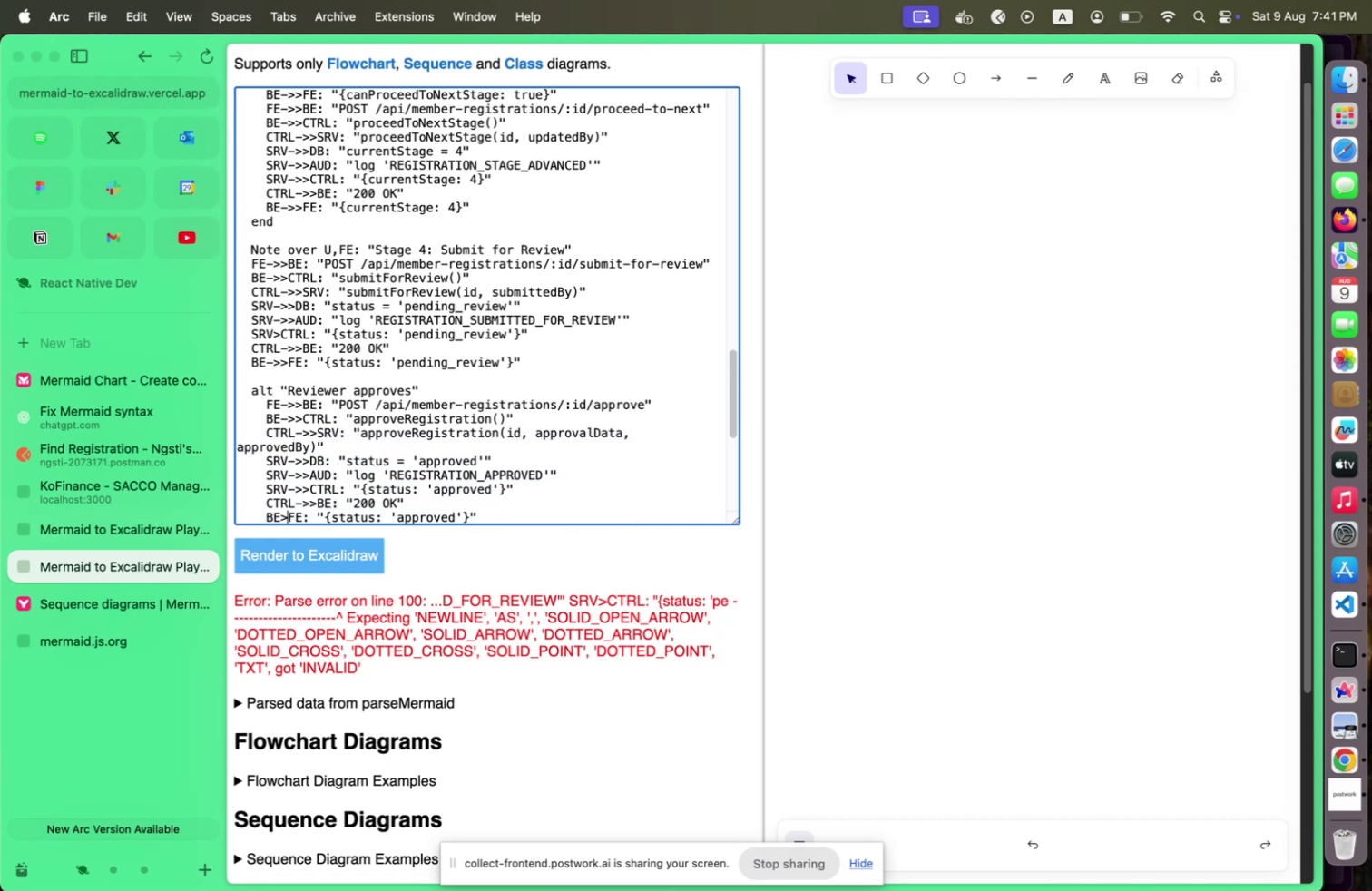 
key(Shift+ArrowLeft)
 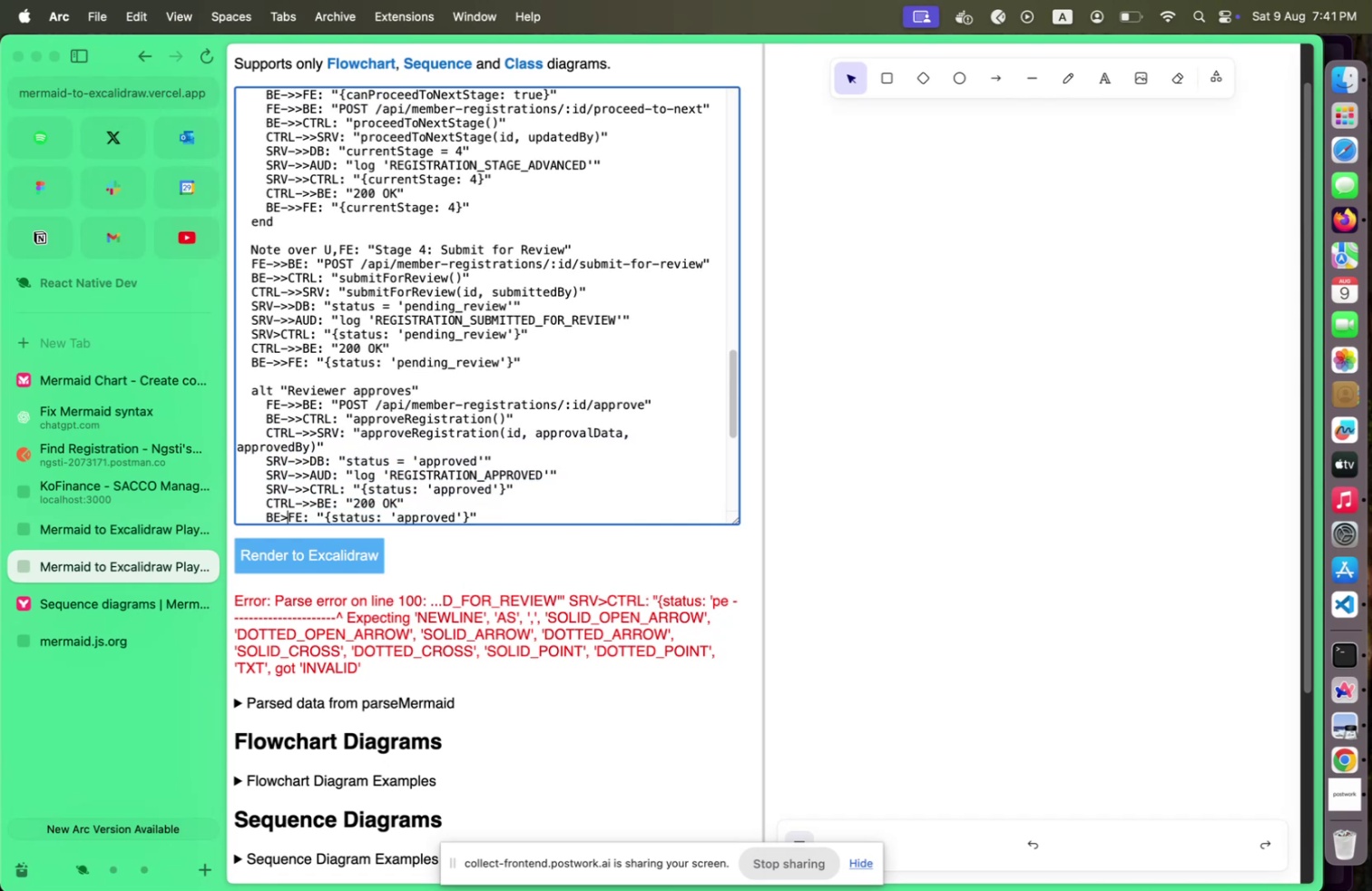 
key(Shift+ArrowLeft)
 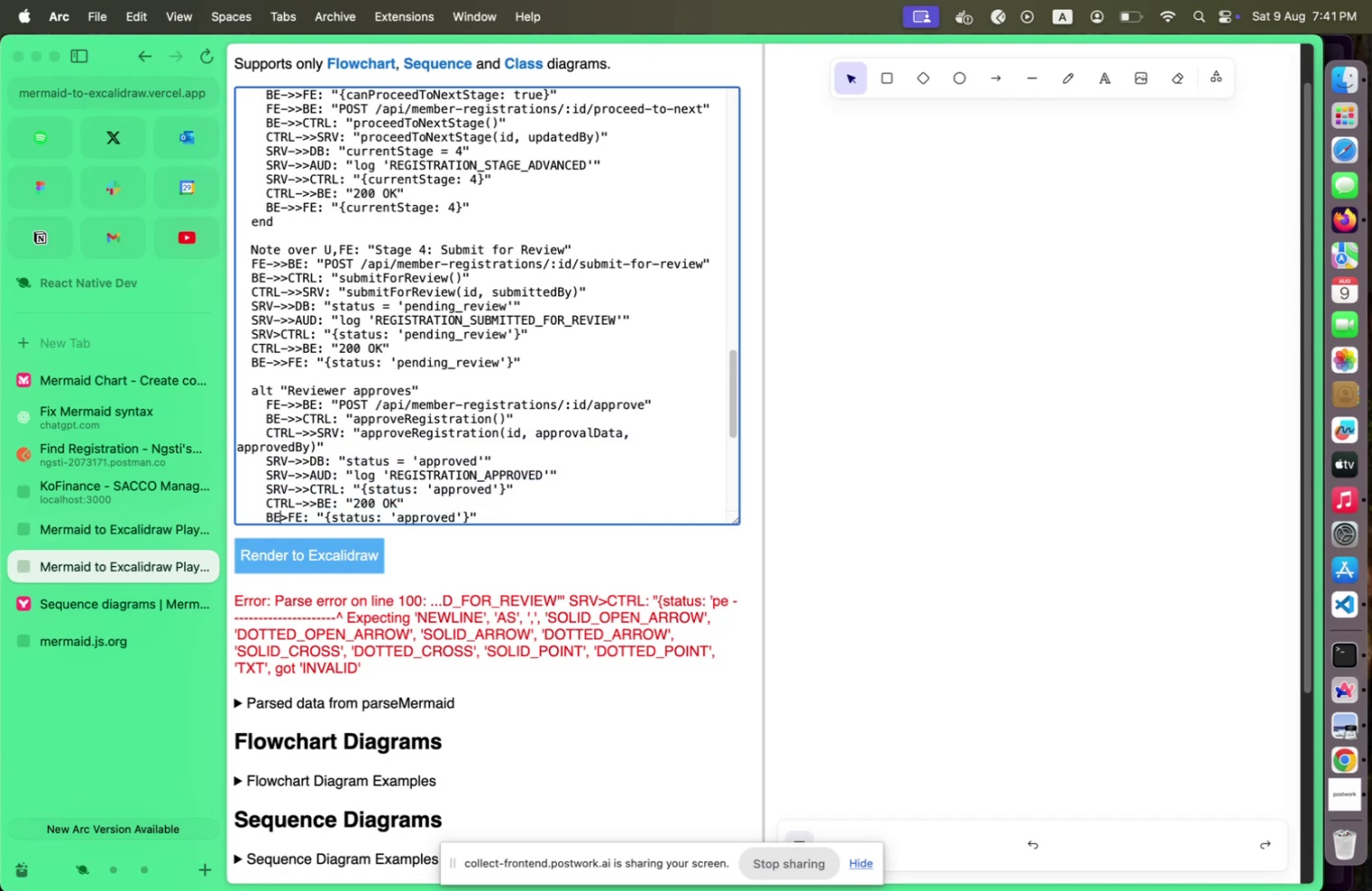 
key(Shift+ArrowLeft)
 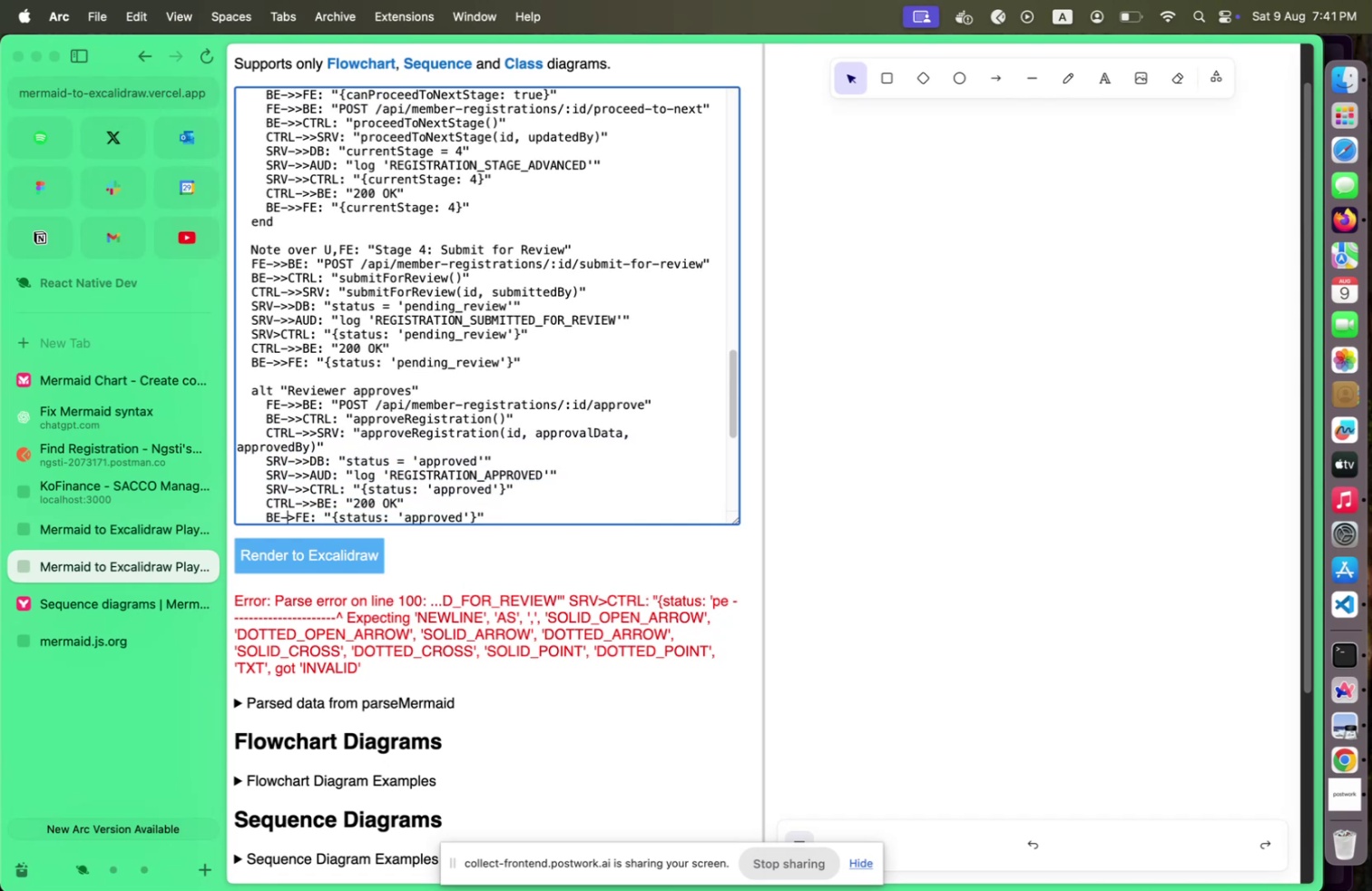 
key(Shift+Minus)
 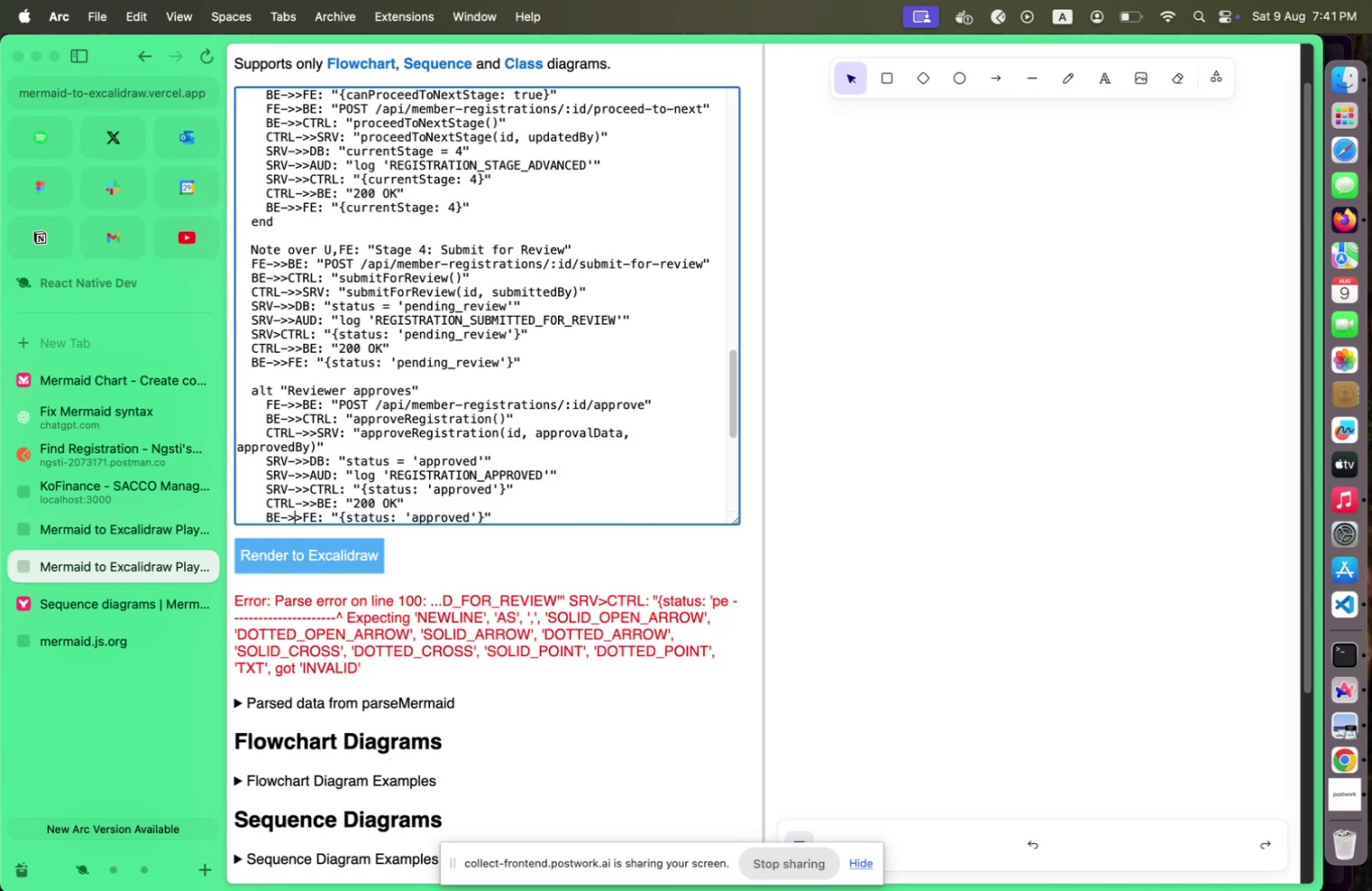 
key(Shift+ShiftLeft)
 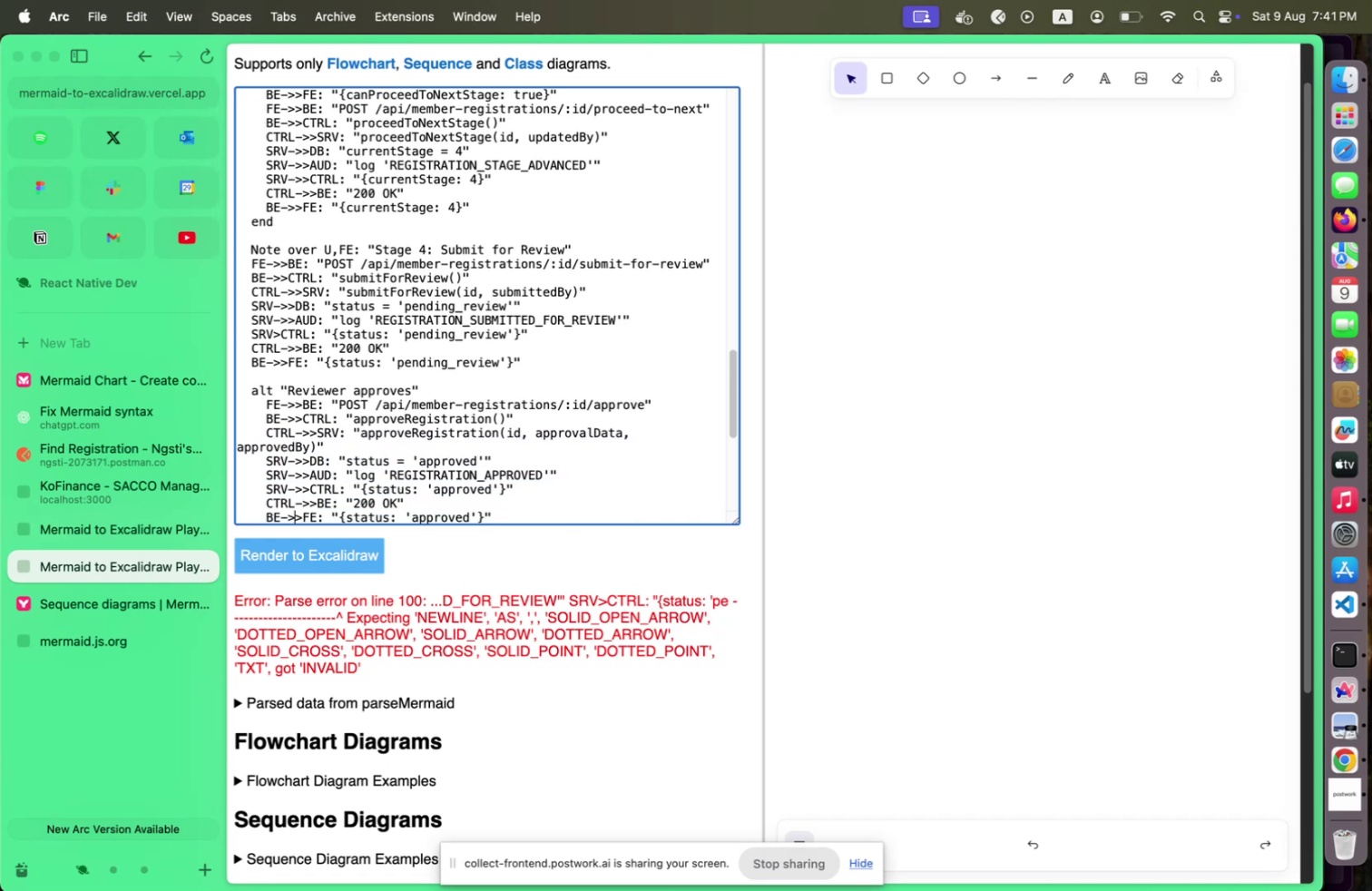 
key(Shift+Period)
 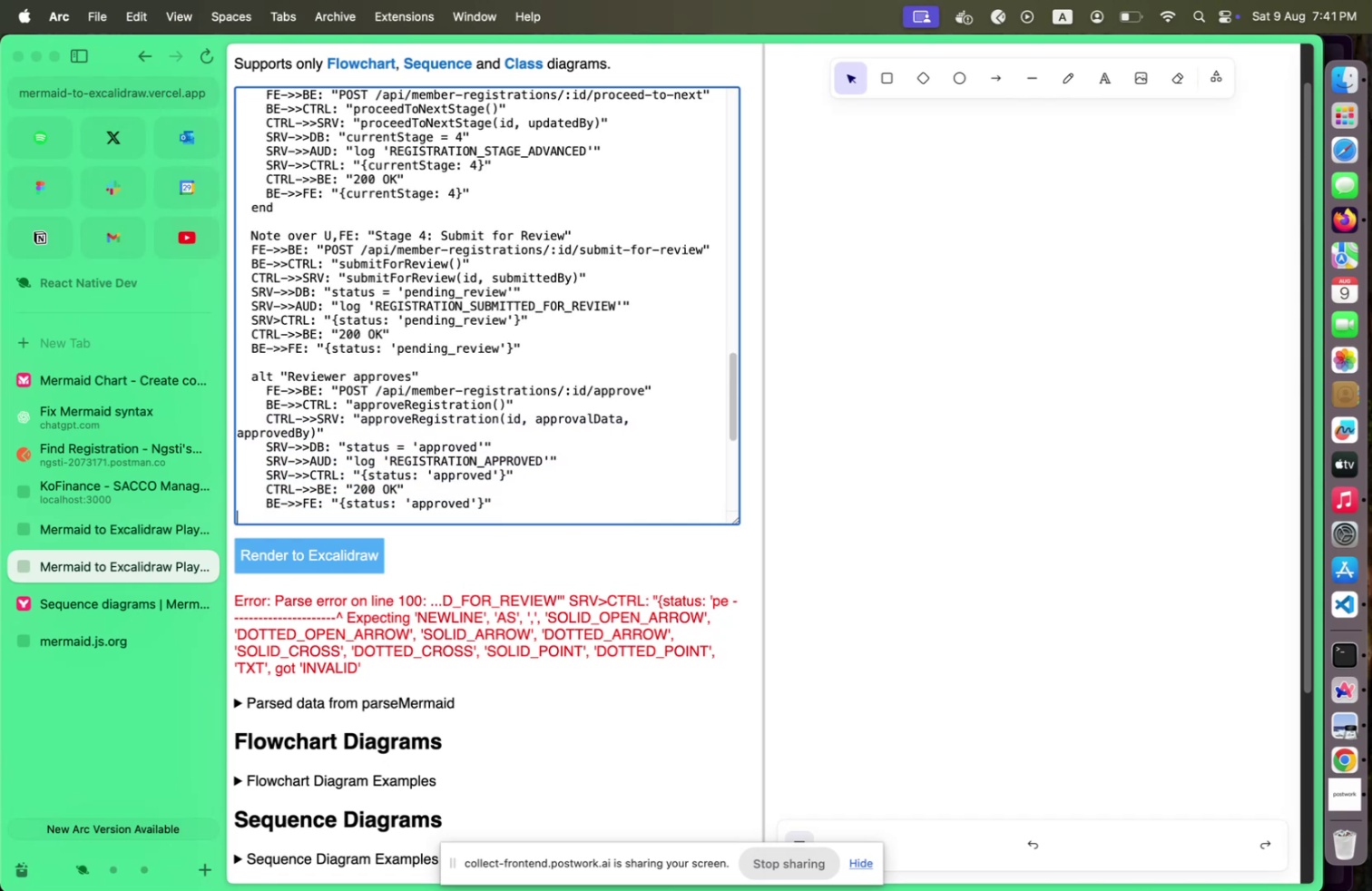 
key(Shift+ArrowDown)
 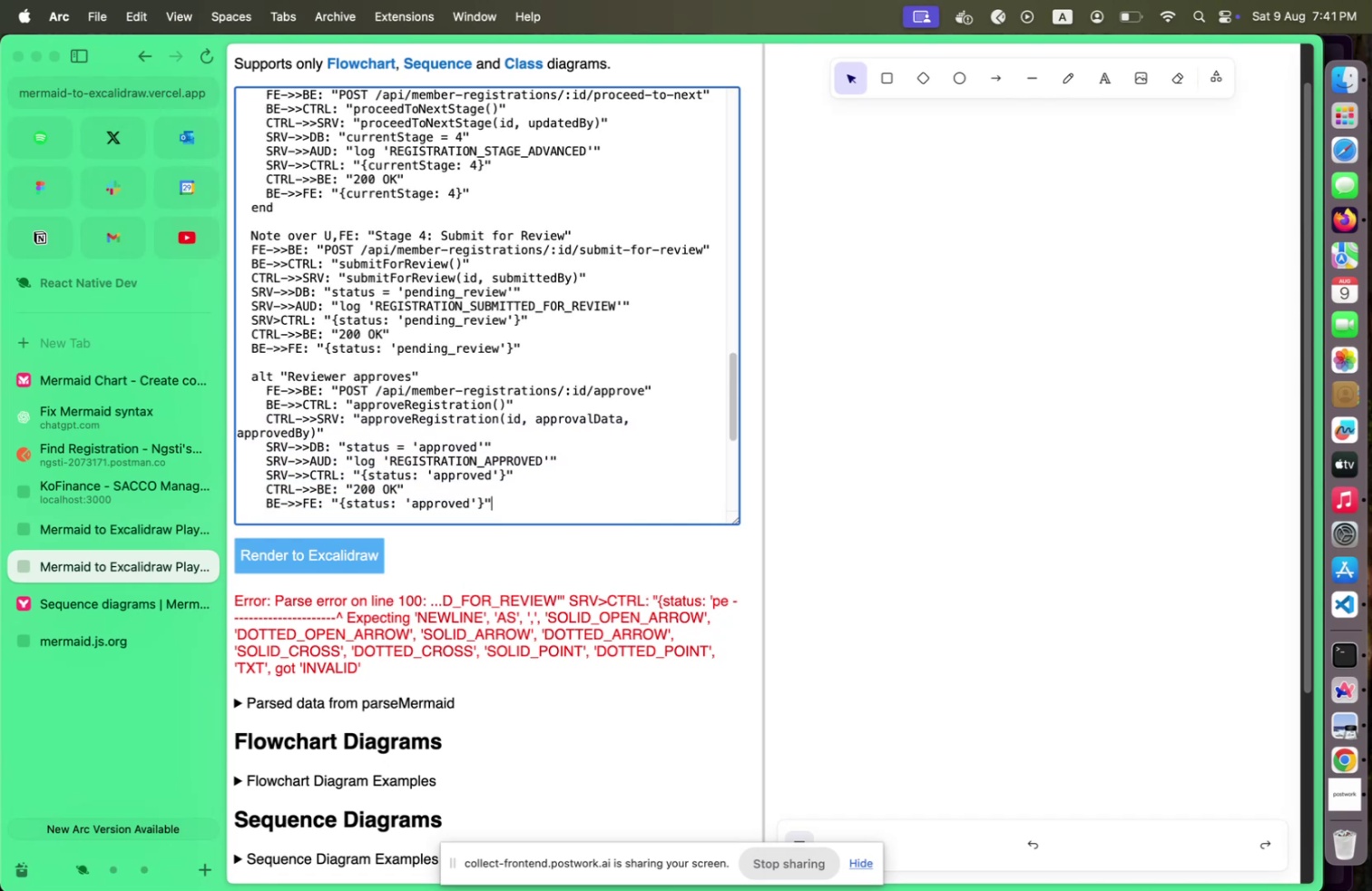 
key(Shift+ArrowLeft)
 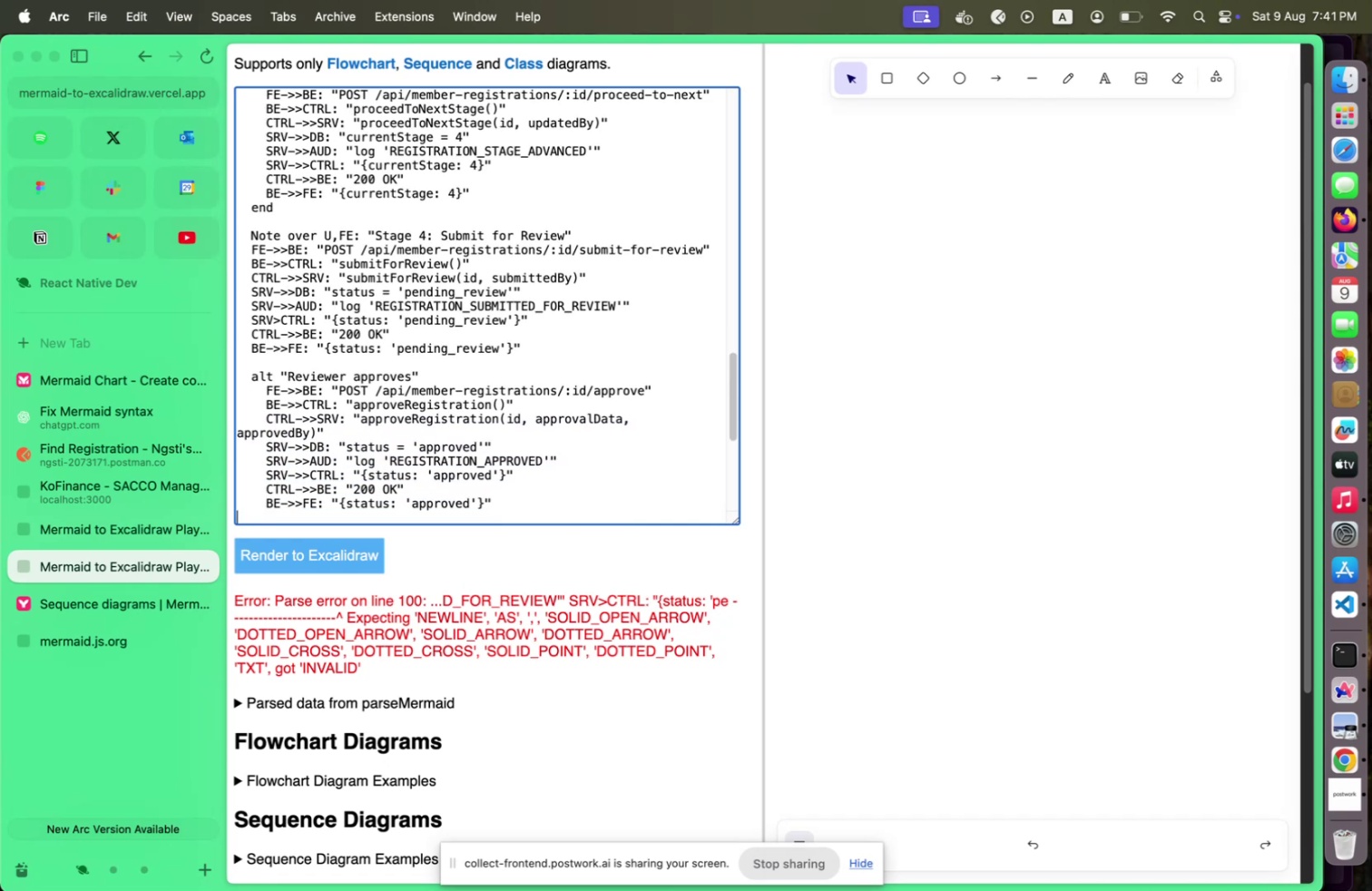 
key(Shift+ArrowDown)
 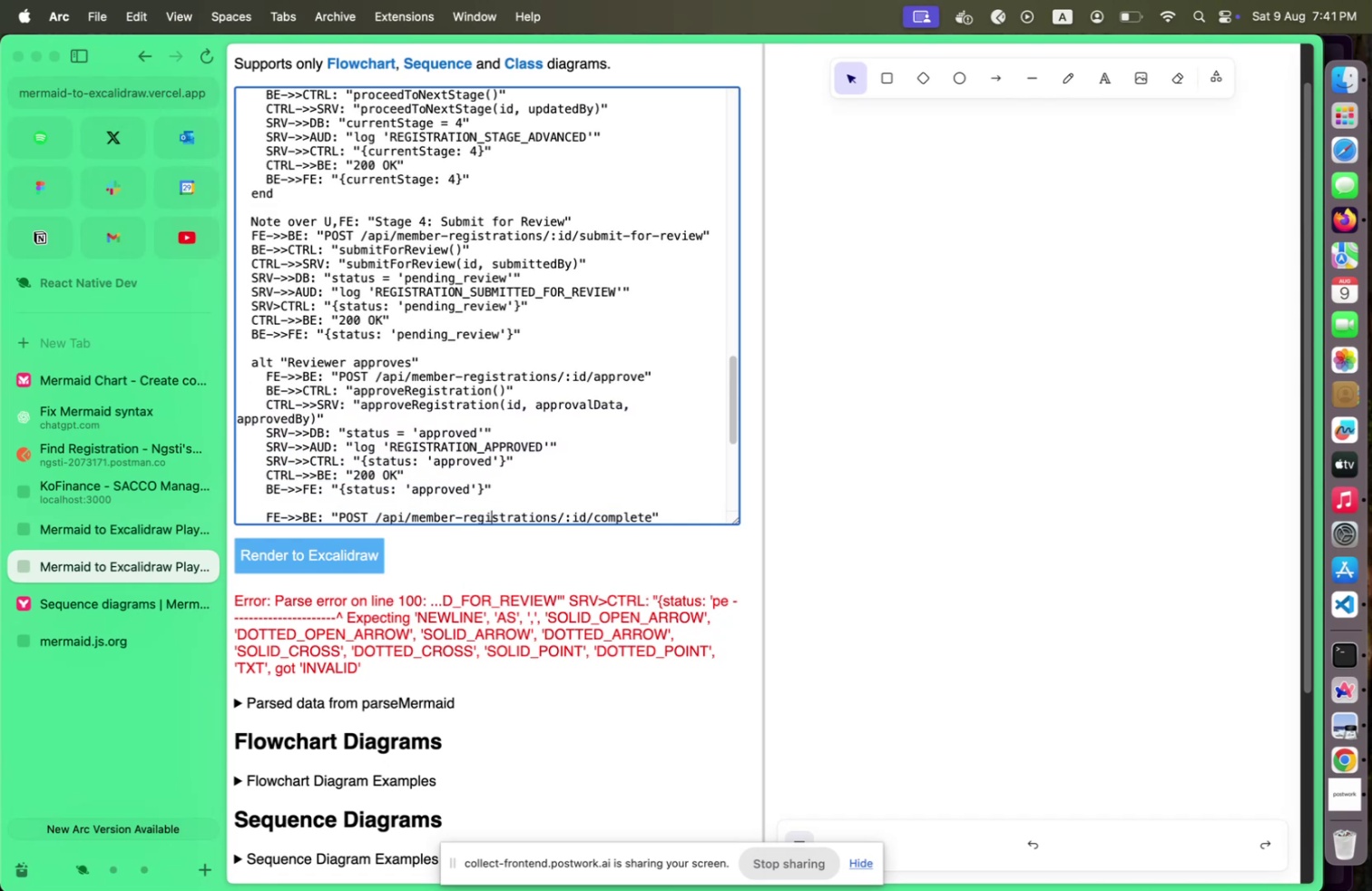 
key(Shift+ArrowDown)
 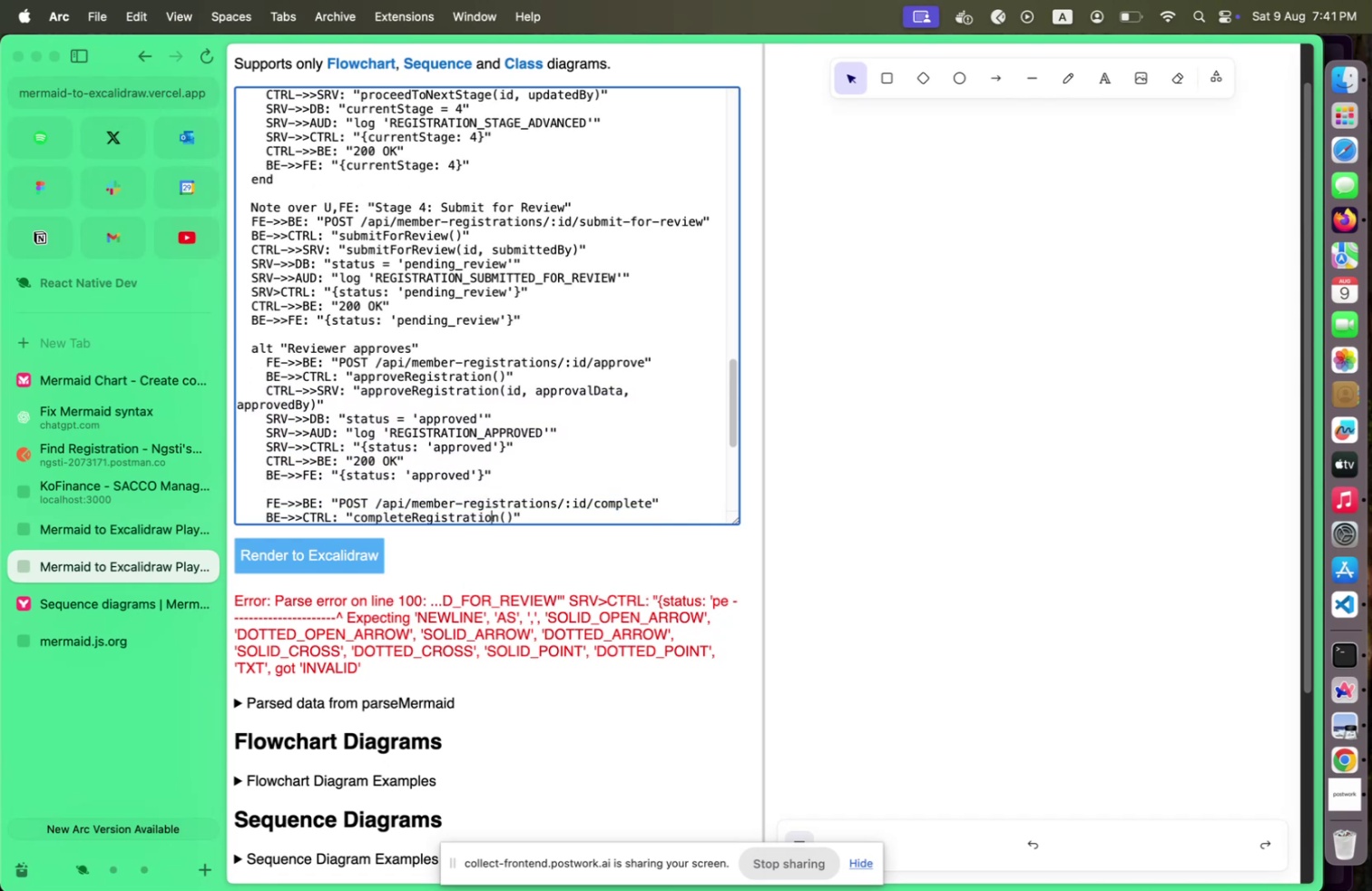 
key(Shift+ArrowDown)
 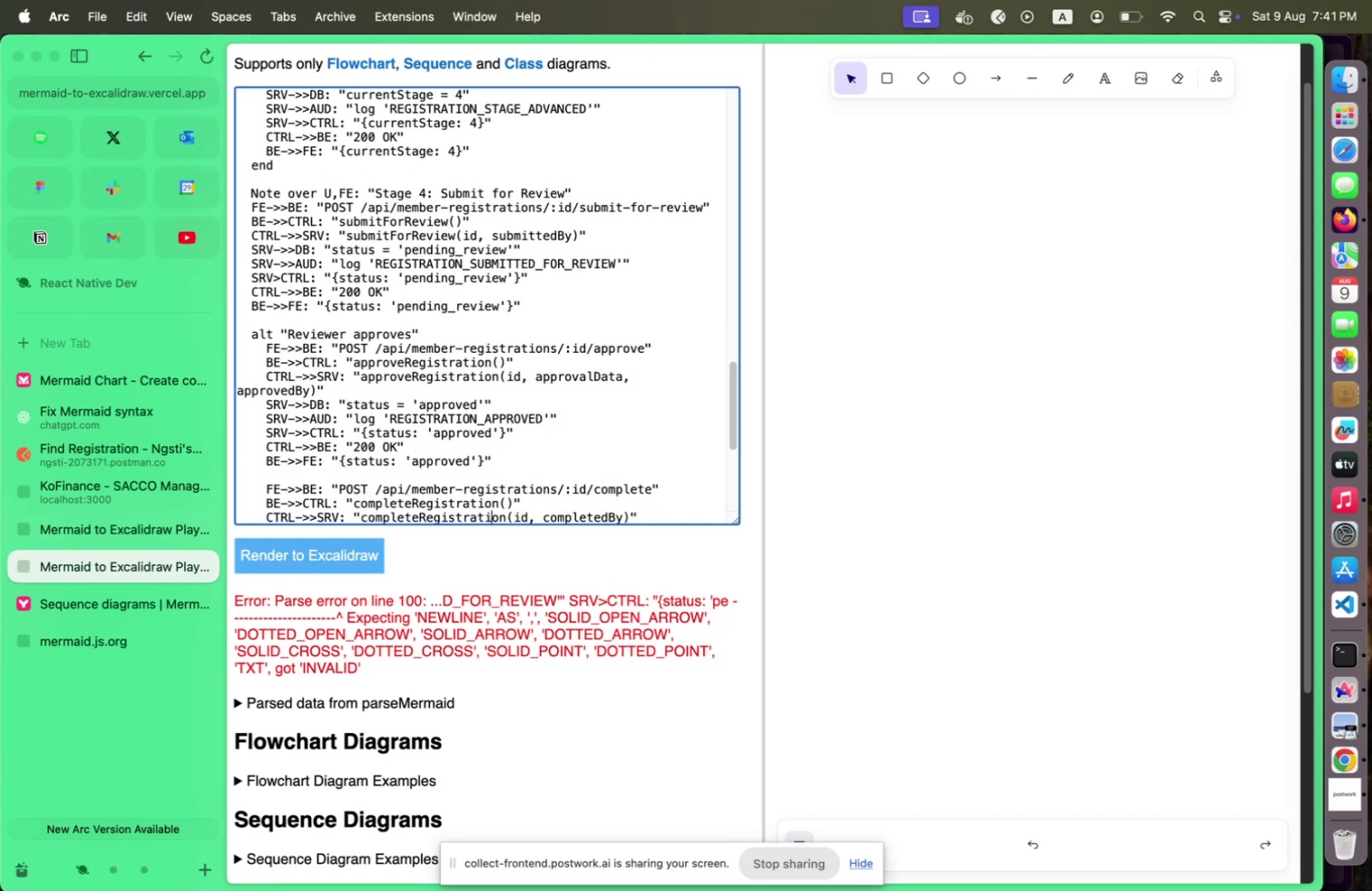 
hold_key(key=ArrowDown, duration=1.51)
 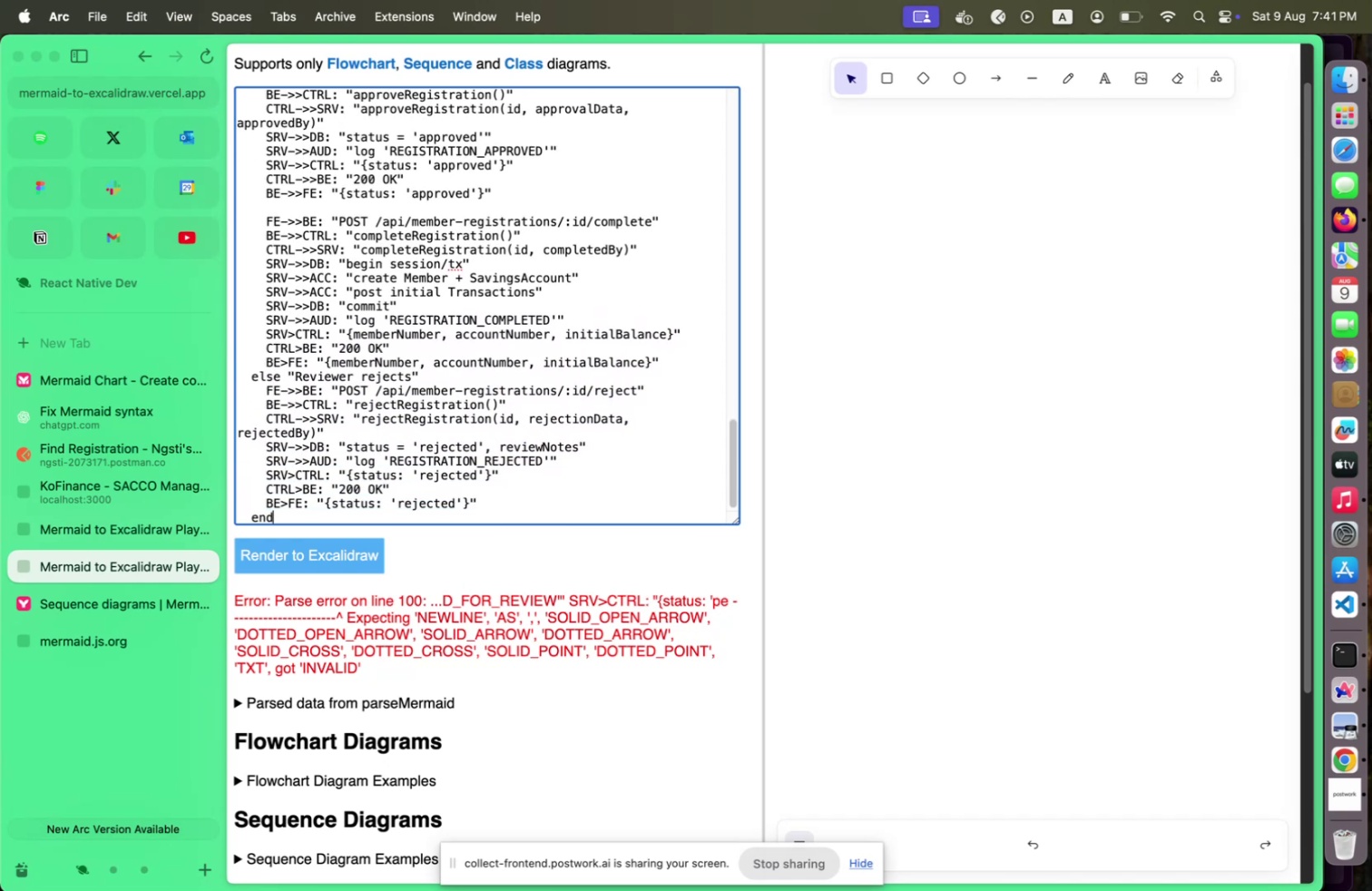 
hold_key(key=ArrowDown, duration=0.98)
 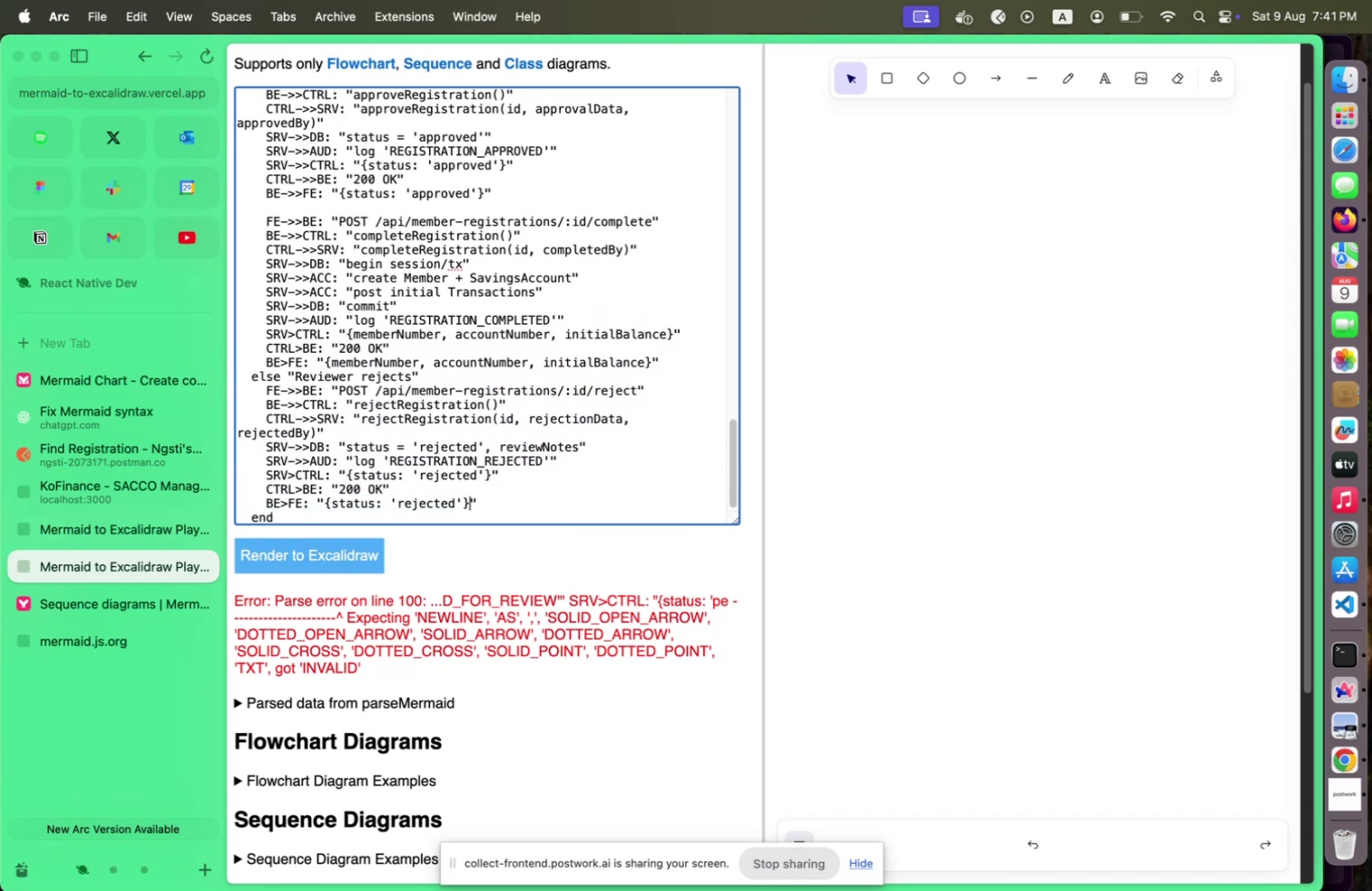 
key(Shift+ArrowUp)
 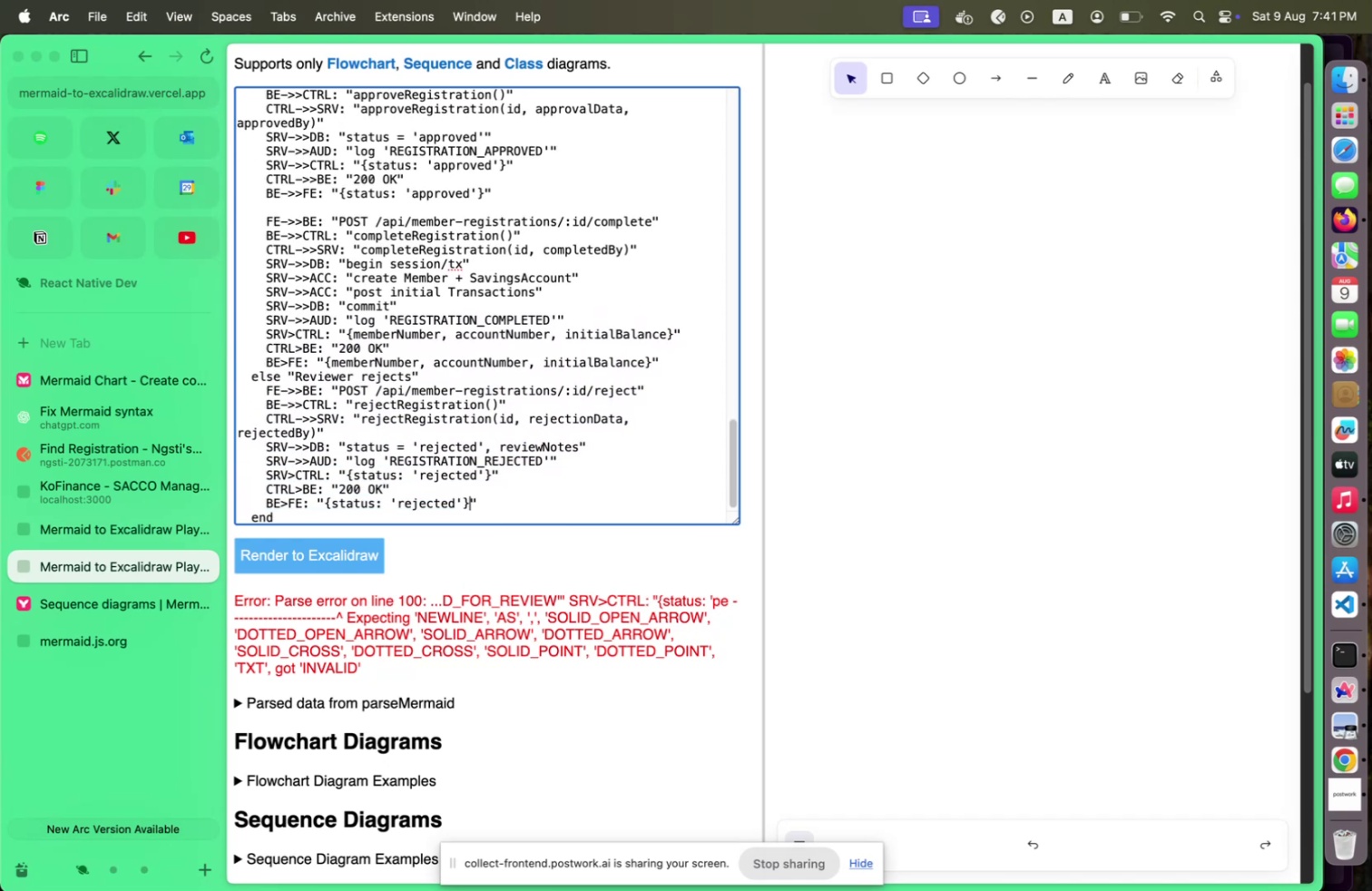 
hold_key(key=ArrowLeft, duration=1.5)
 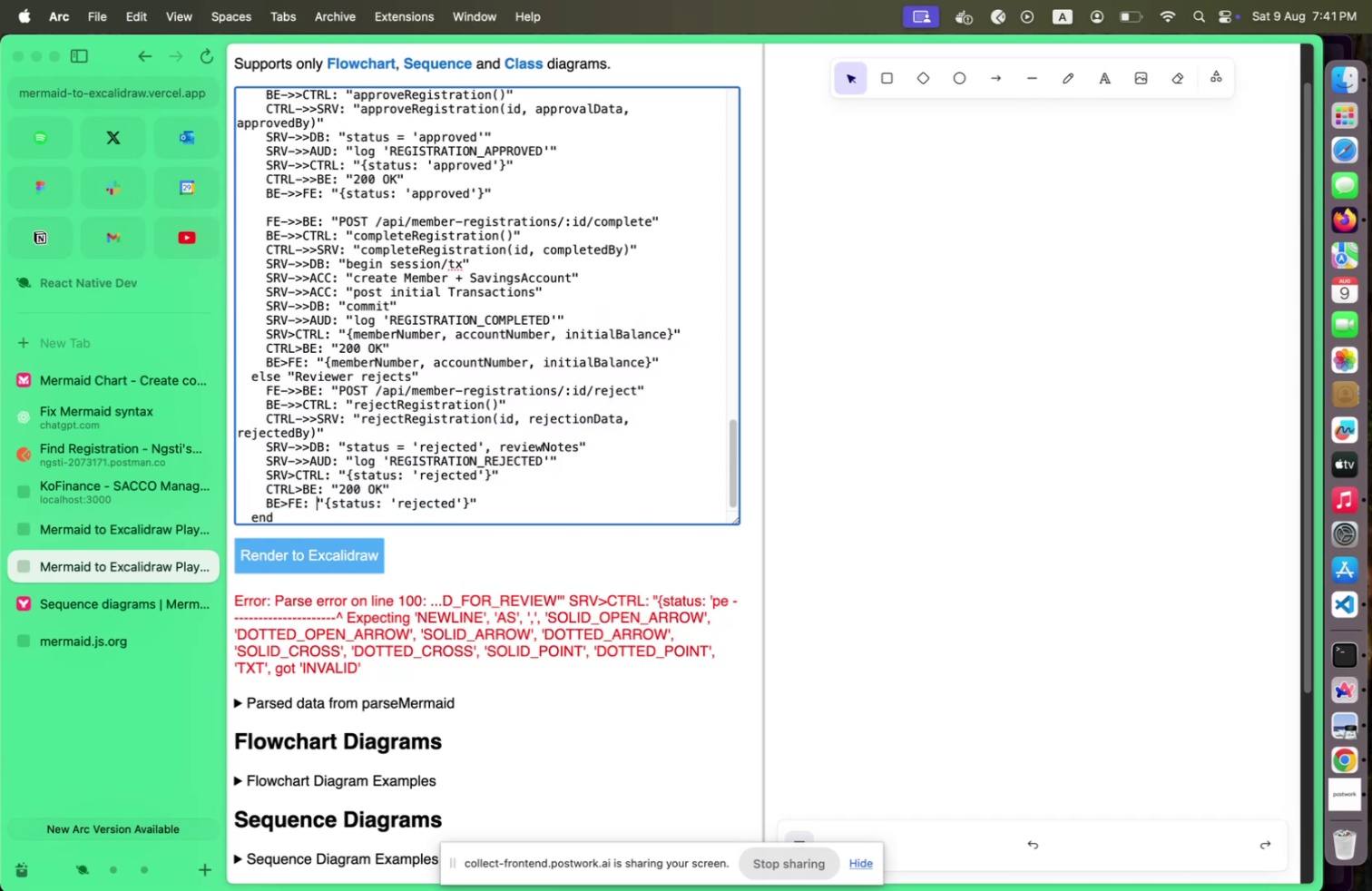 
hold_key(key=ArrowLeft, duration=1.07)
 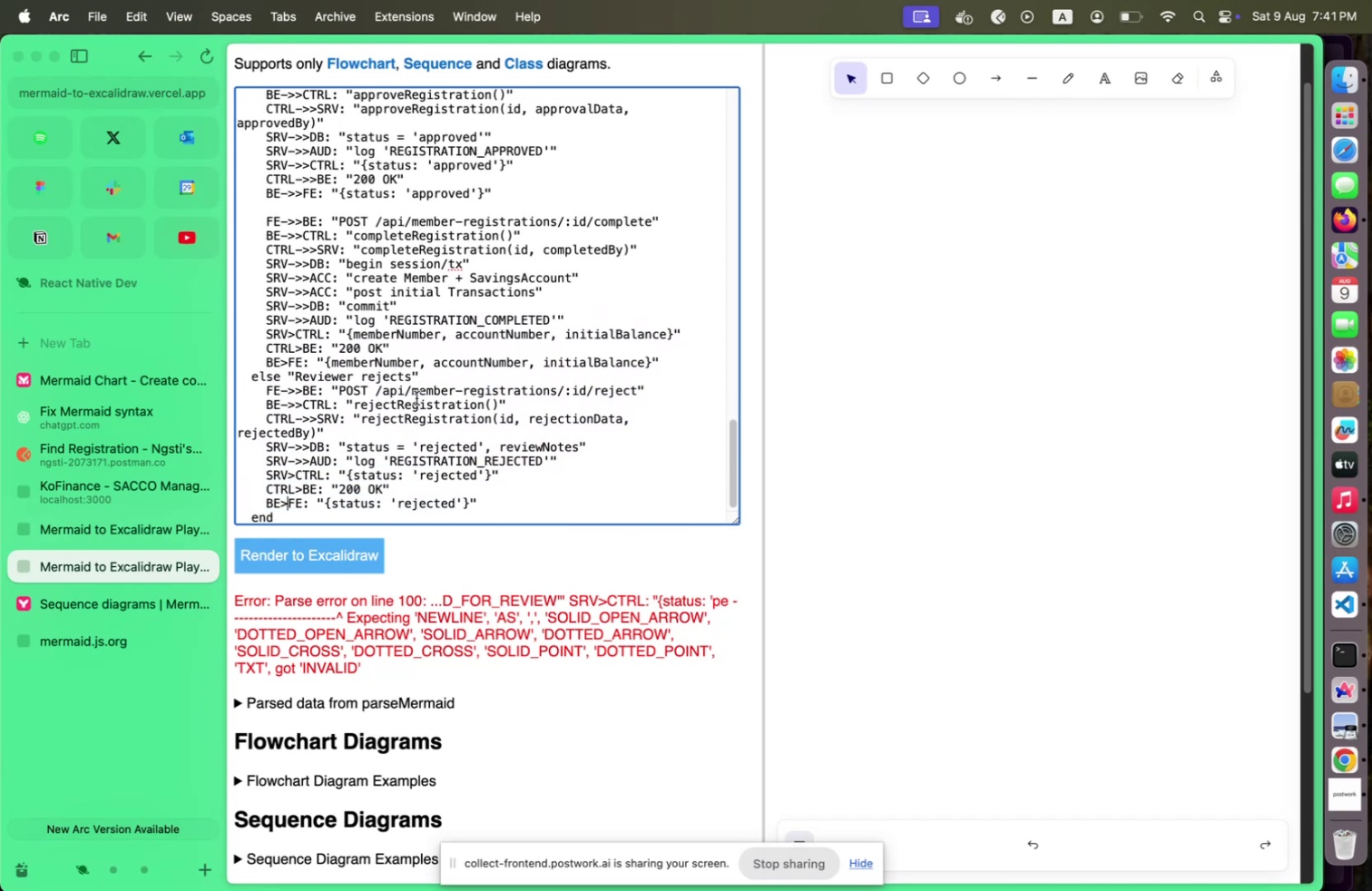 
scroll: coordinate [410, 405], scroll_direction: up, amount: 9.0
 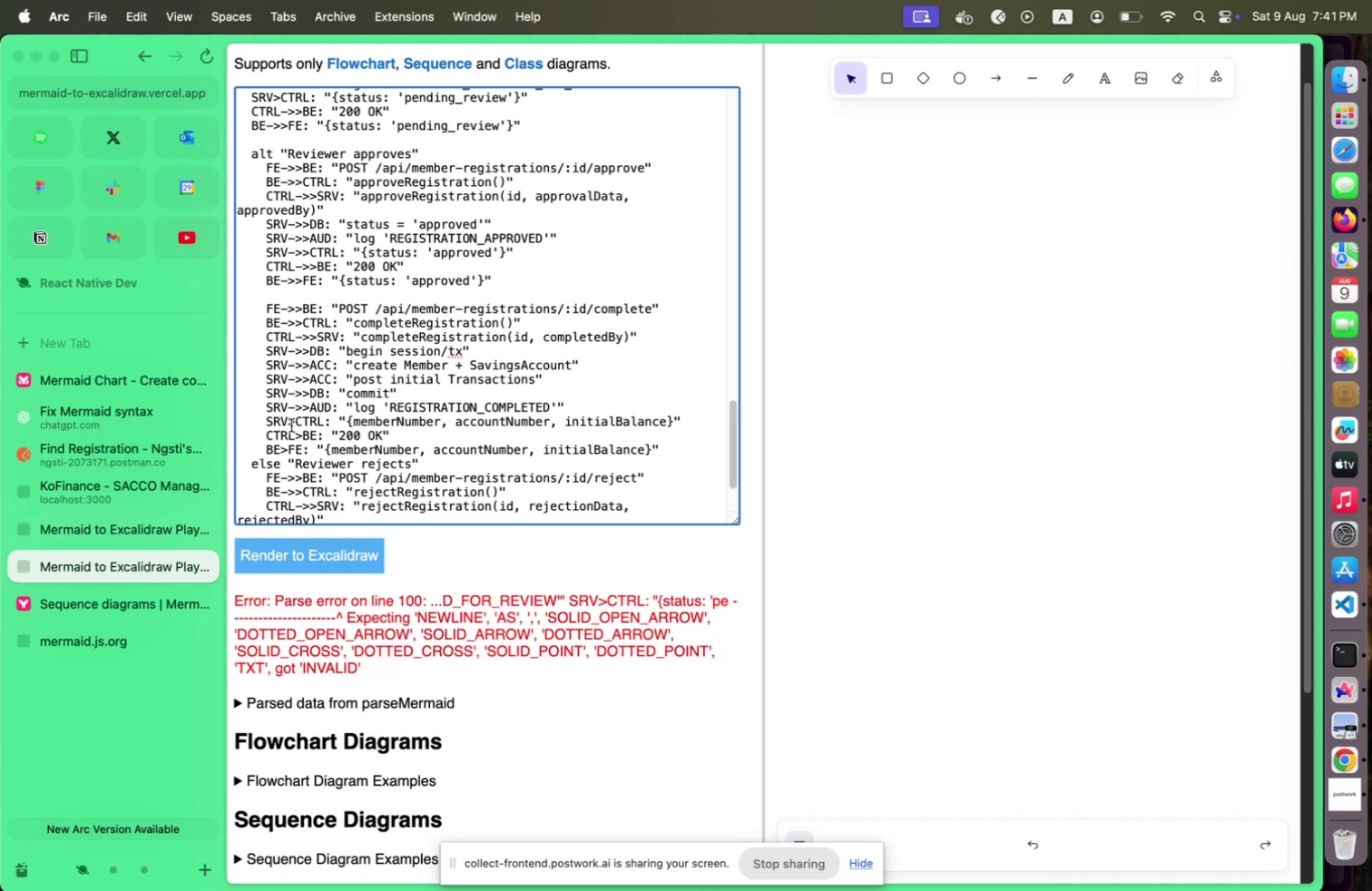 
left_click([290, 425])
 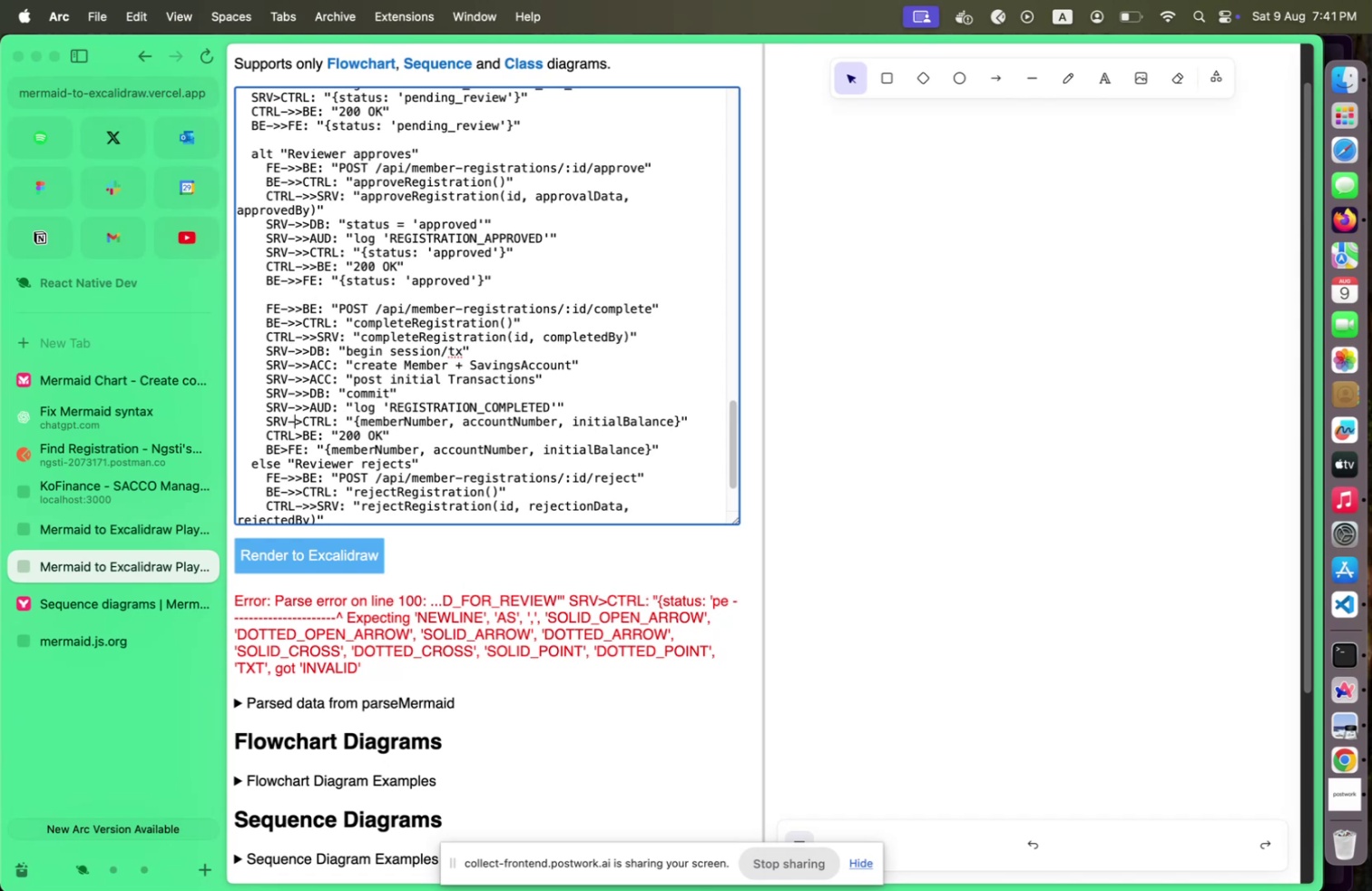 
key(Shift+Minus)
 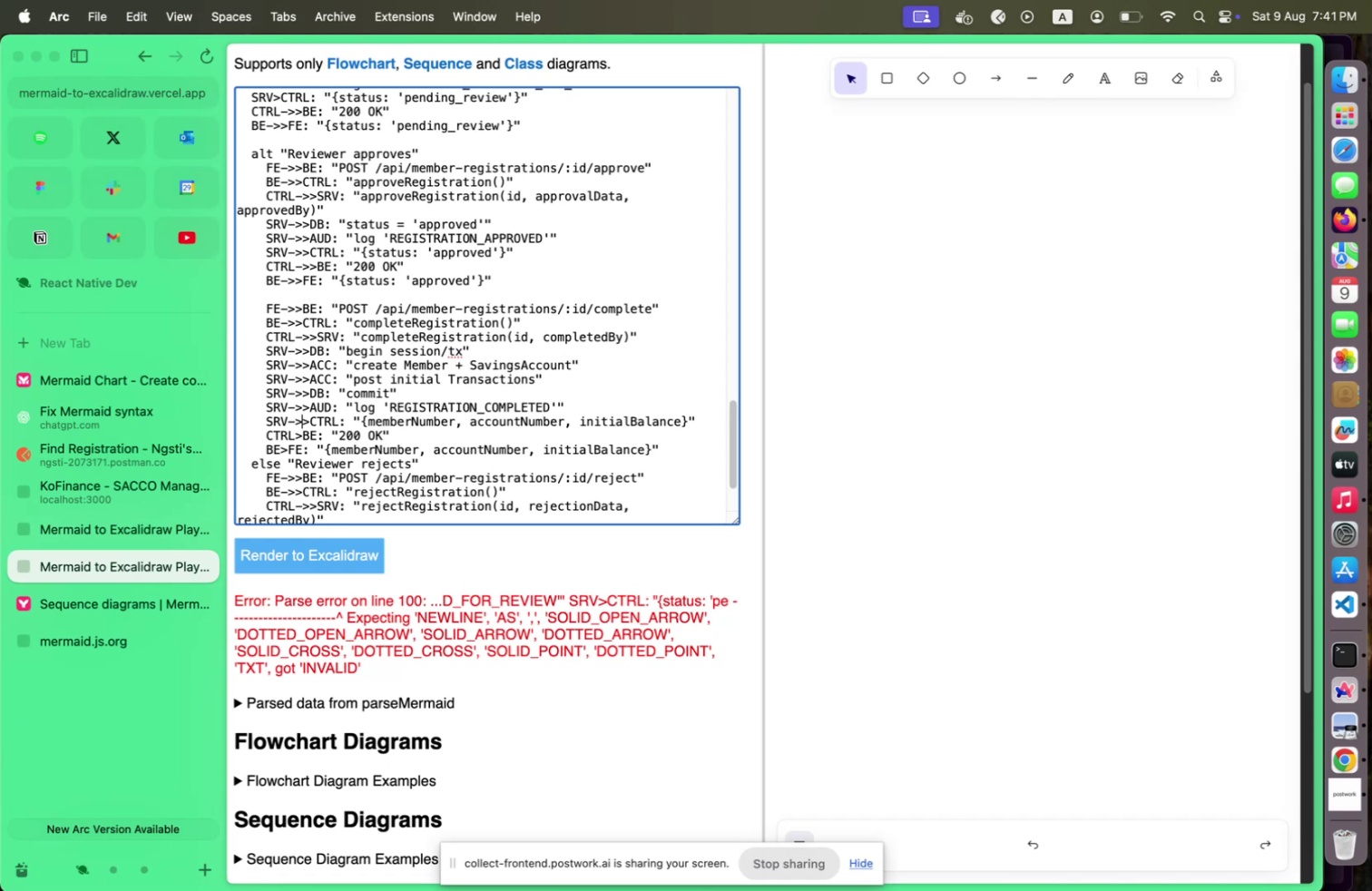 
key(Shift+Period)
 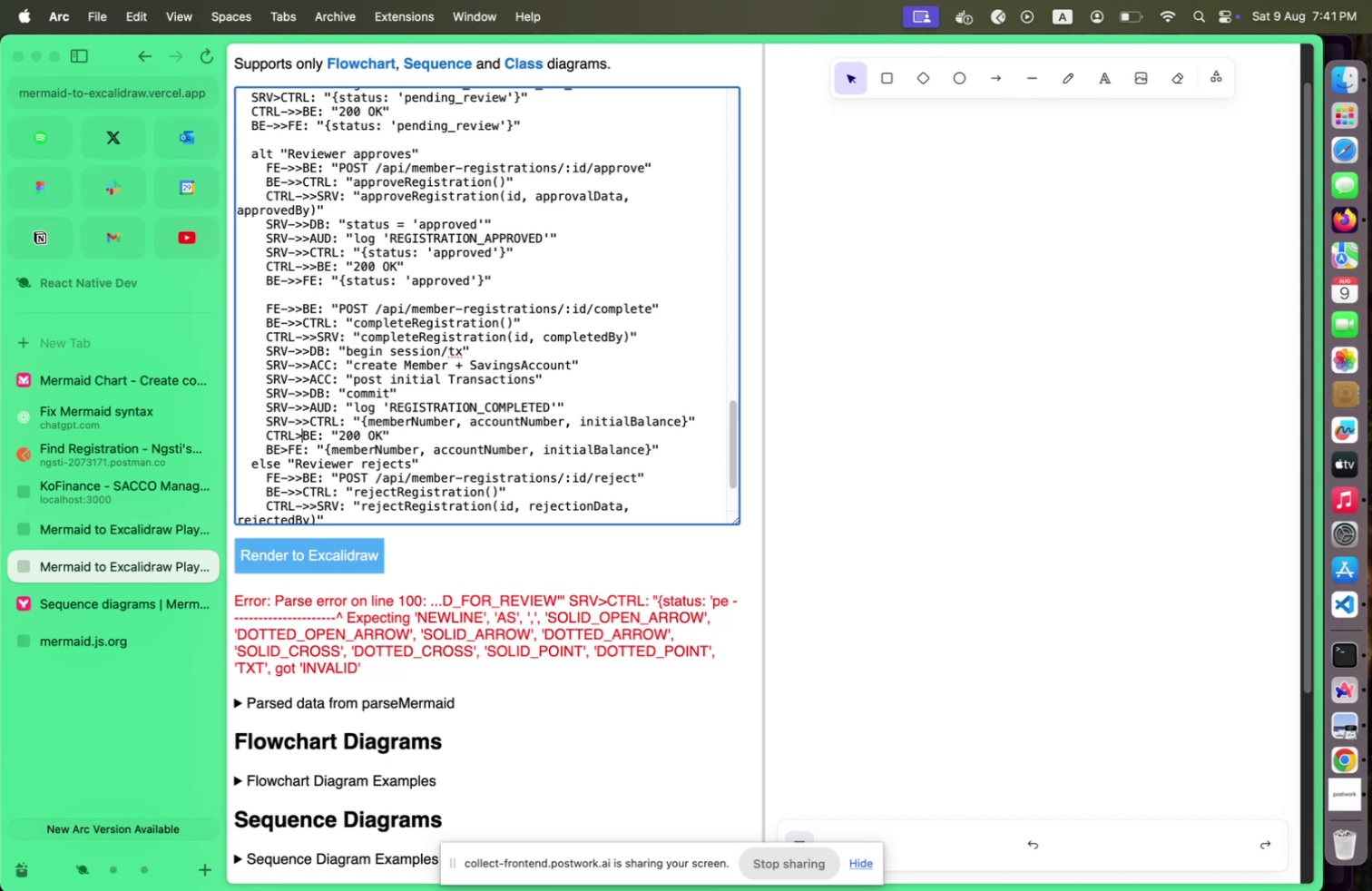 
key(Shift+ArrowDown)
 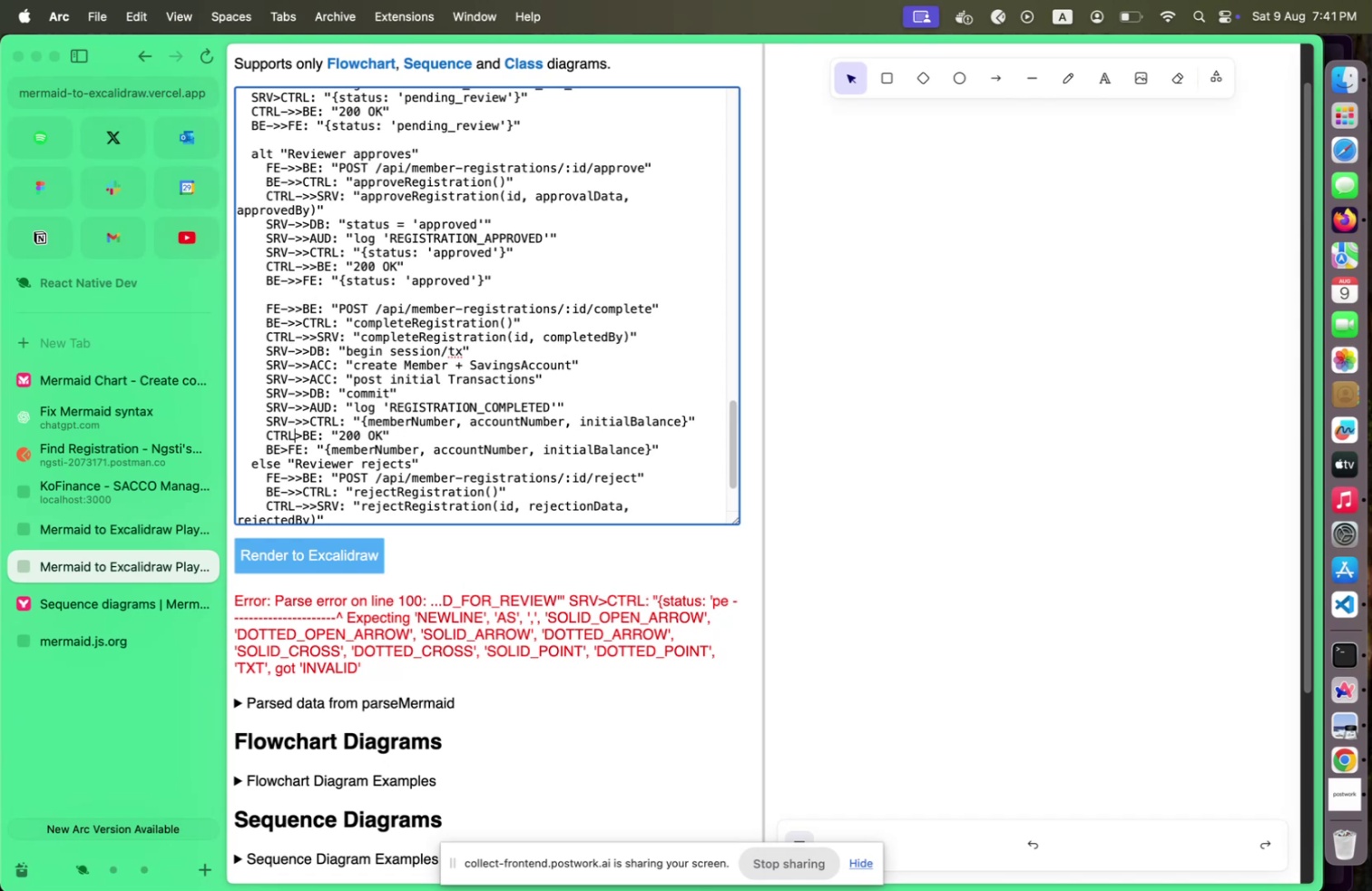 
key(Shift+ArrowLeft)
 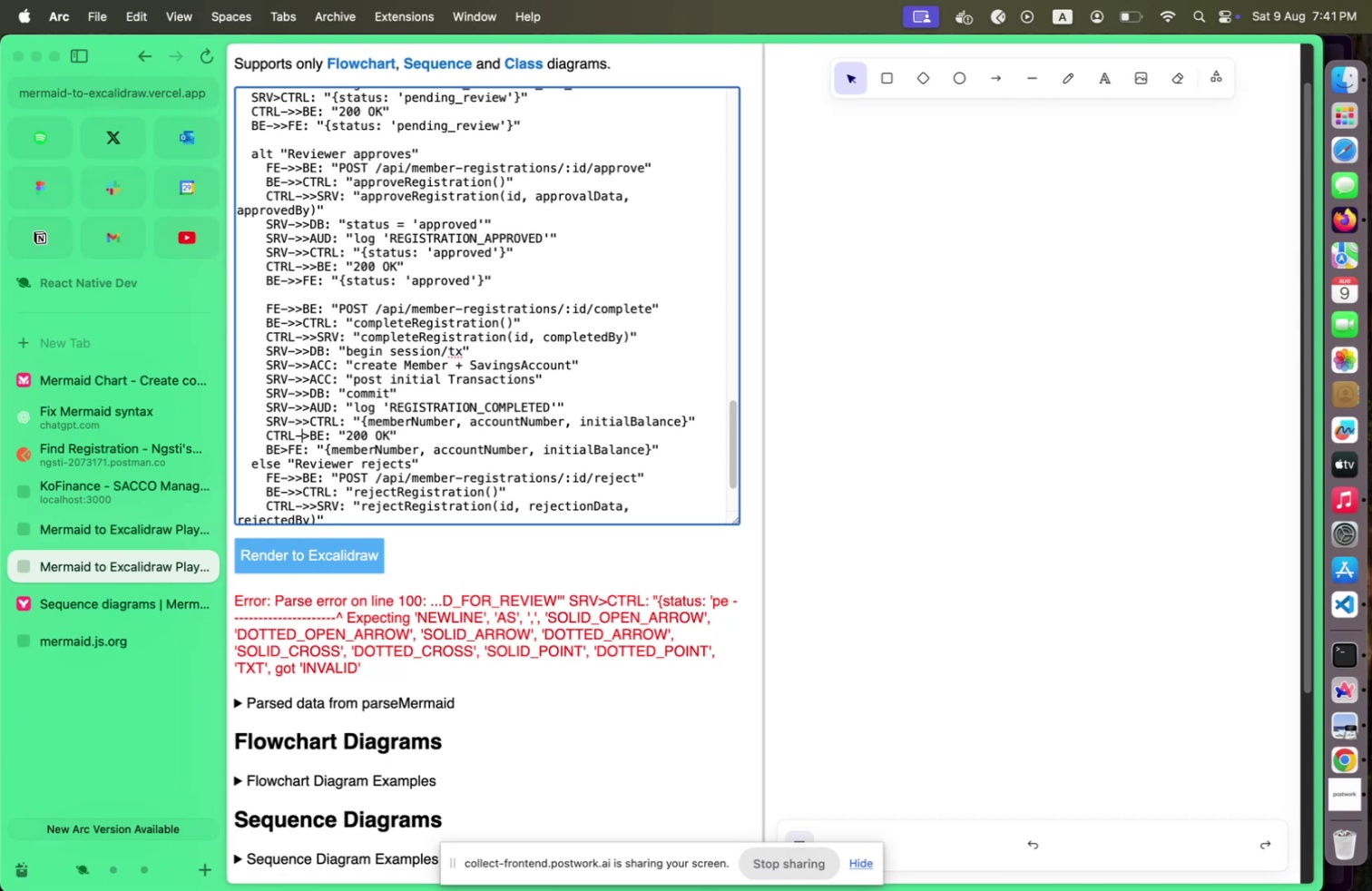 
key(Shift+Minus)
 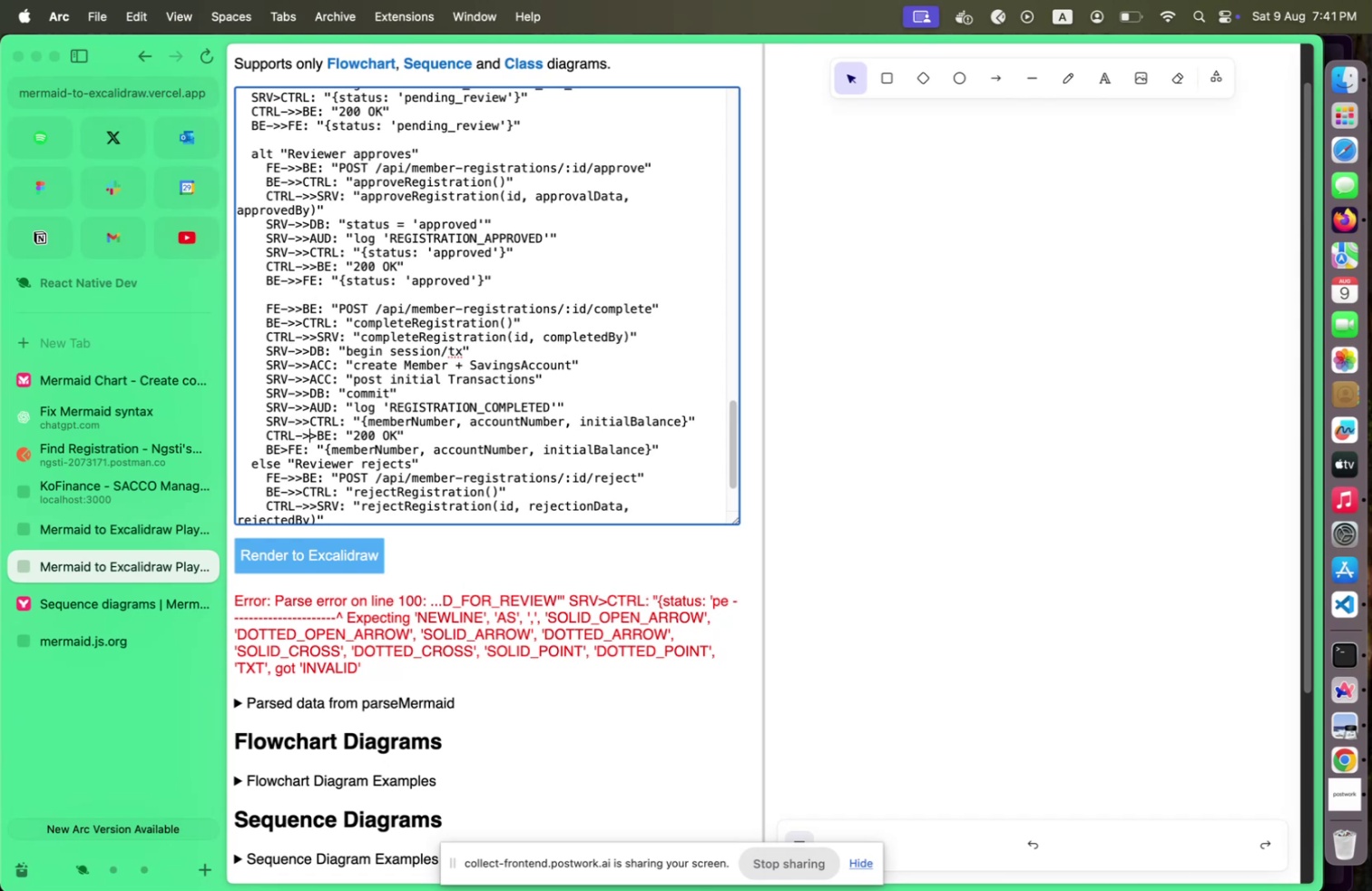 
key(Shift+Period)
 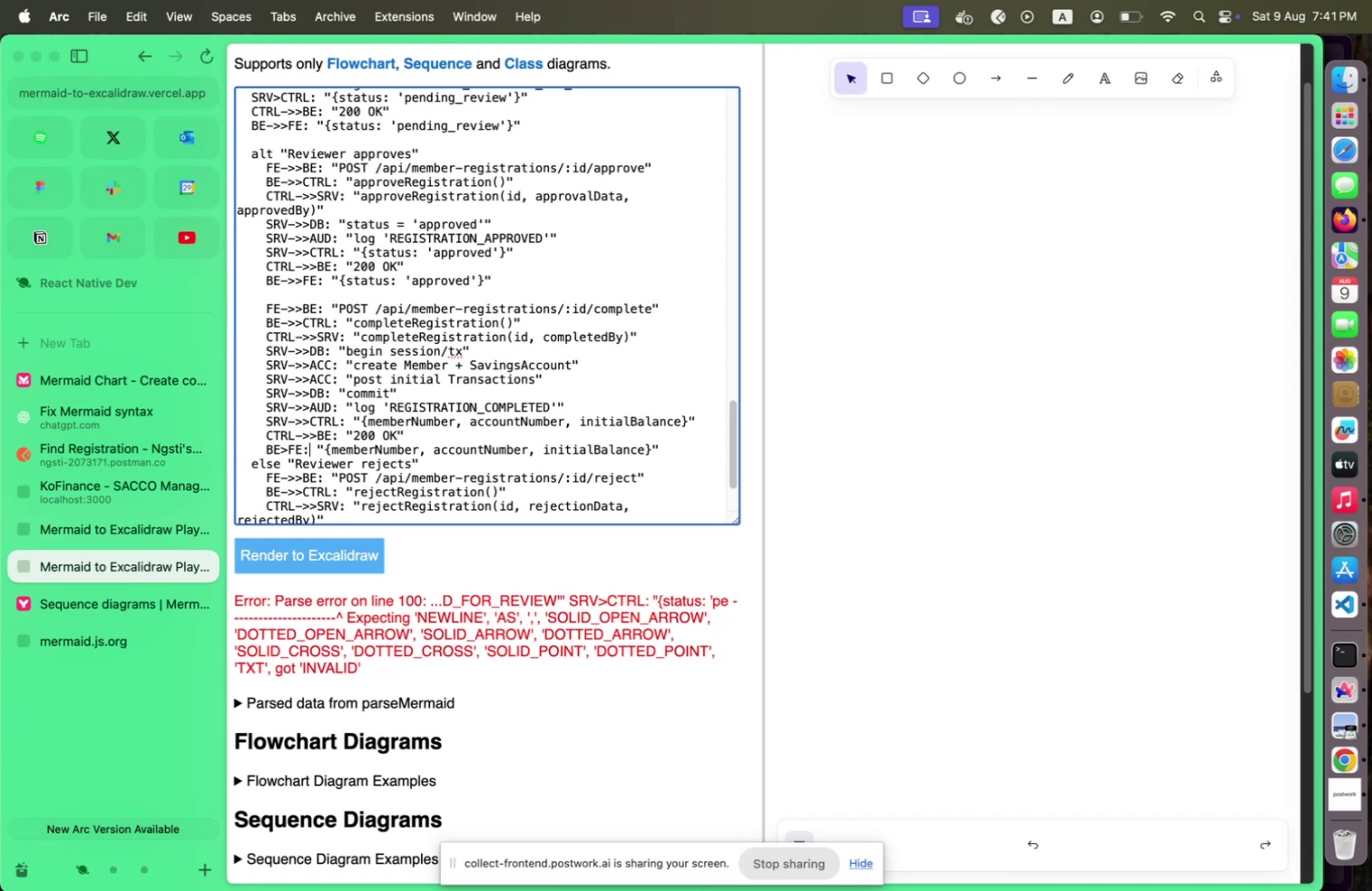 
key(Shift+ArrowDown)
 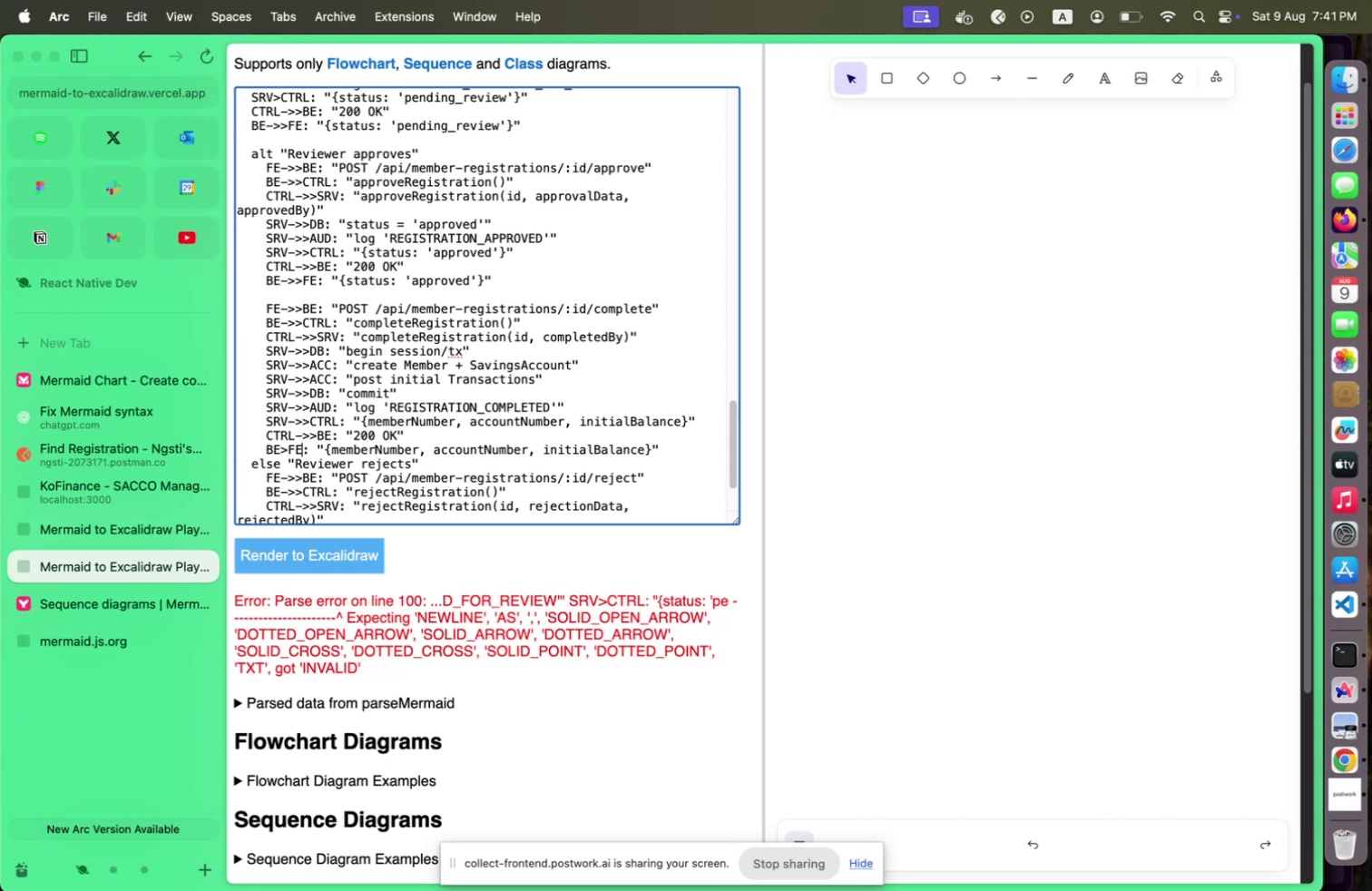 
key(Shift+ArrowLeft)
 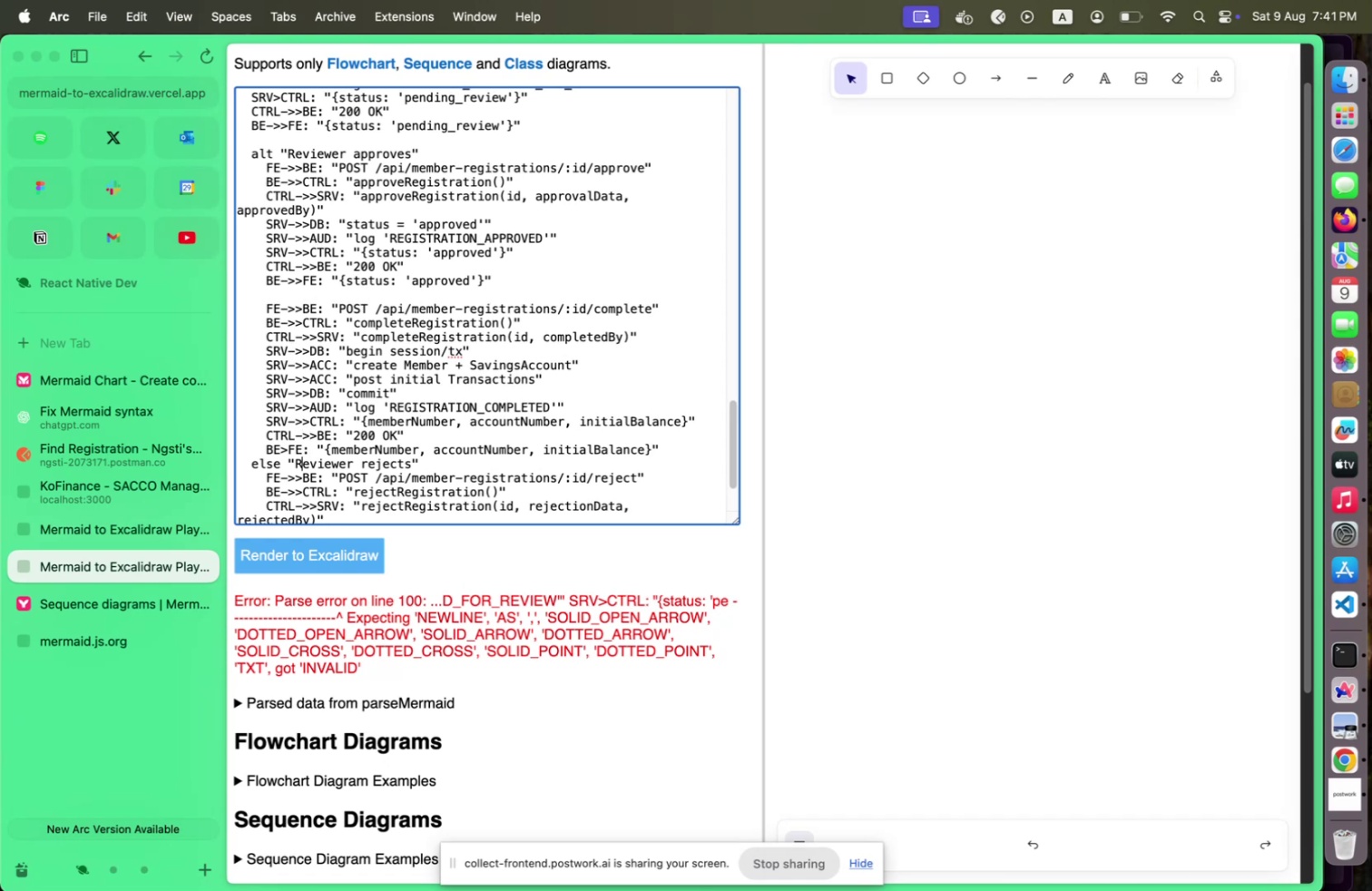 
key(Shift+ArrowDown)
 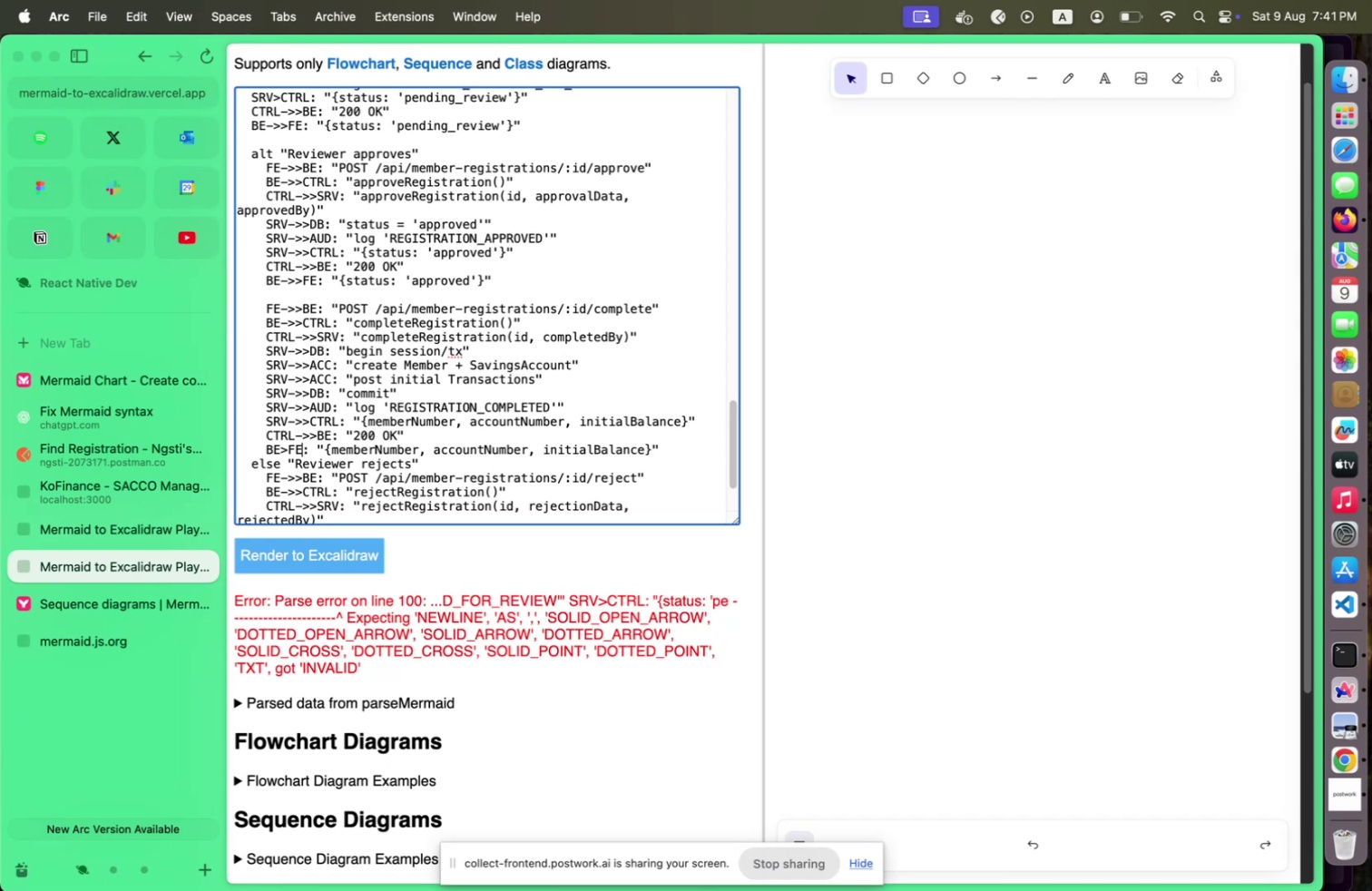 
key(Shift+ArrowUp)
 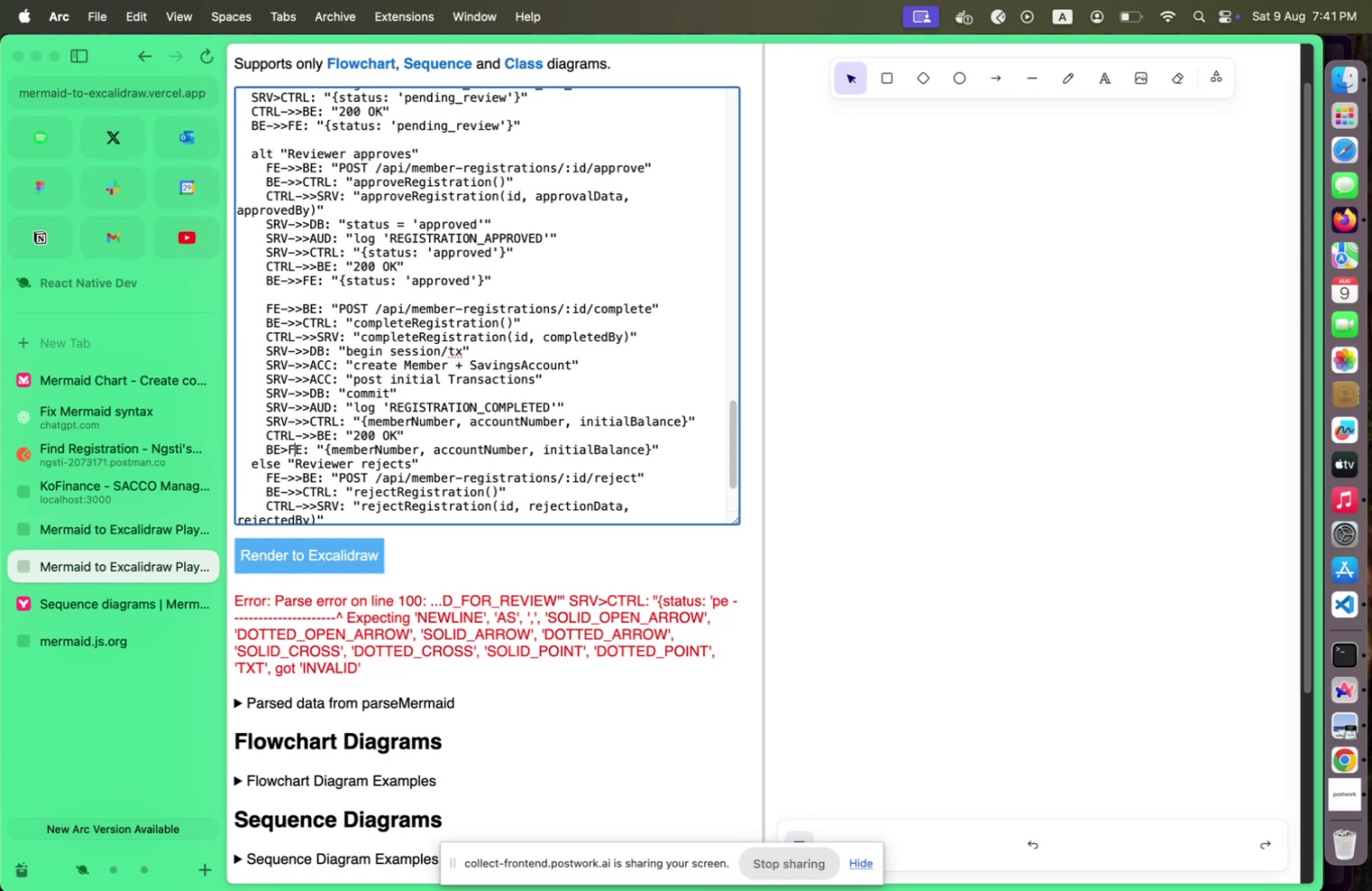 
key(Shift+ArrowLeft)
 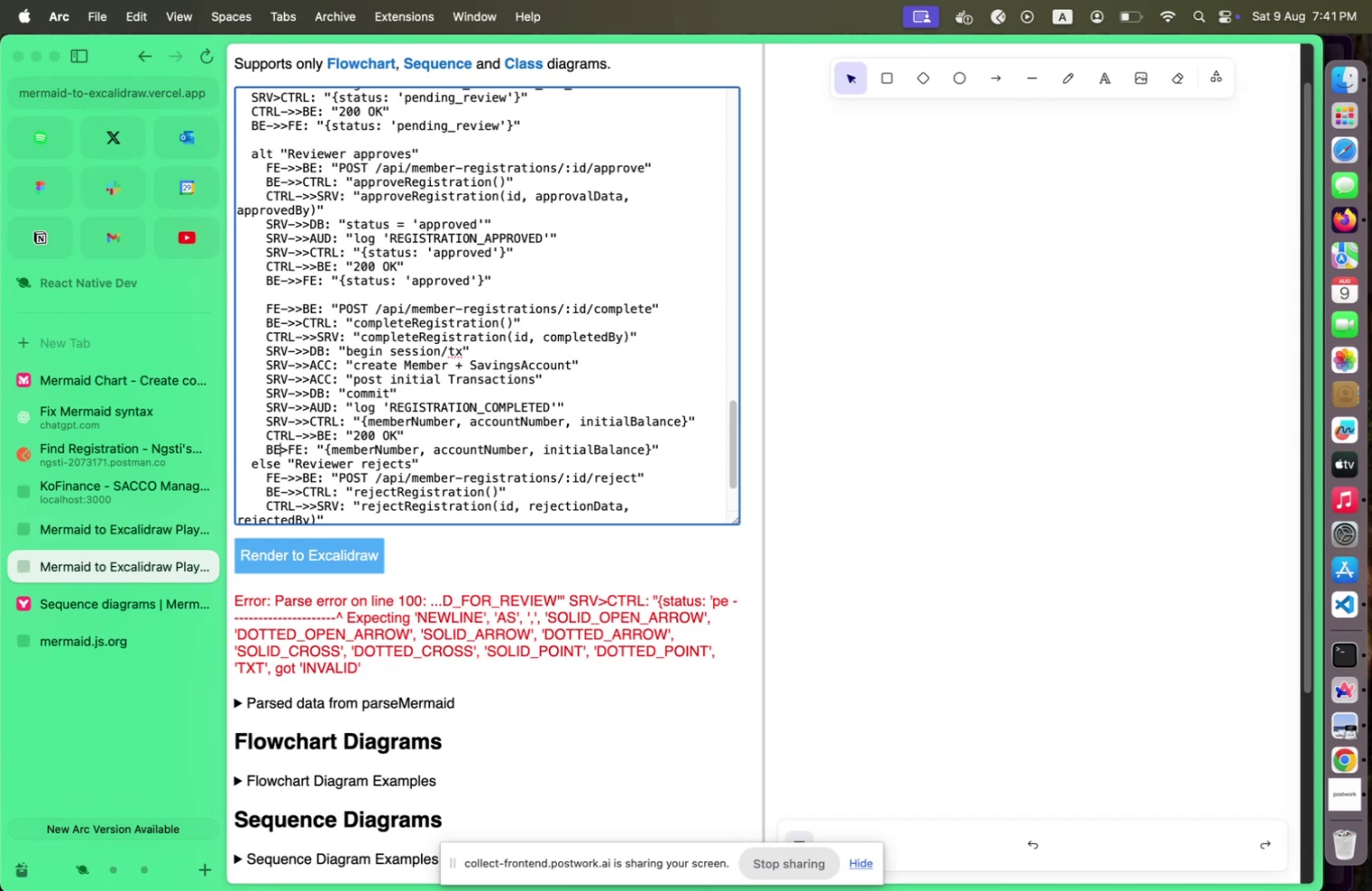 
key(Shift+ArrowLeft)
 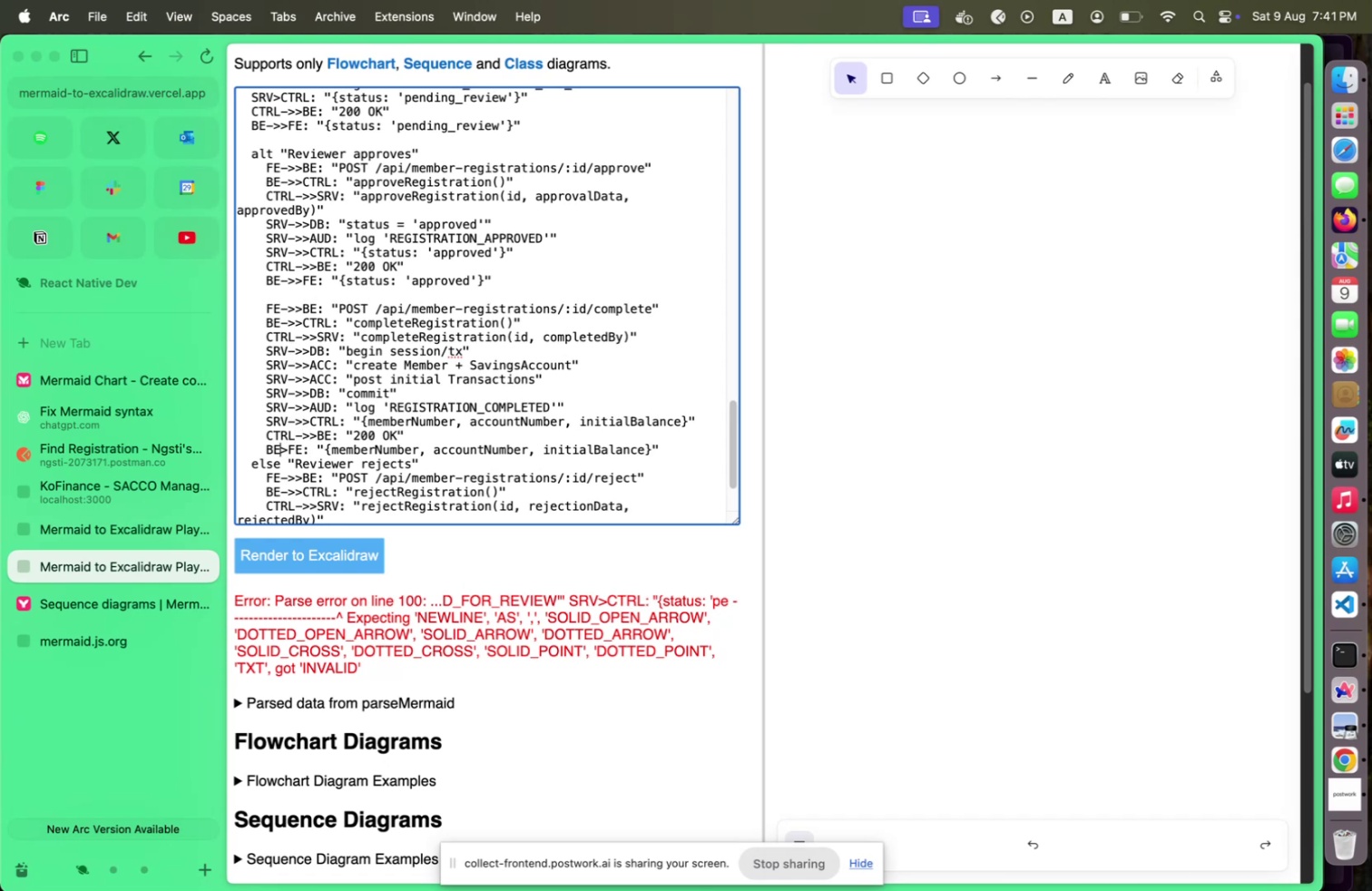 
key(Shift+ArrowLeft)
 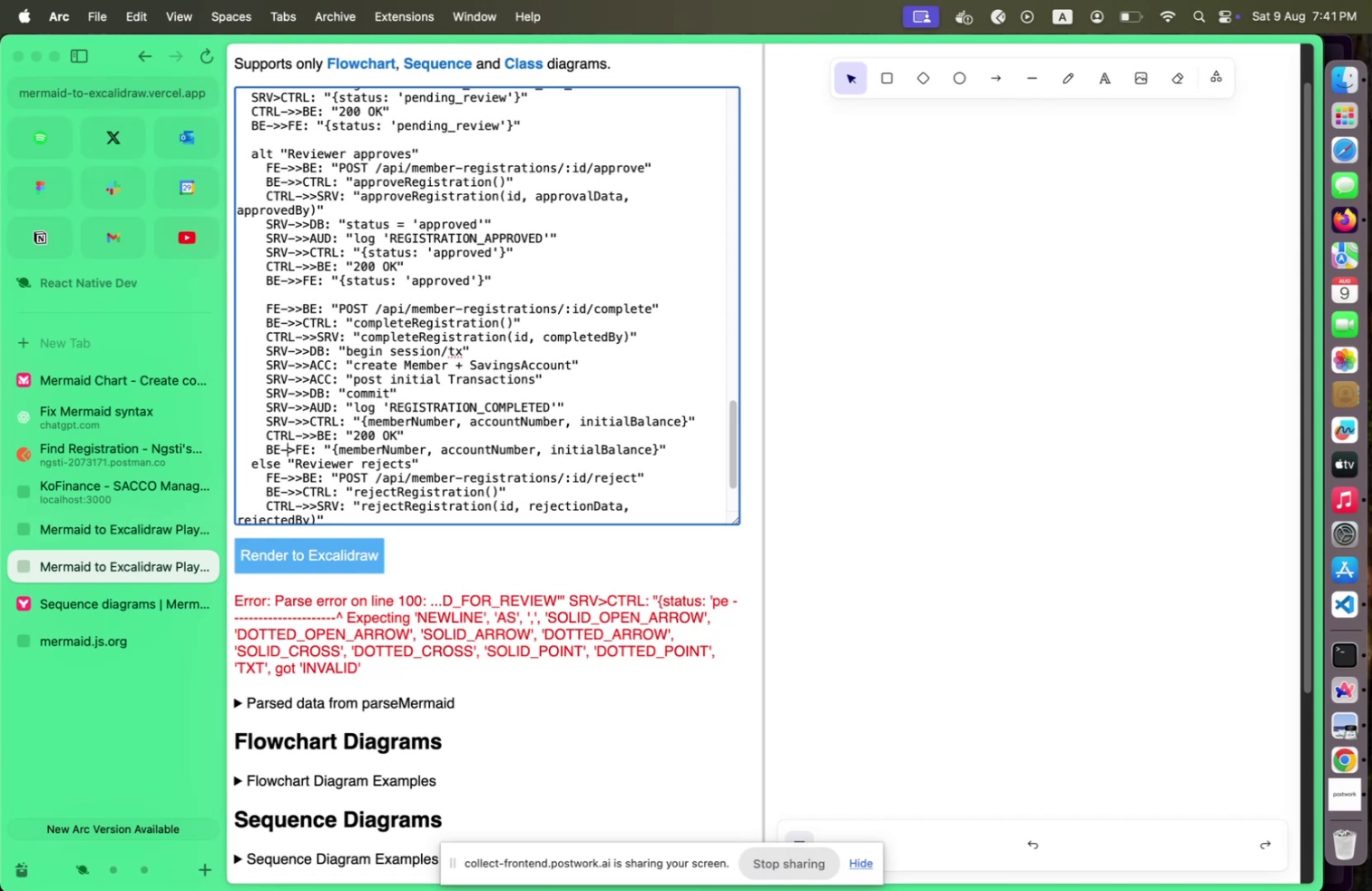 
key(Shift+Minus)
 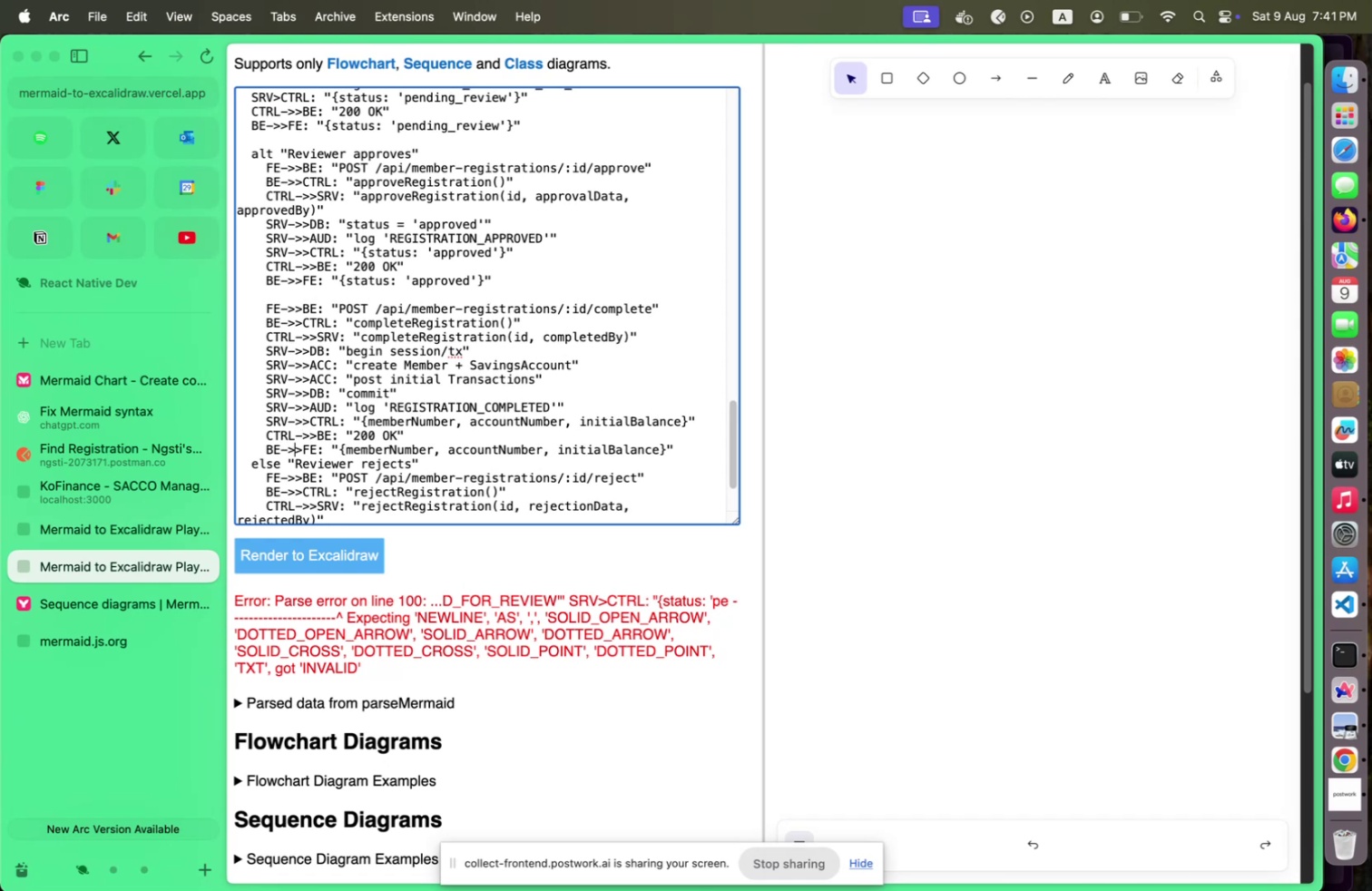 
key(Shift+Period)
 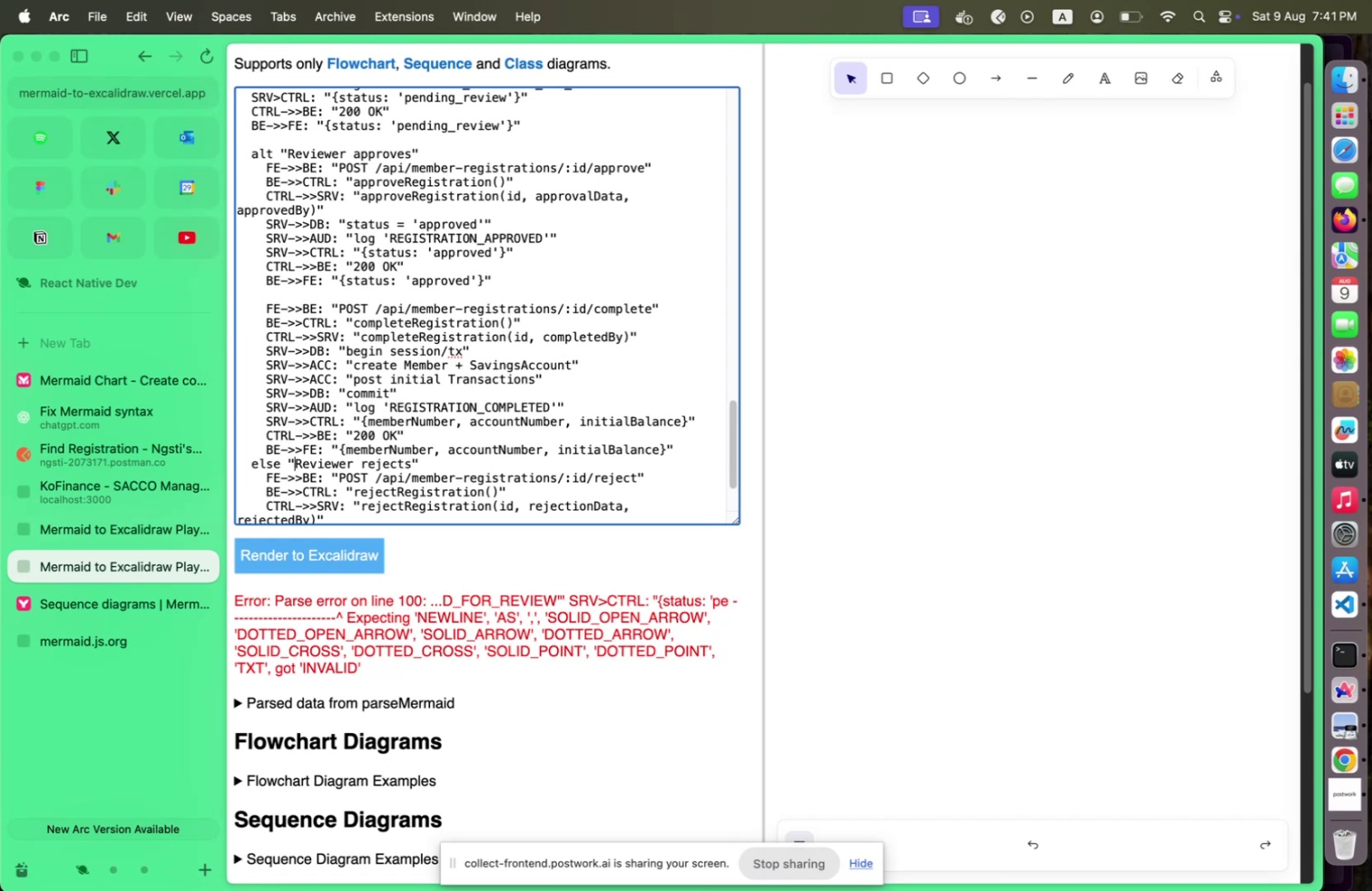 
key(Shift+ArrowDown)
 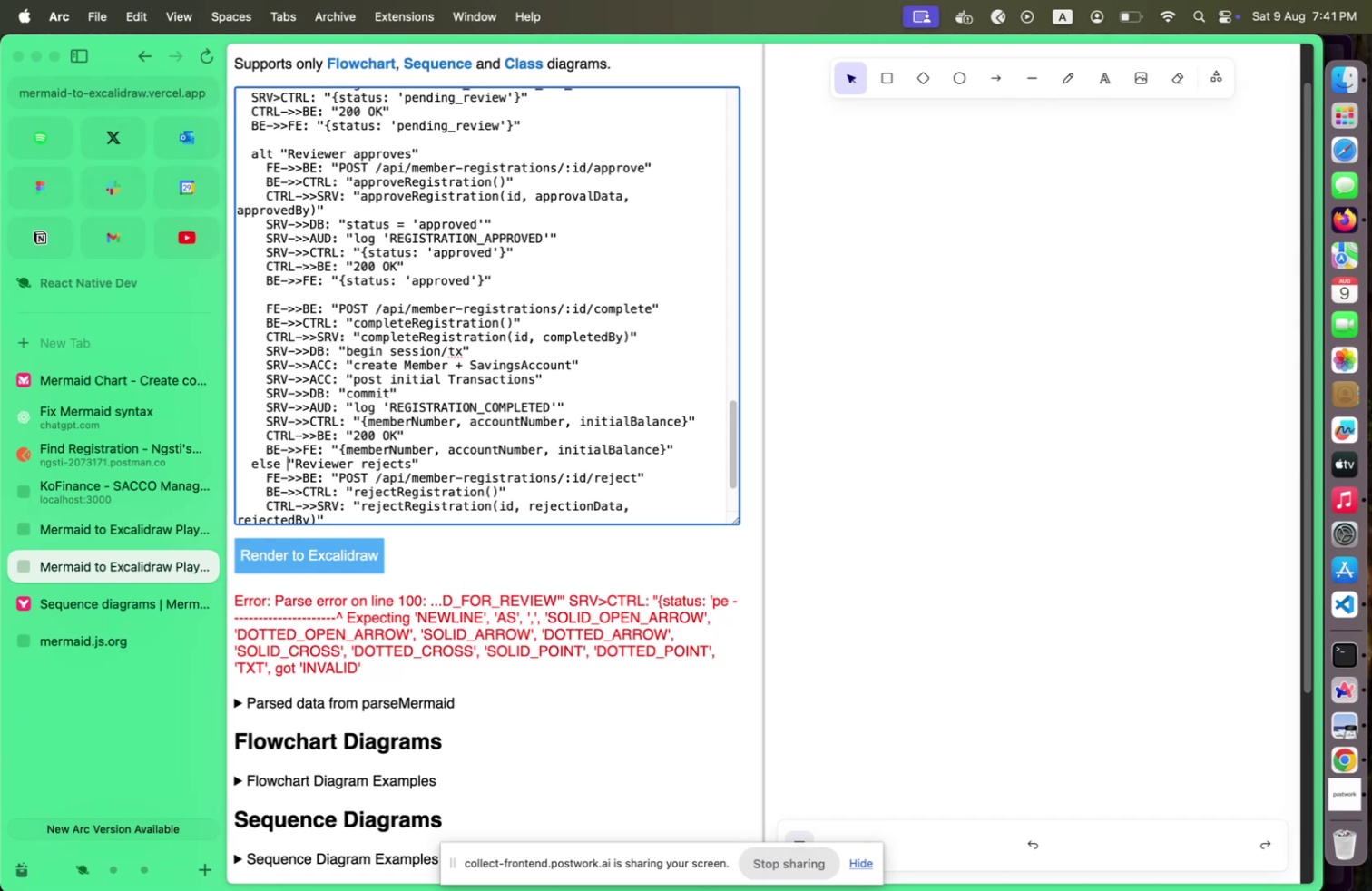 
key(Shift+ArrowLeft)
 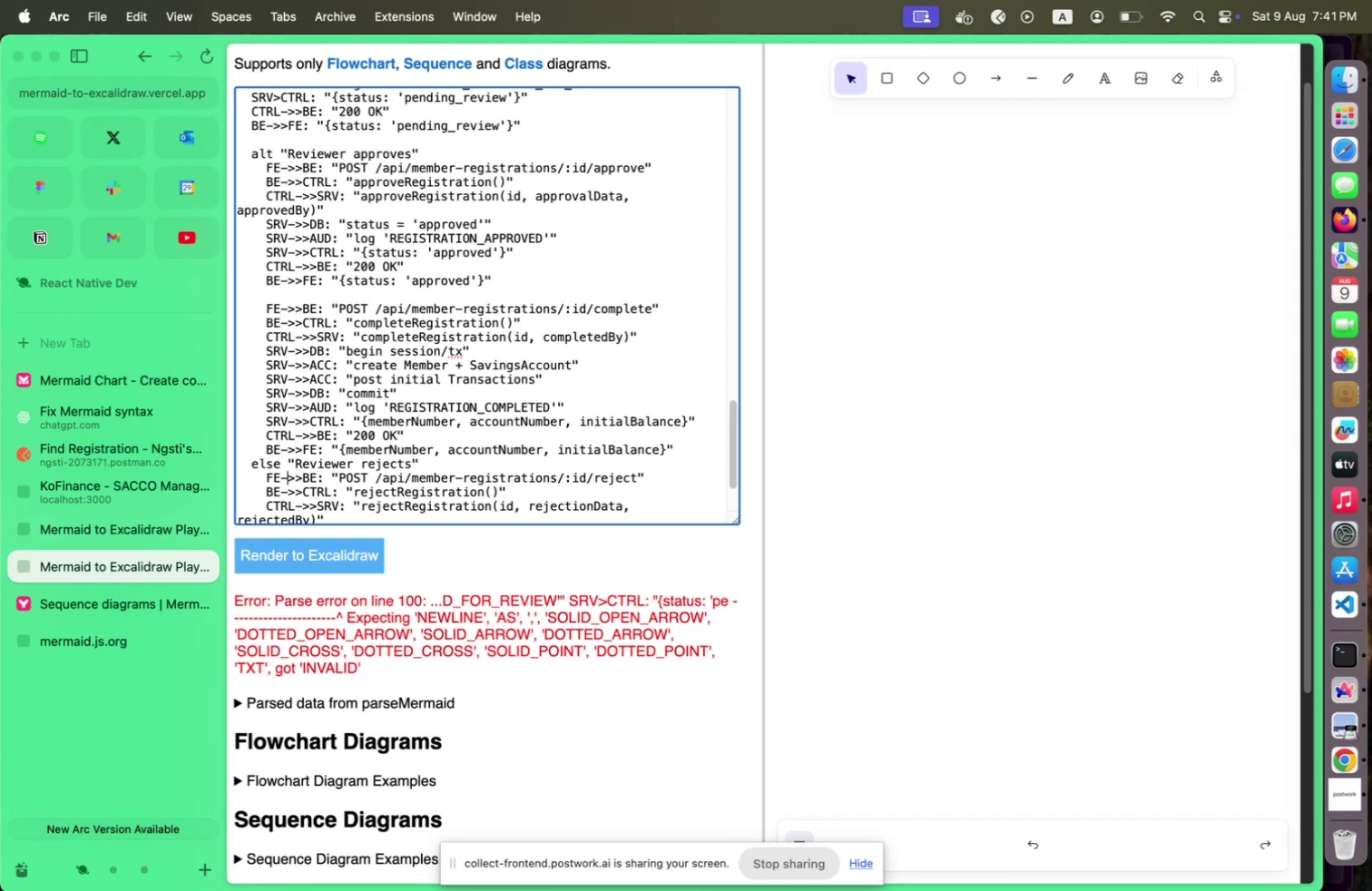 
key(Shift+ArrowDown)
 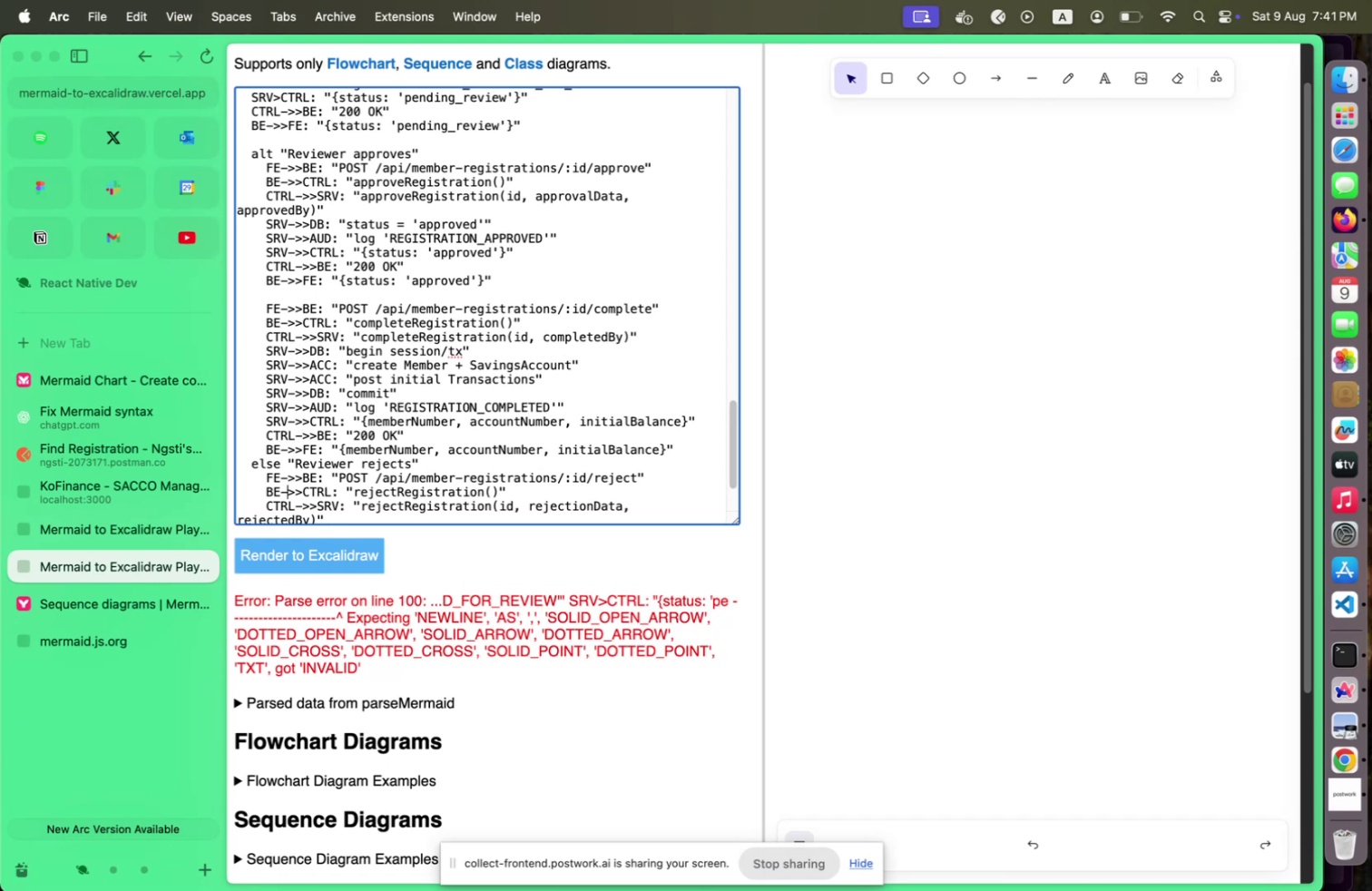 
key(Shift+ArrowDown)
 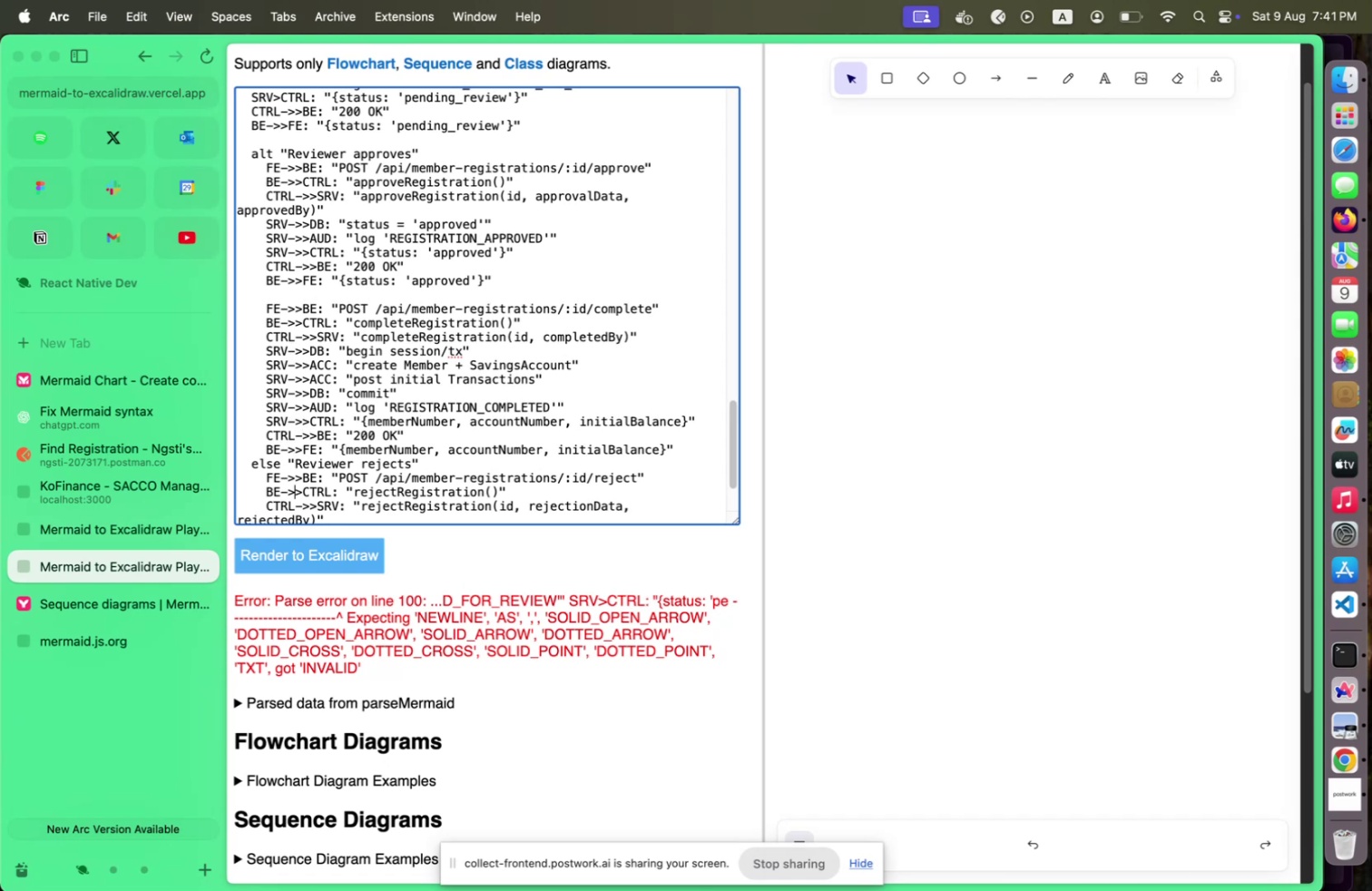 
key(Shift+ArrowRight)
 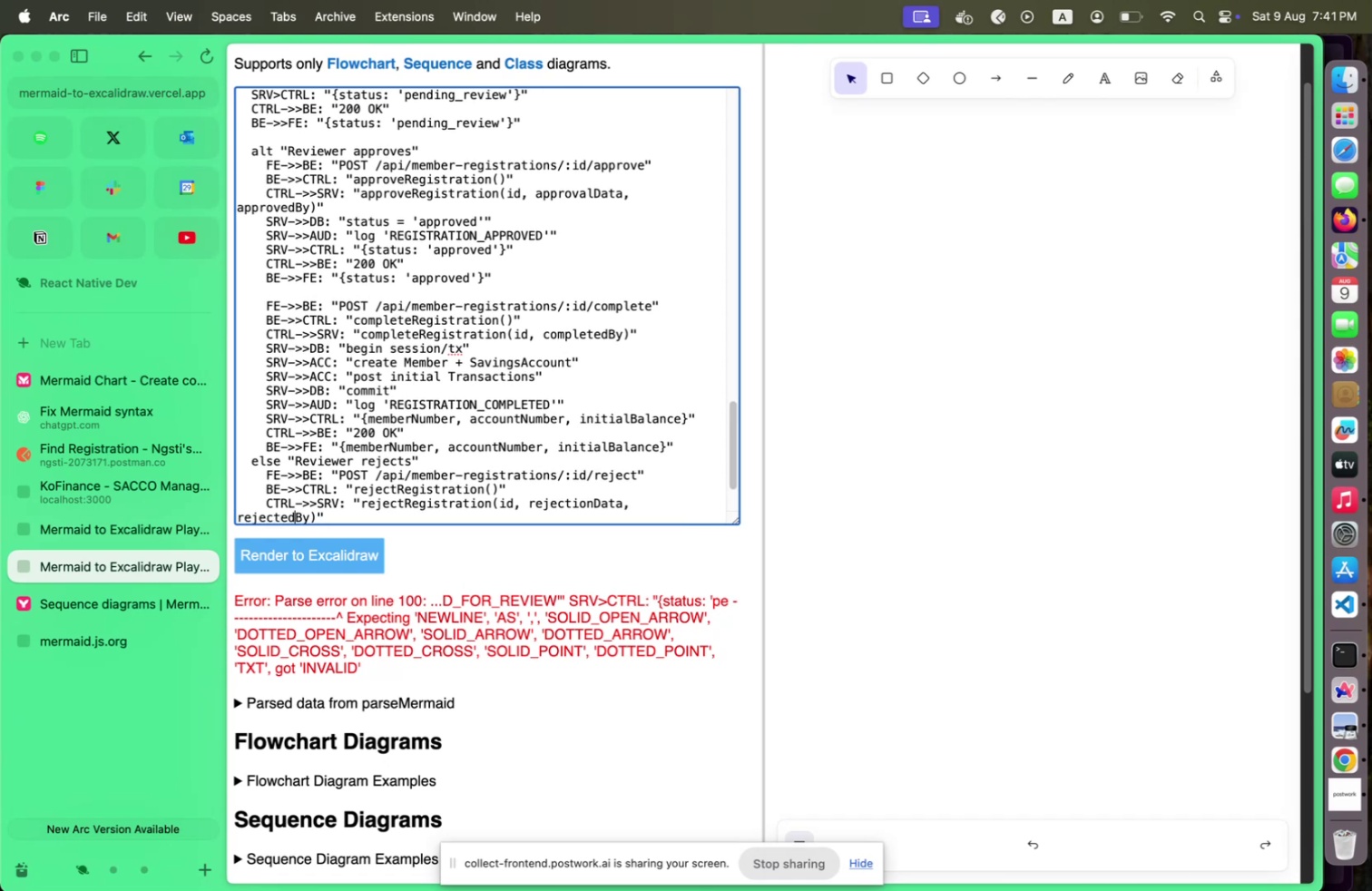 
key(Shift+ArrowDown)
 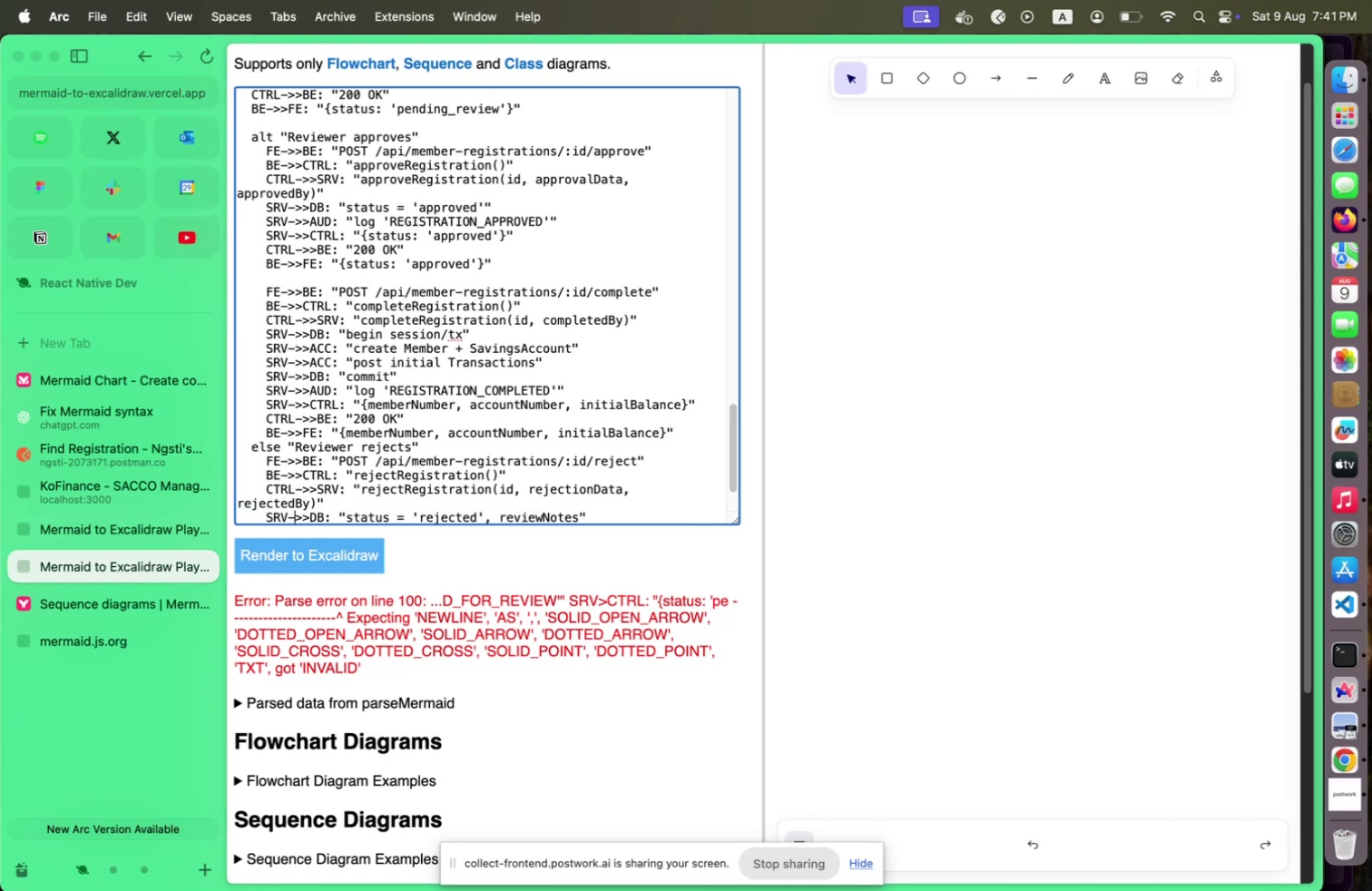 
key(Shift+ArrowDown)
 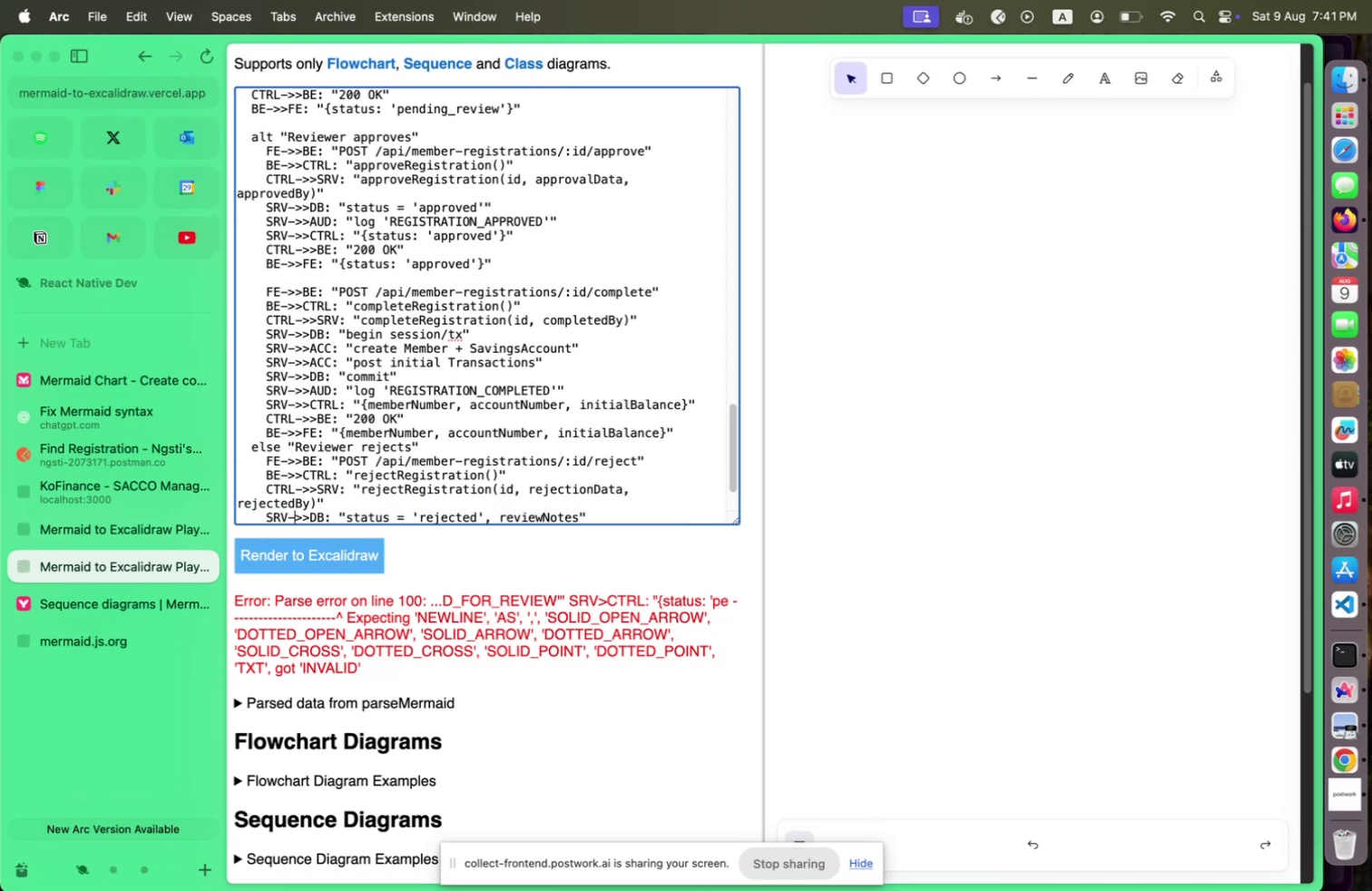 
key(Shift+ArrowDown)
 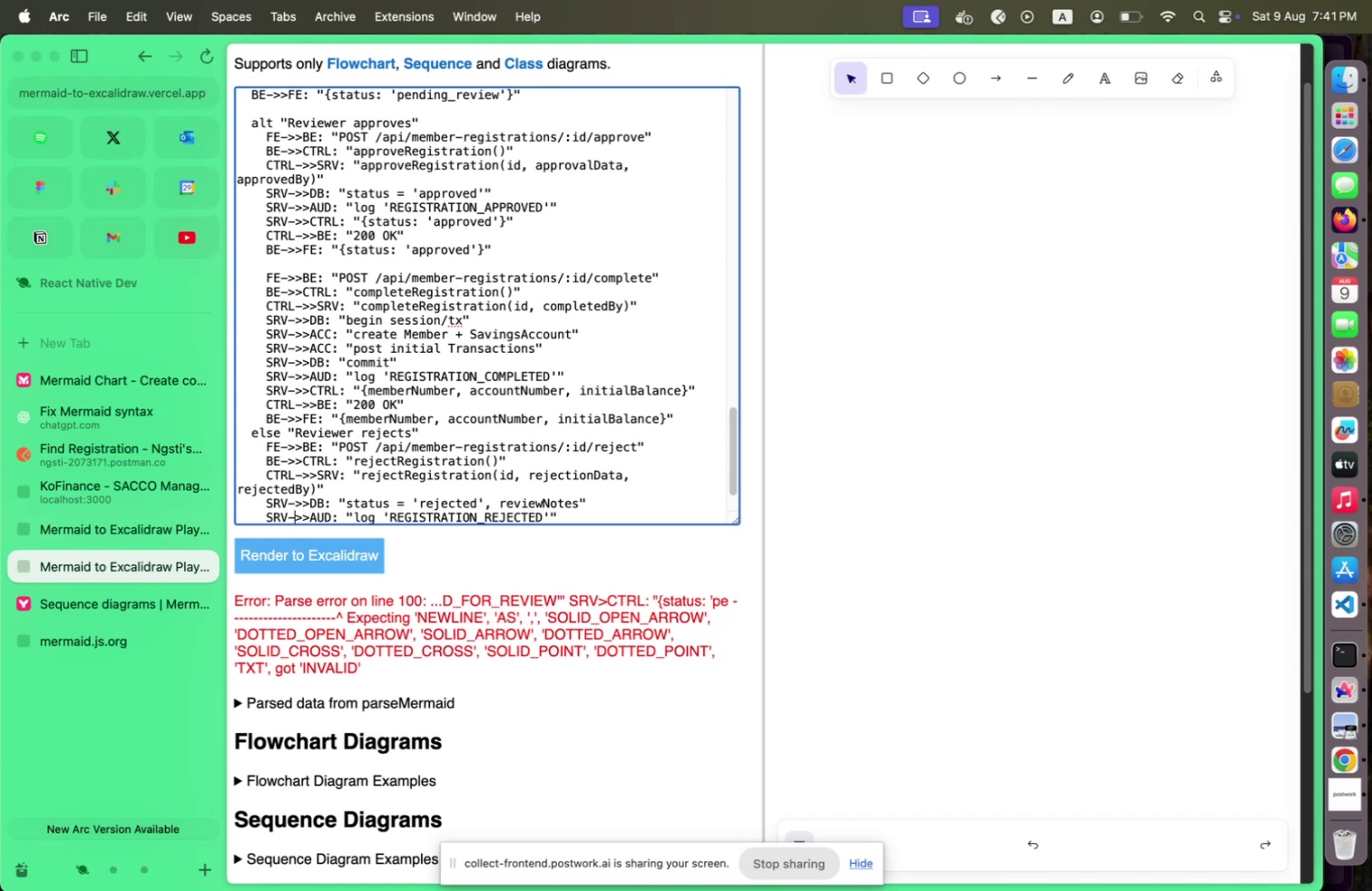 
key(Shift+ArrowDown)
 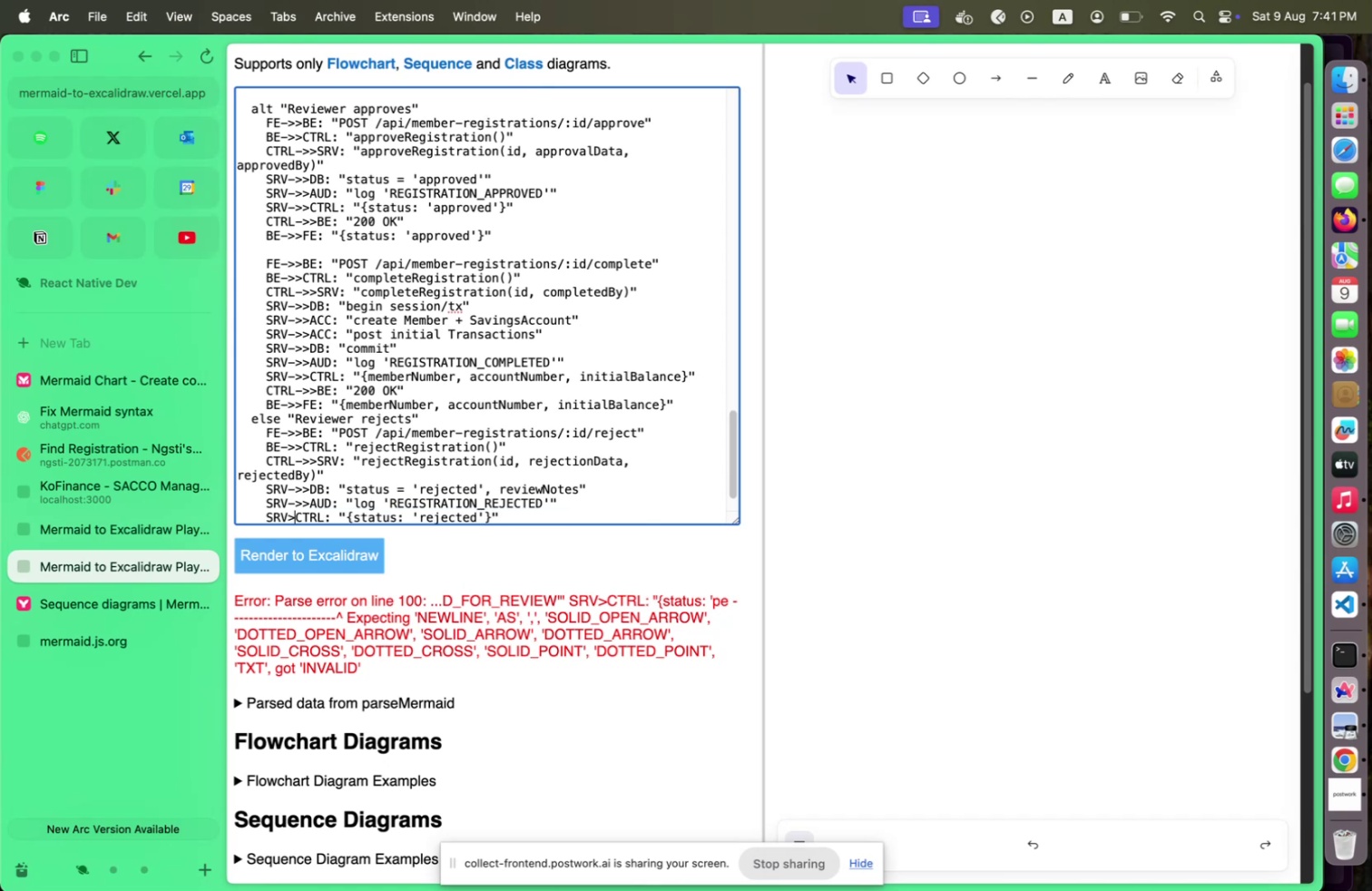 
key(Shift+ArrowDown)
 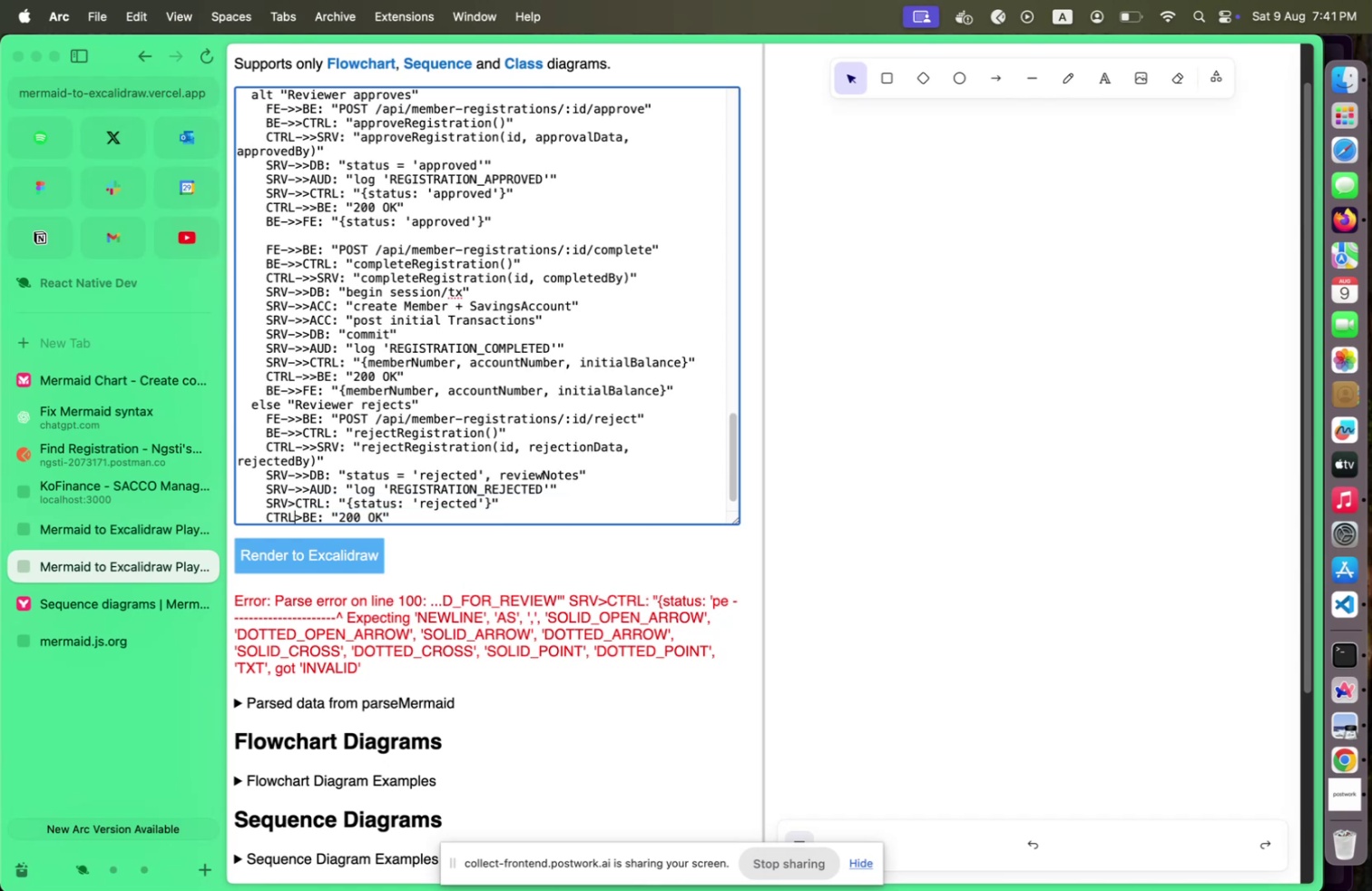 
key(Shift+ArrowDown)
 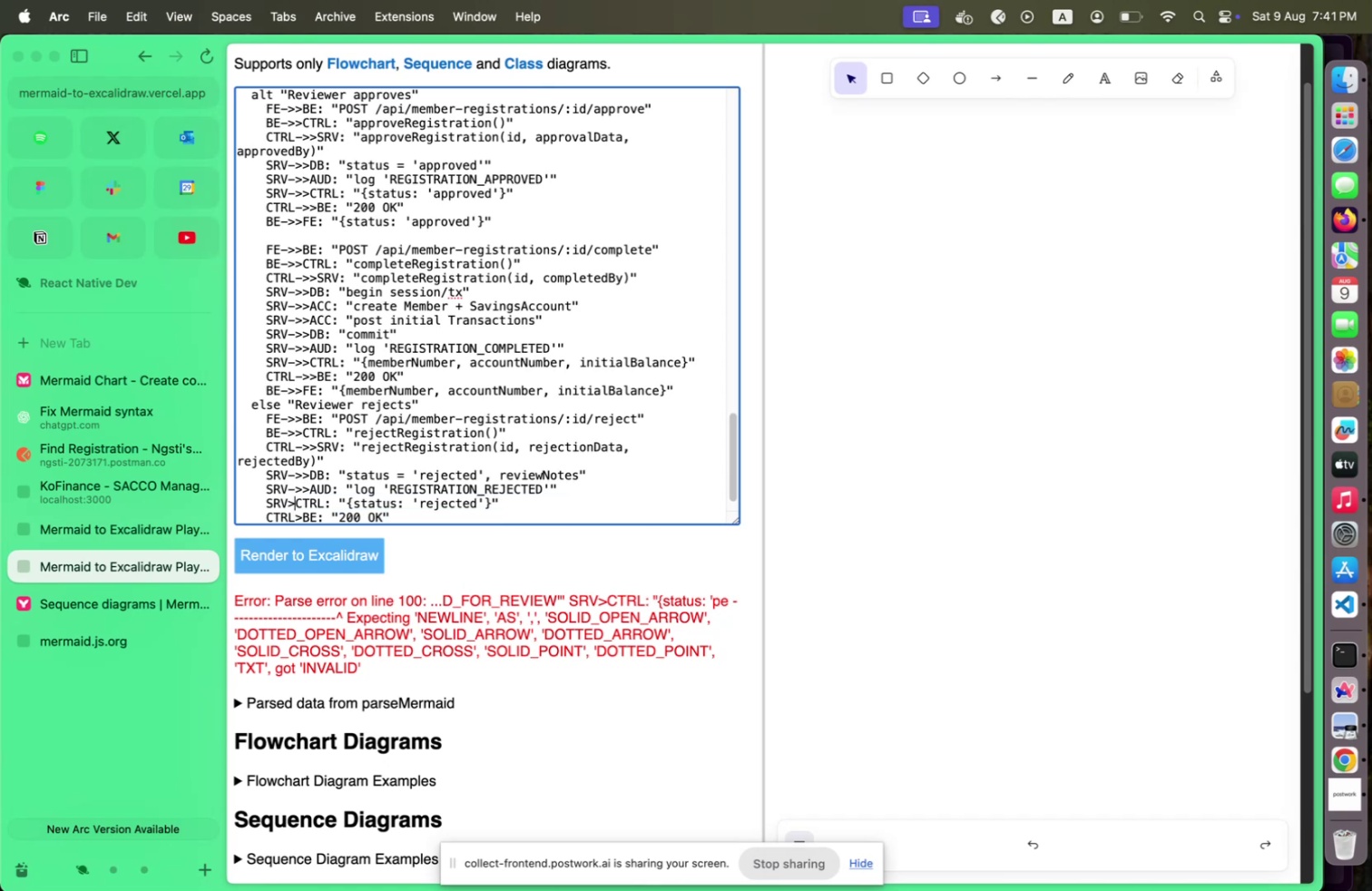 
key(Shift+ArrowUp)
 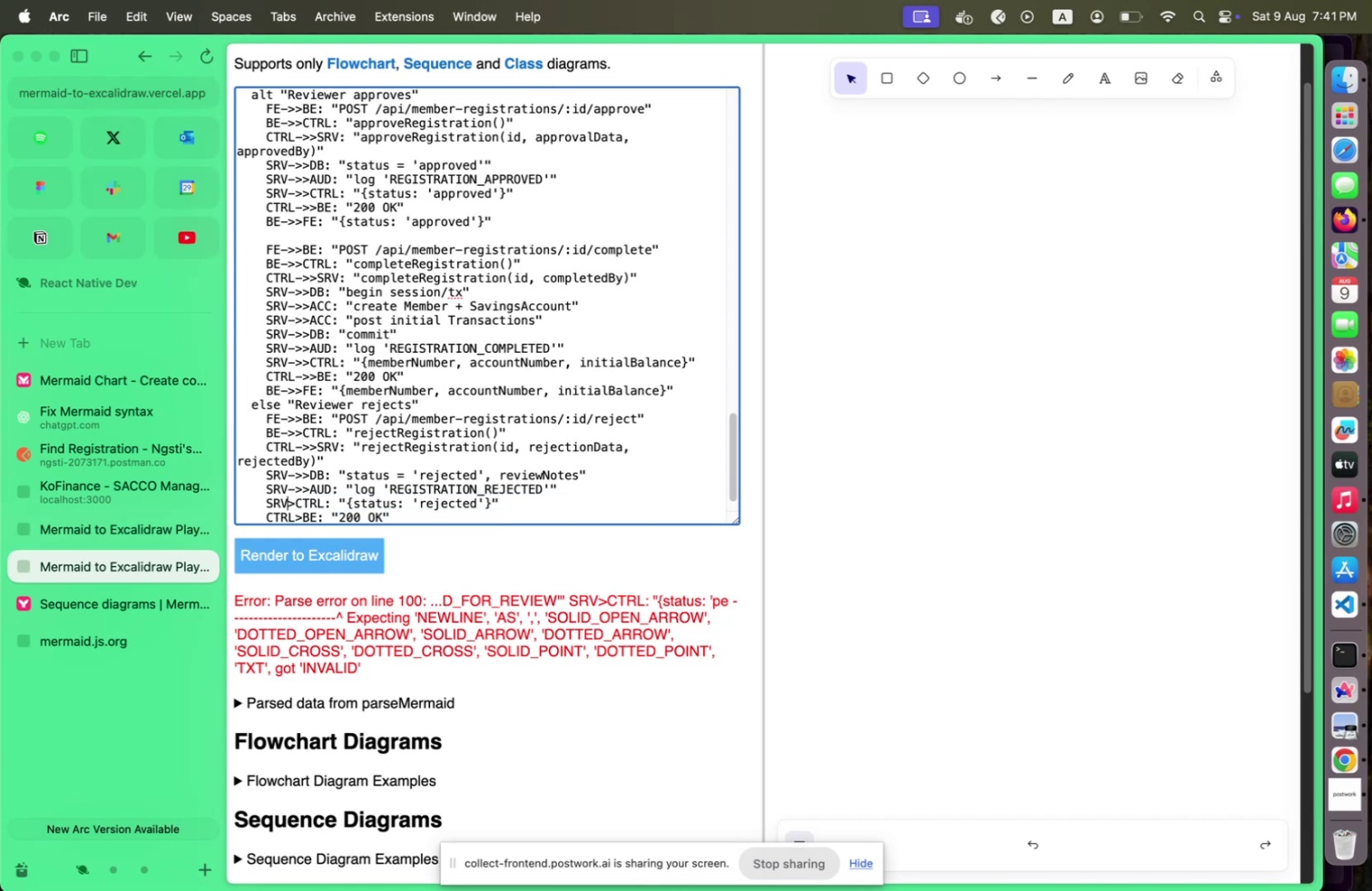 
key(Shift+ArrowLeft)
 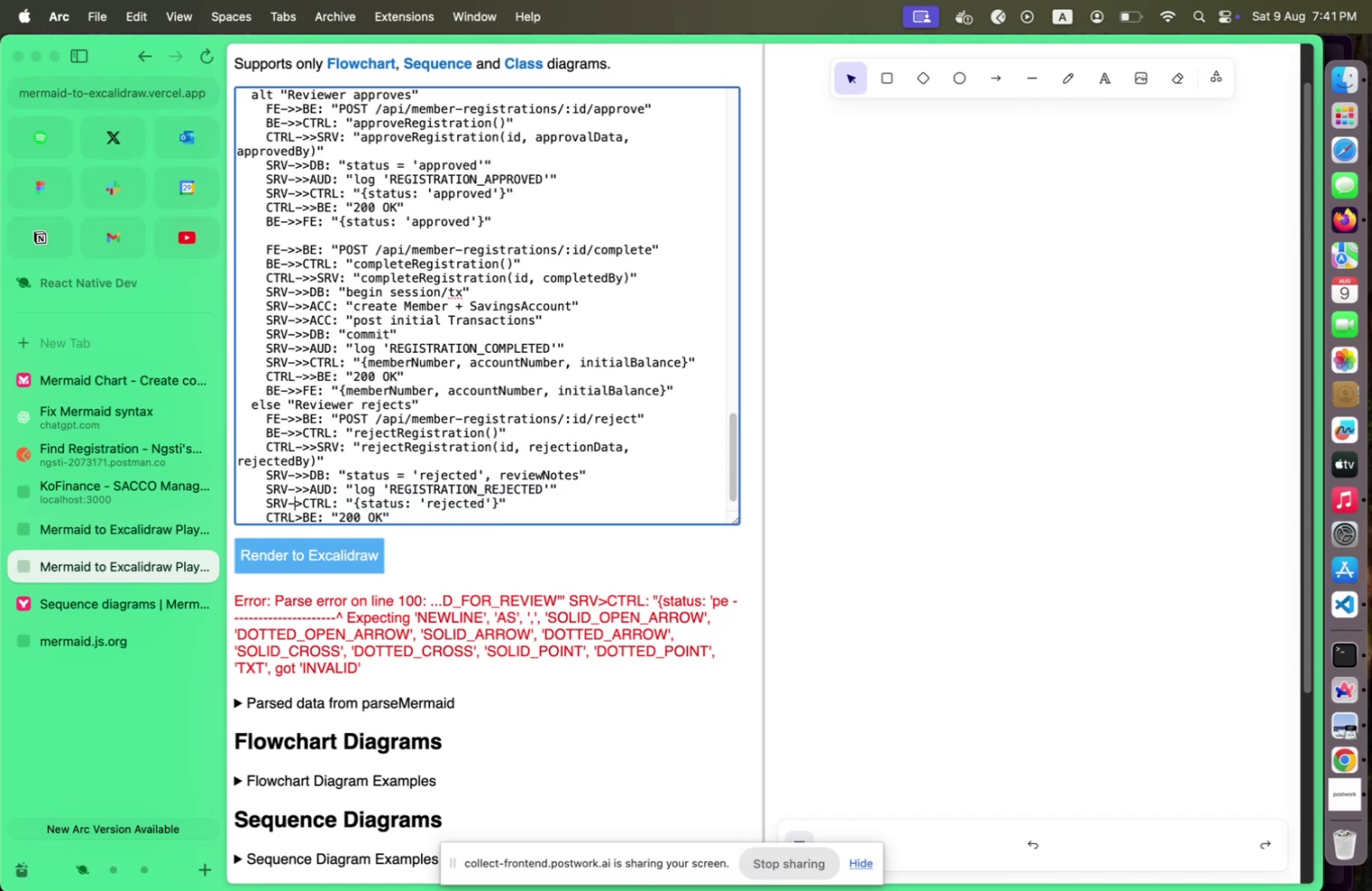 
key(Shift+Minus)
 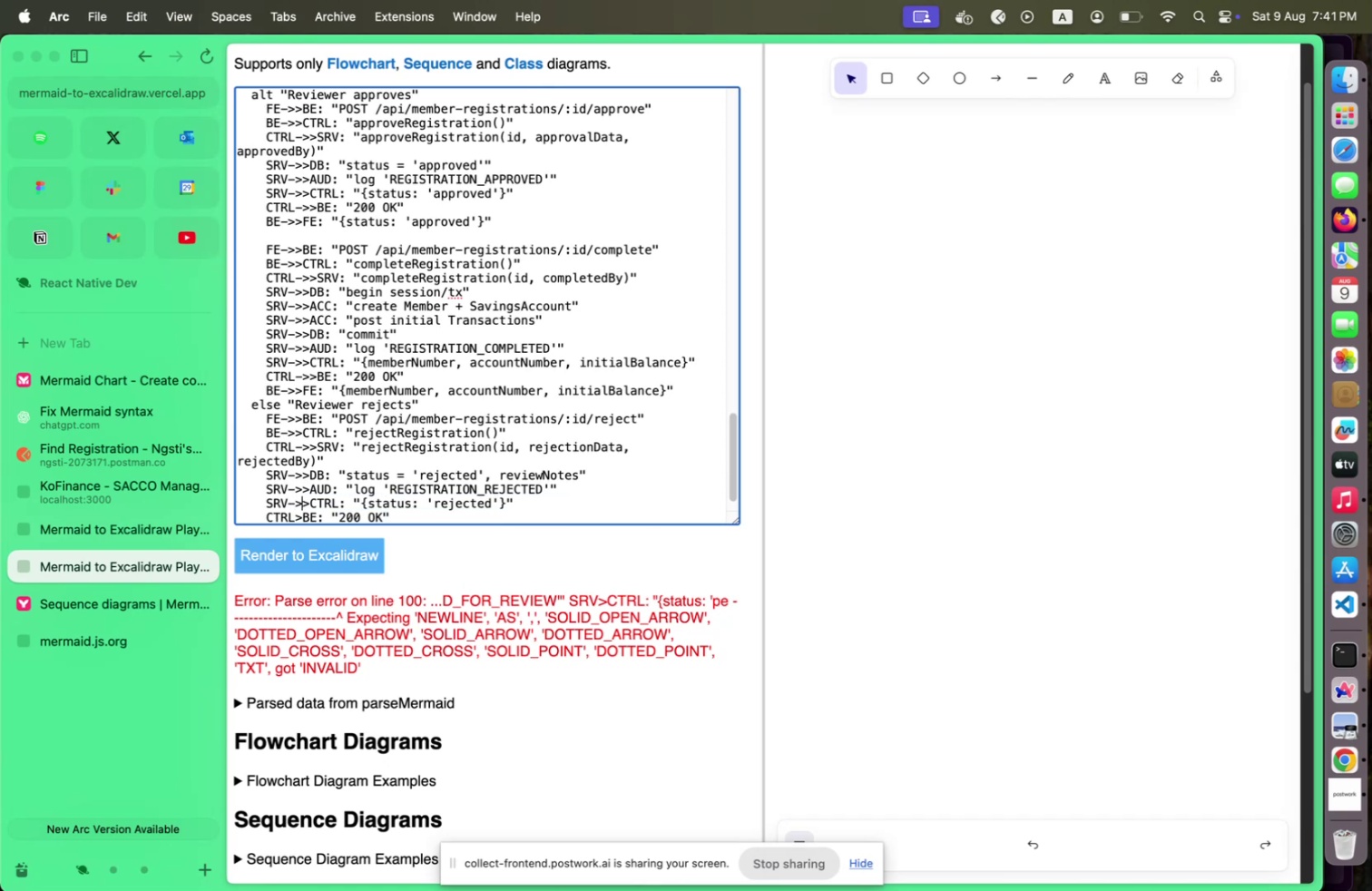 
key(Shift+ShiftLeft)
 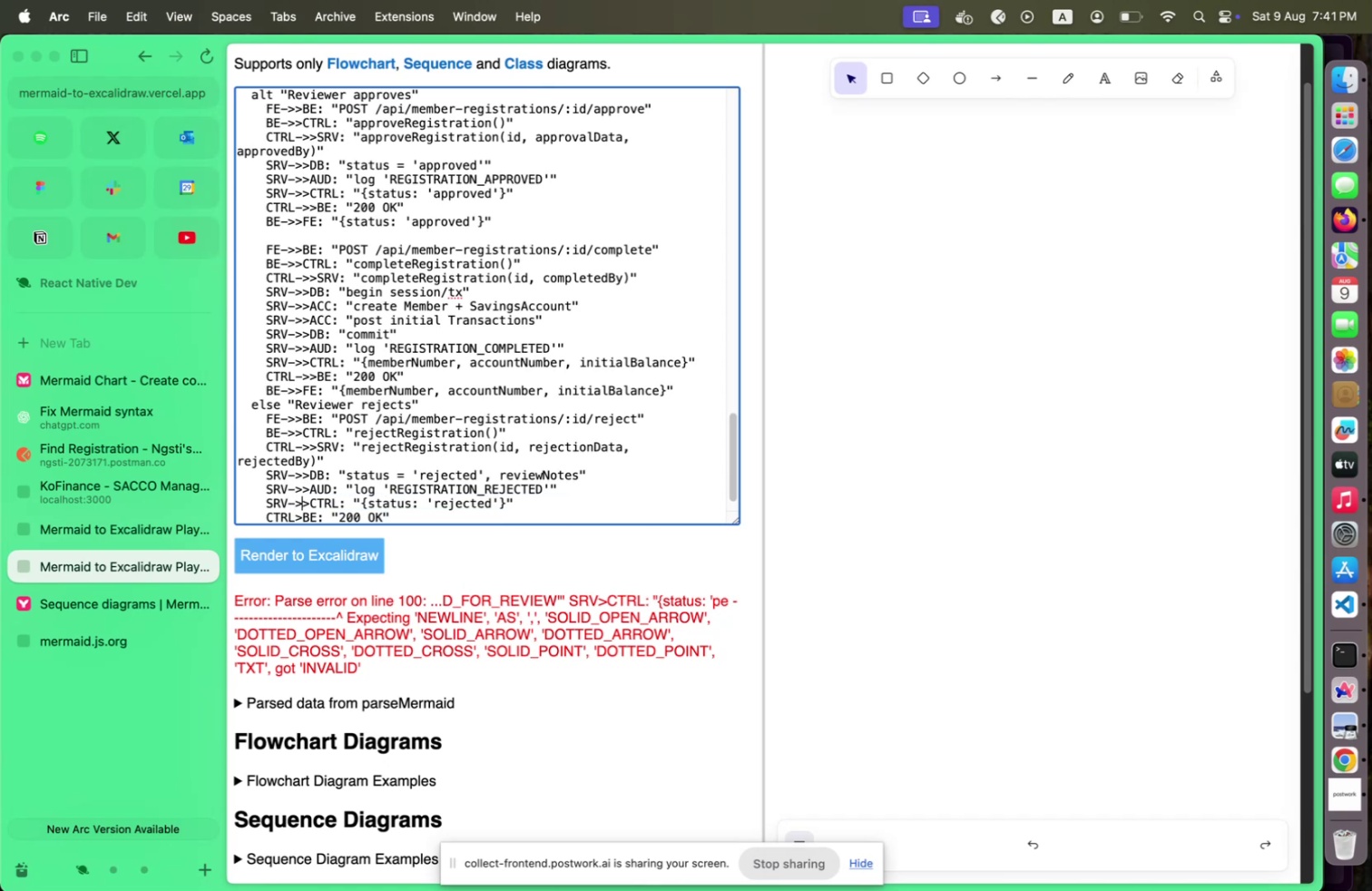 
key(Shift+Period)
 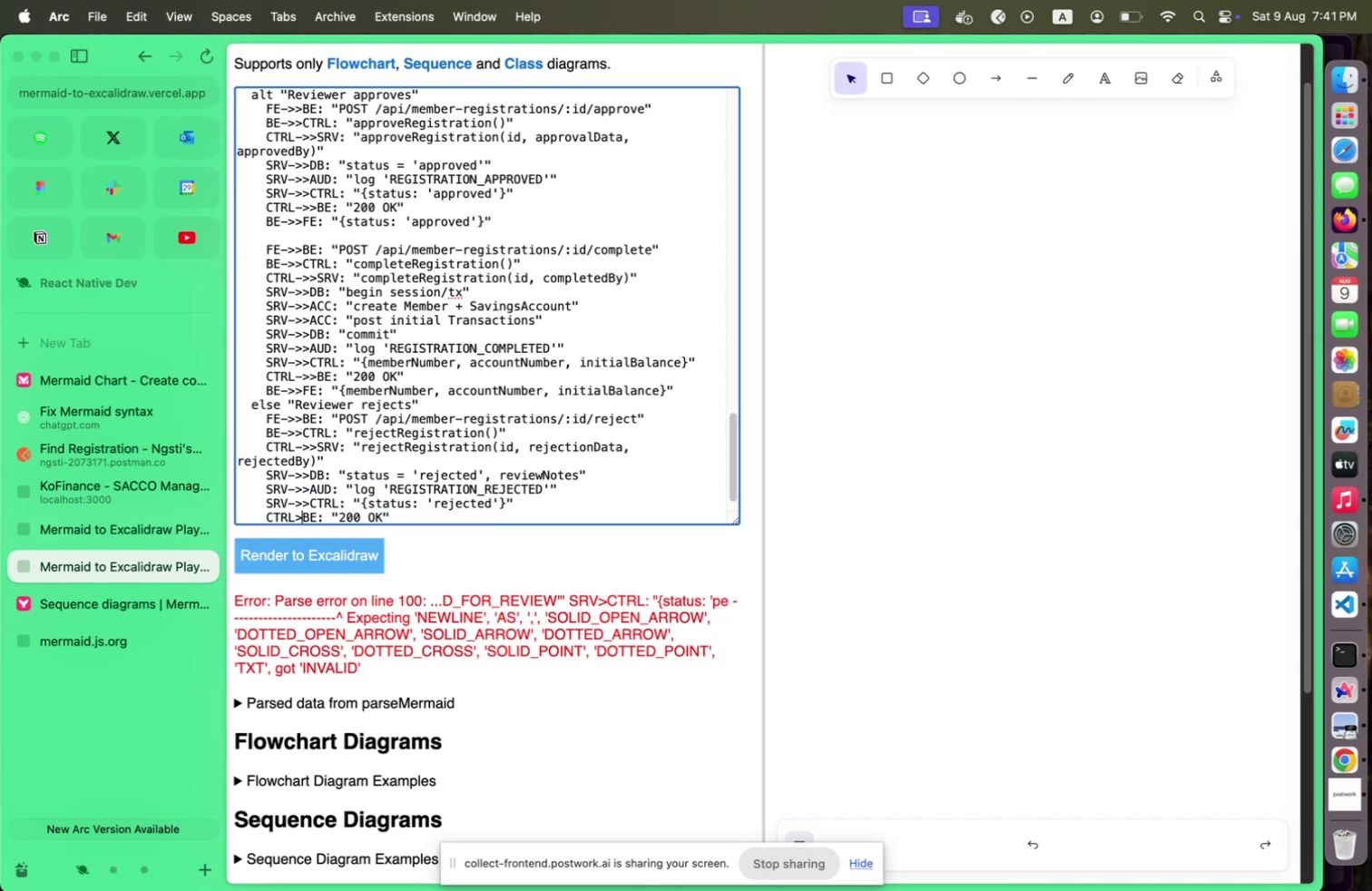 
key(Shift+ArrowDown)
 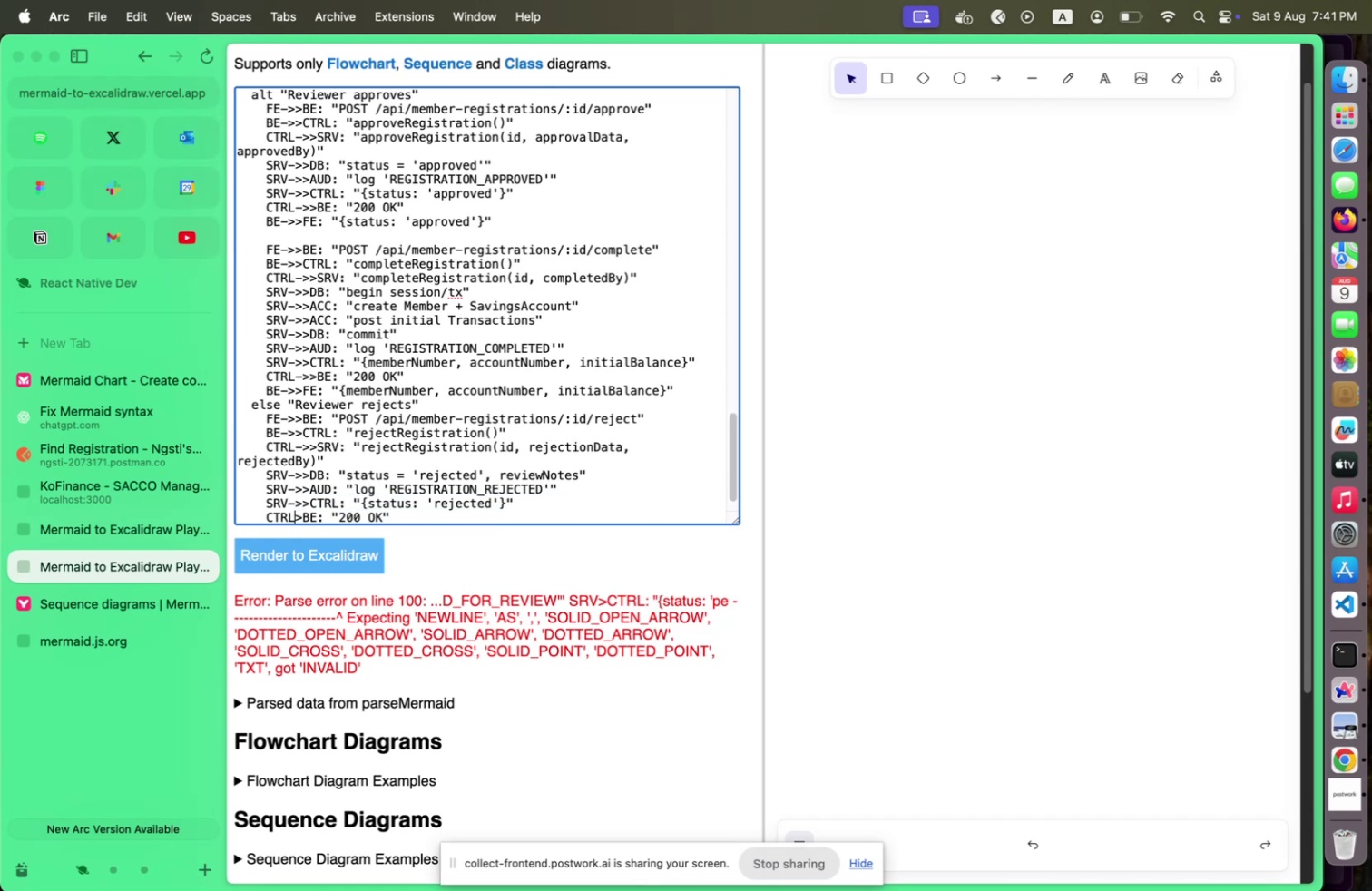 
key(Shift+ArrowLeft)
 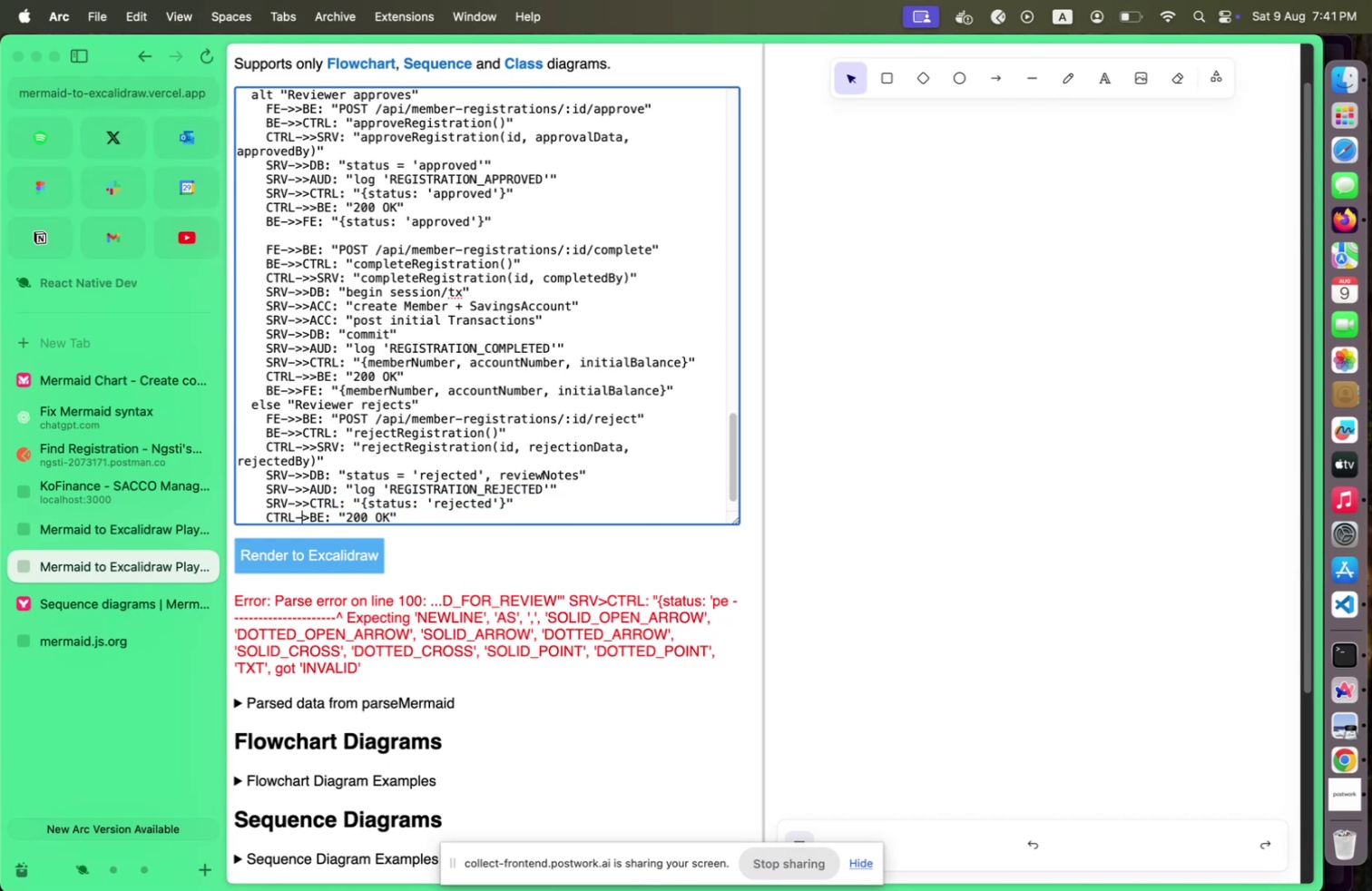 
key(Shift+Minus)
 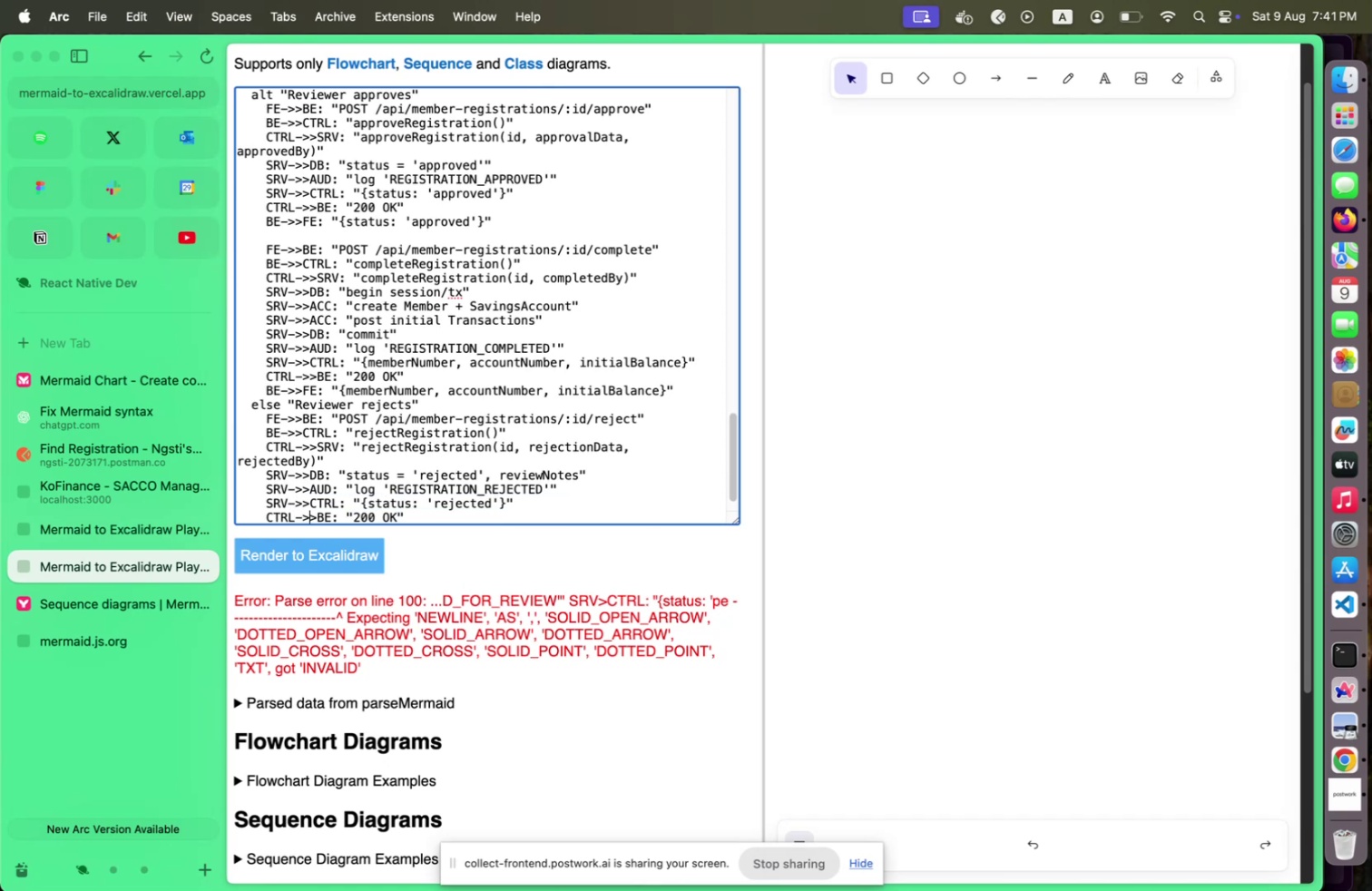 
key(Shift+ShiftLeft)
 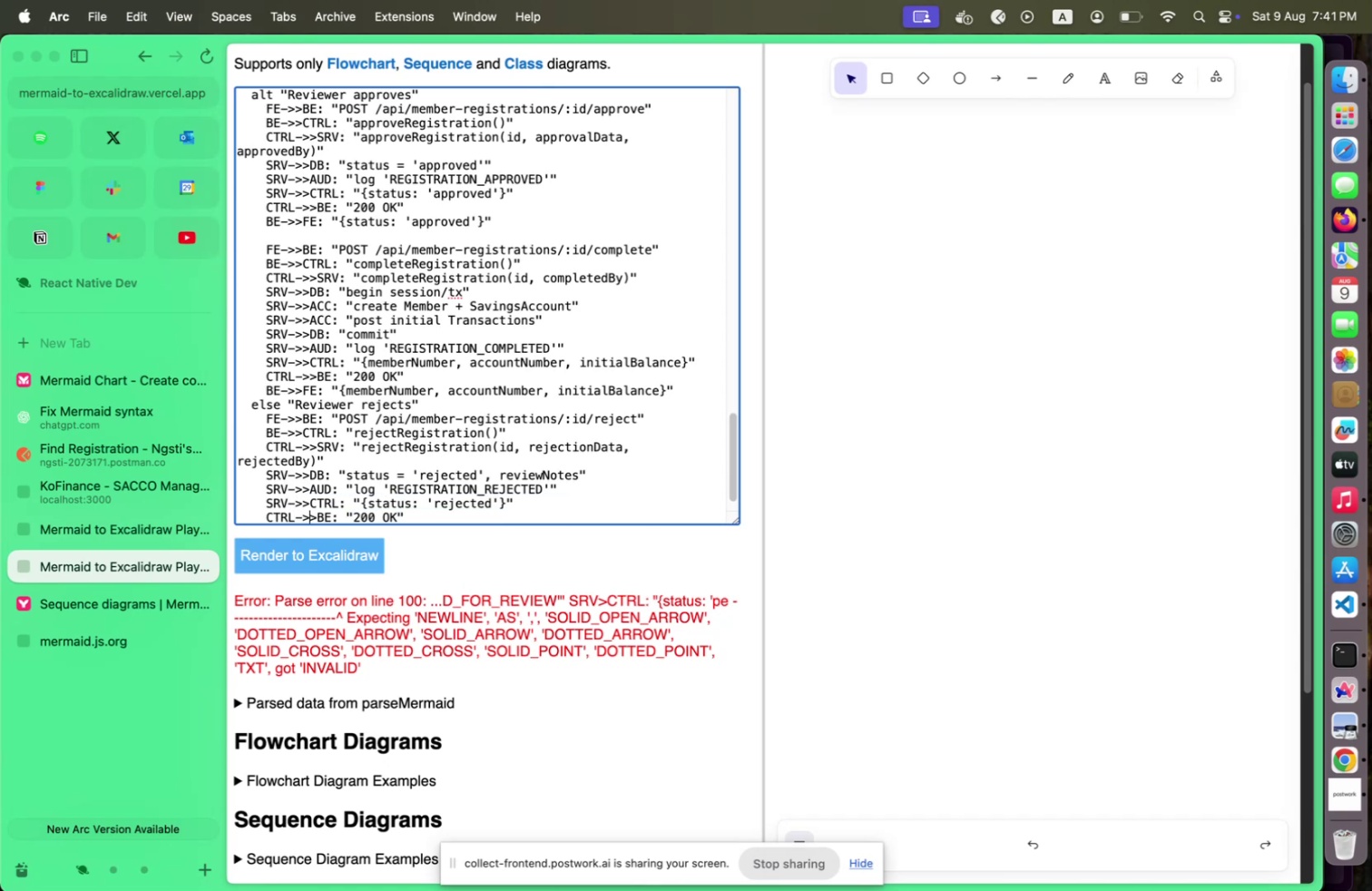 
key(Shift+Period)
 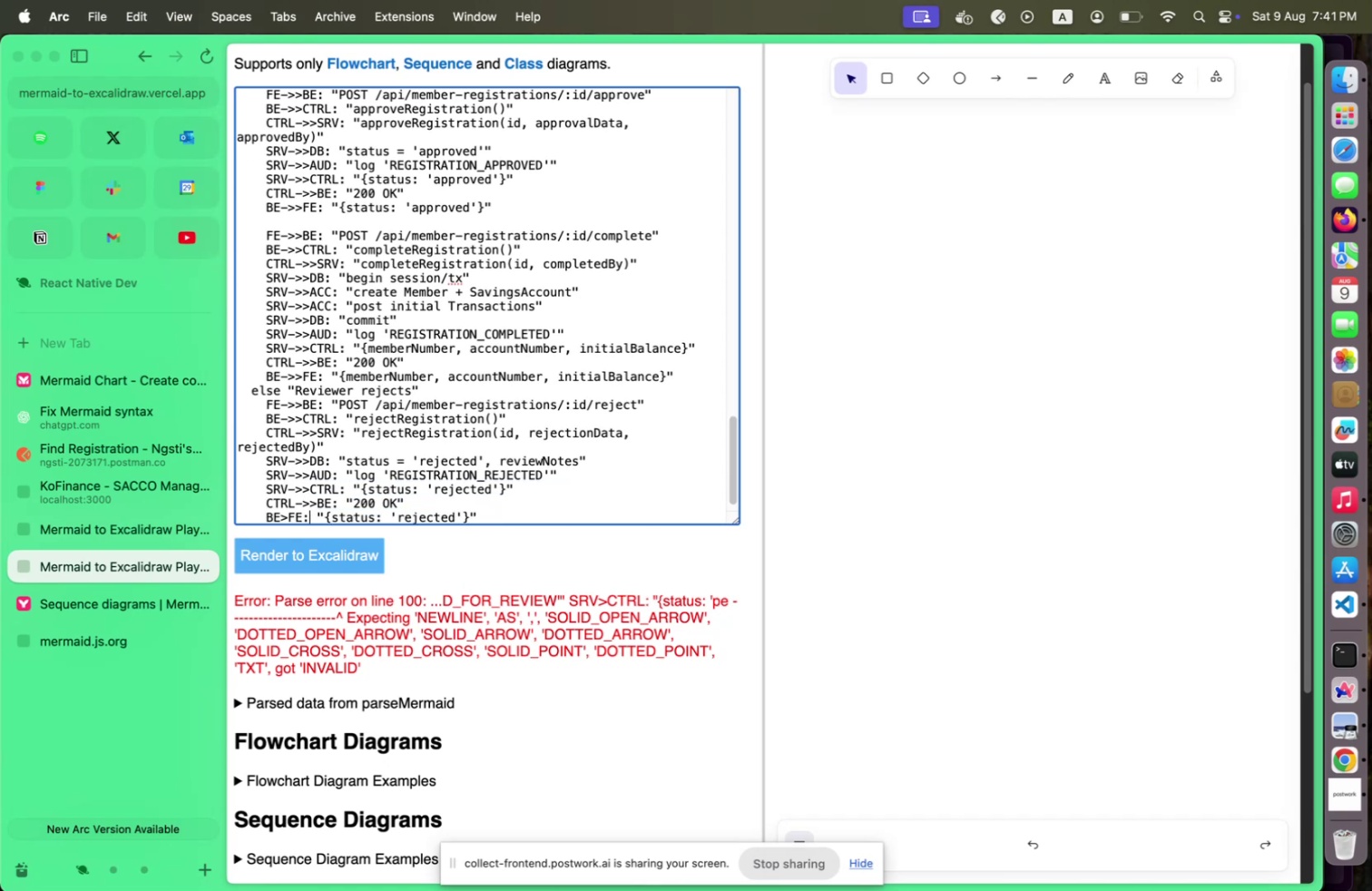 
key(Shift+ArrowDown)
 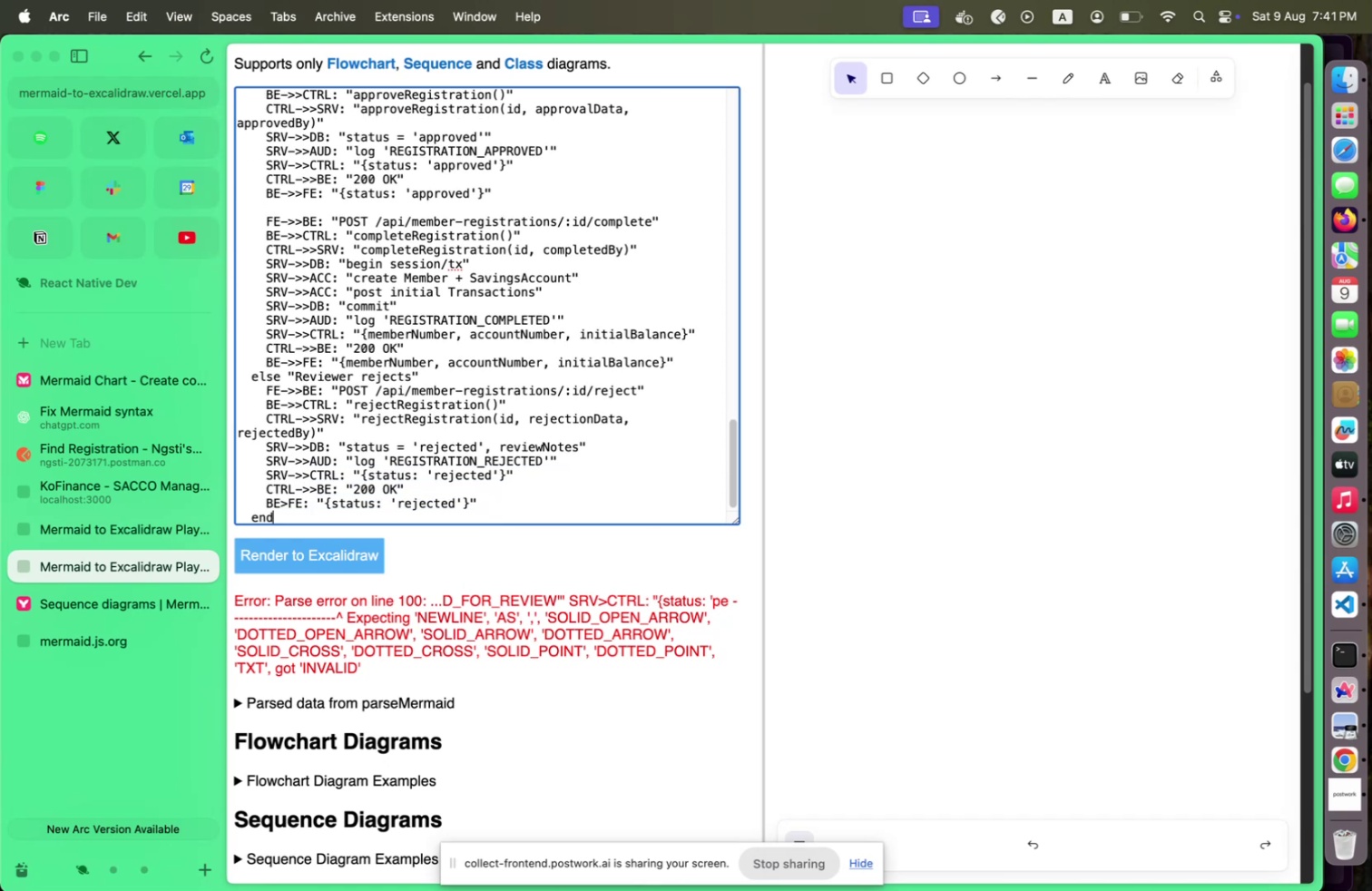 
key(Shift+ArrowDown)
 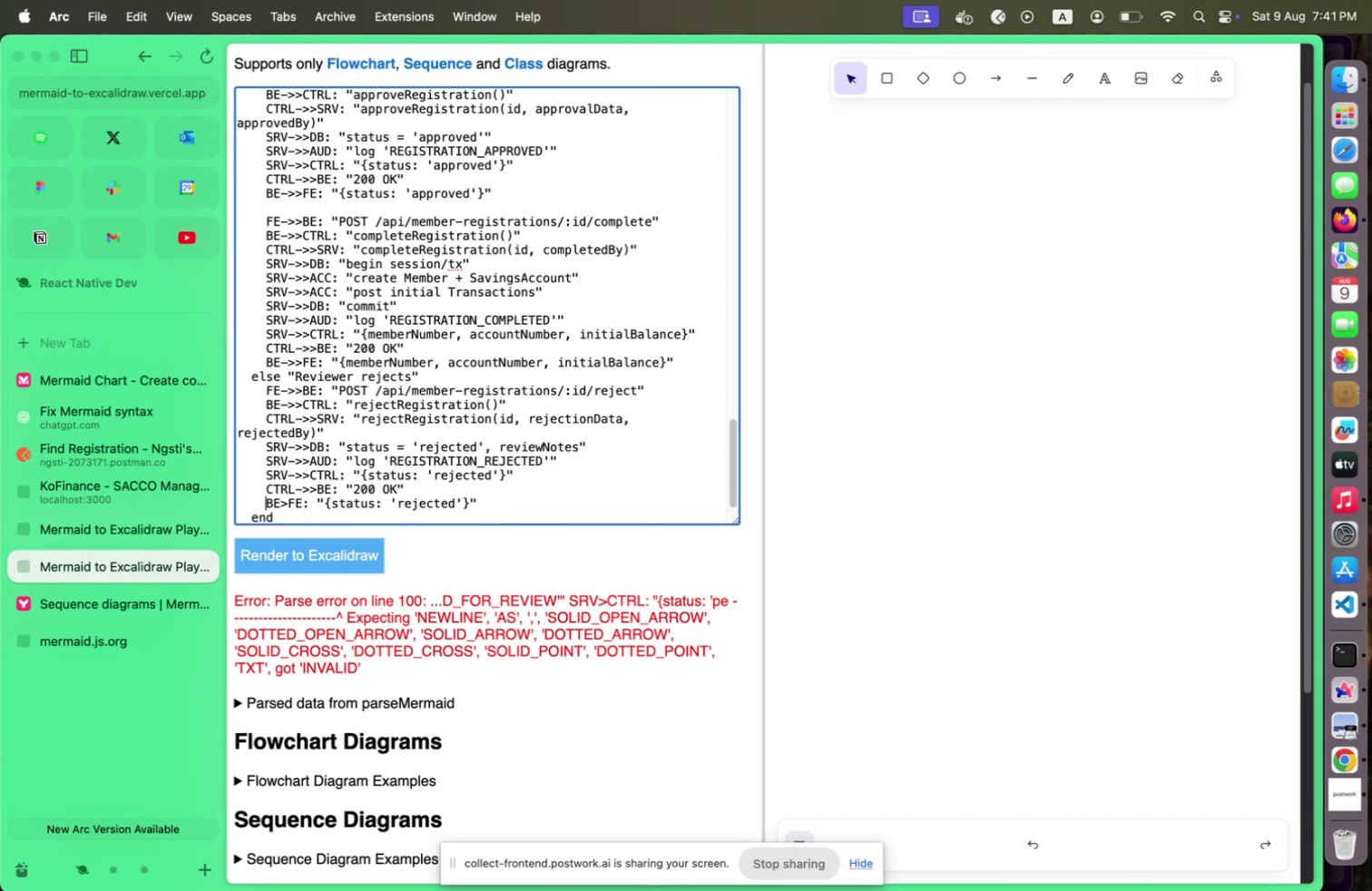 
key(Shift+ArrowLeft)
 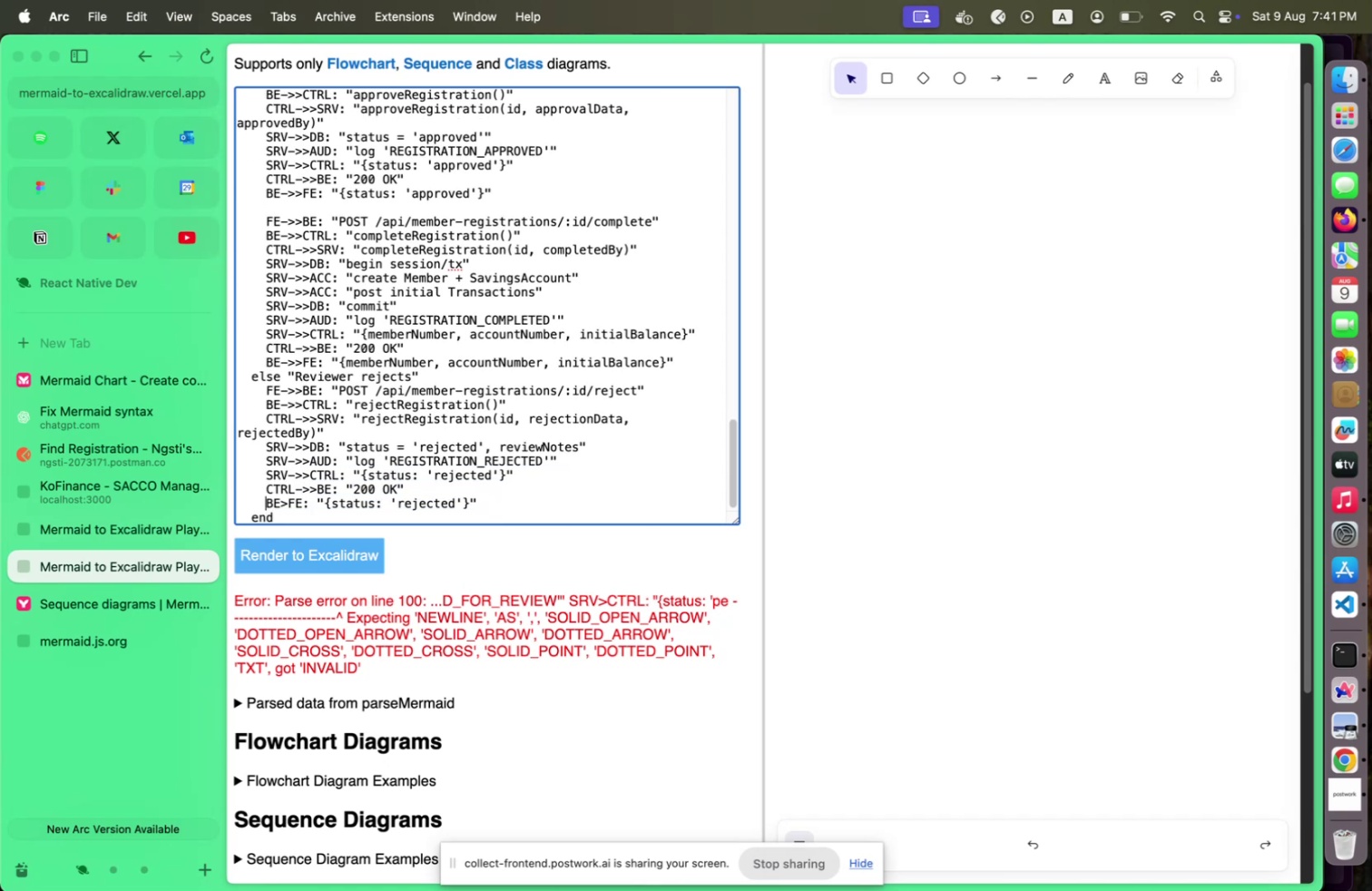 
key(Shift+ArrowUp)
 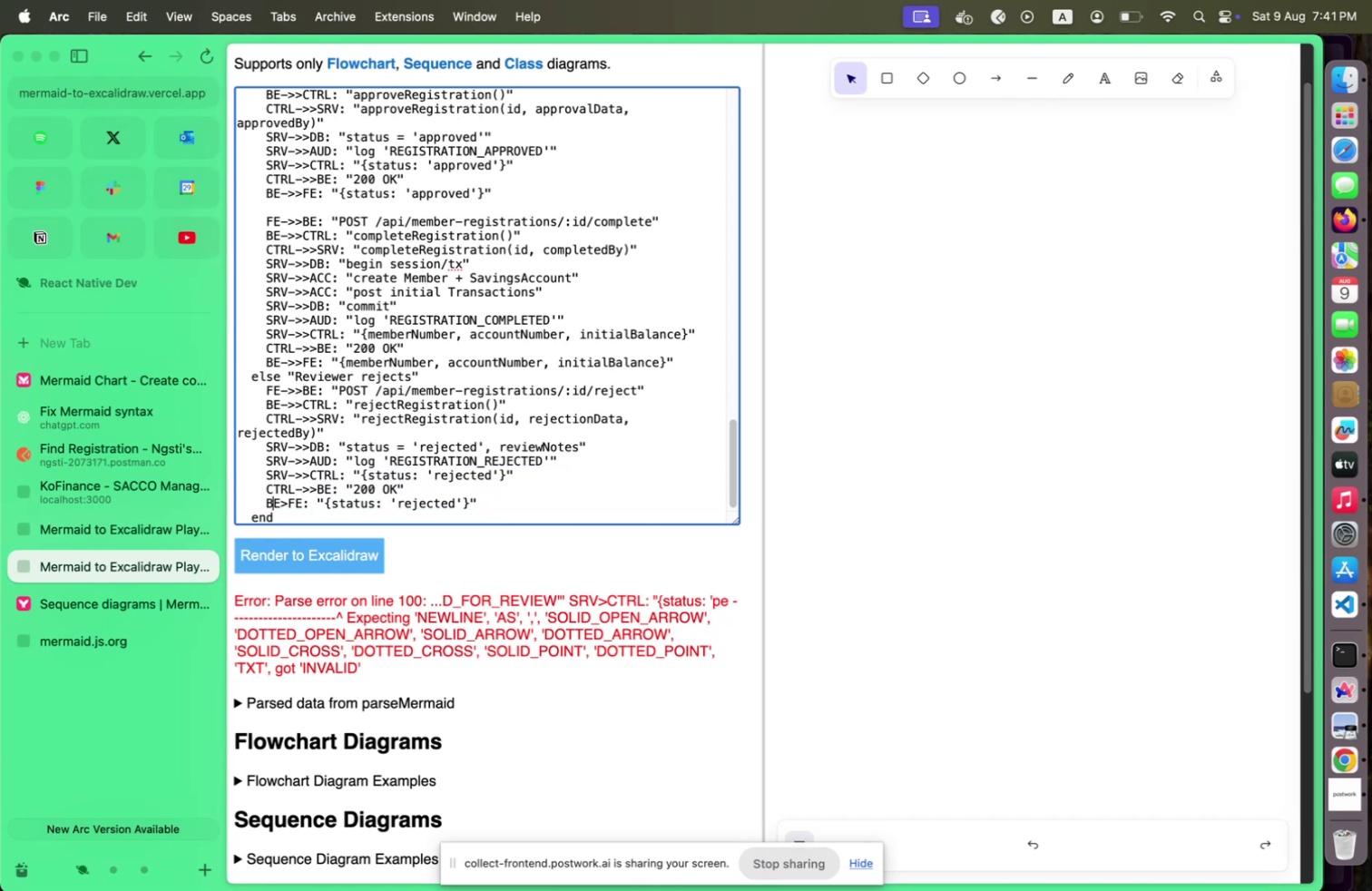 
key(Shift+ArrowRight)
 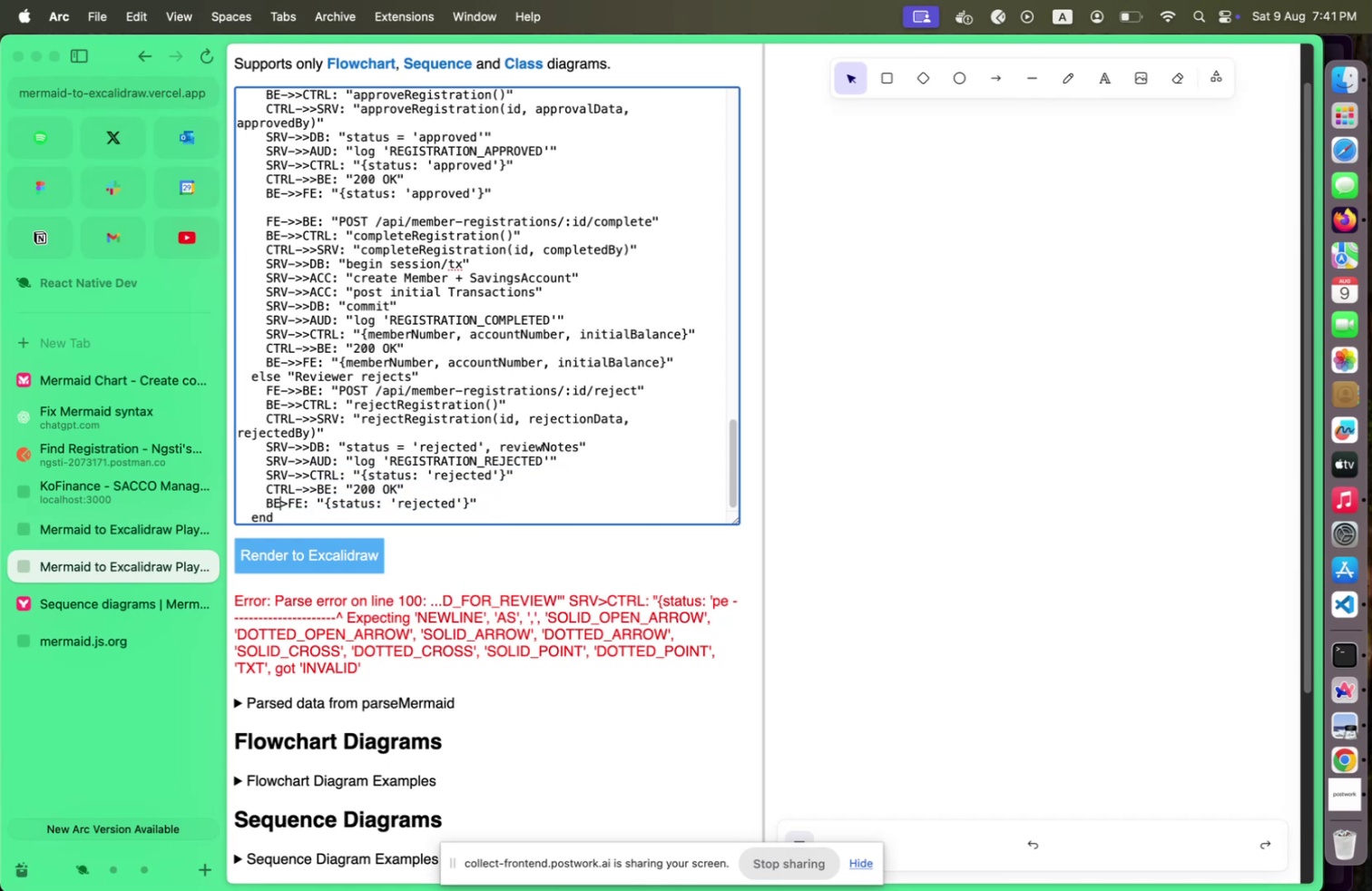 
key(Shift+ArrowRight)
 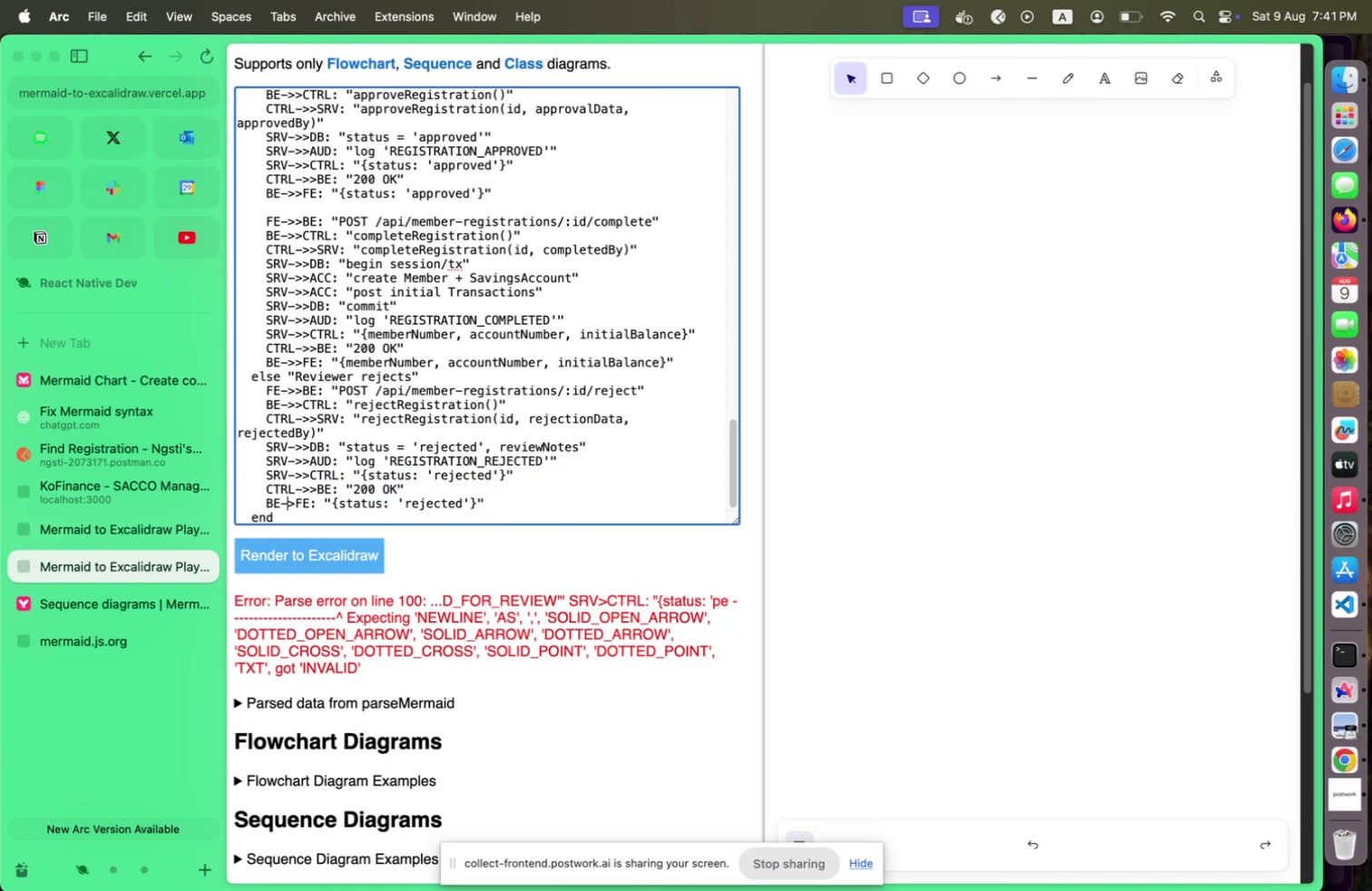 
key(Shift+Minus)
 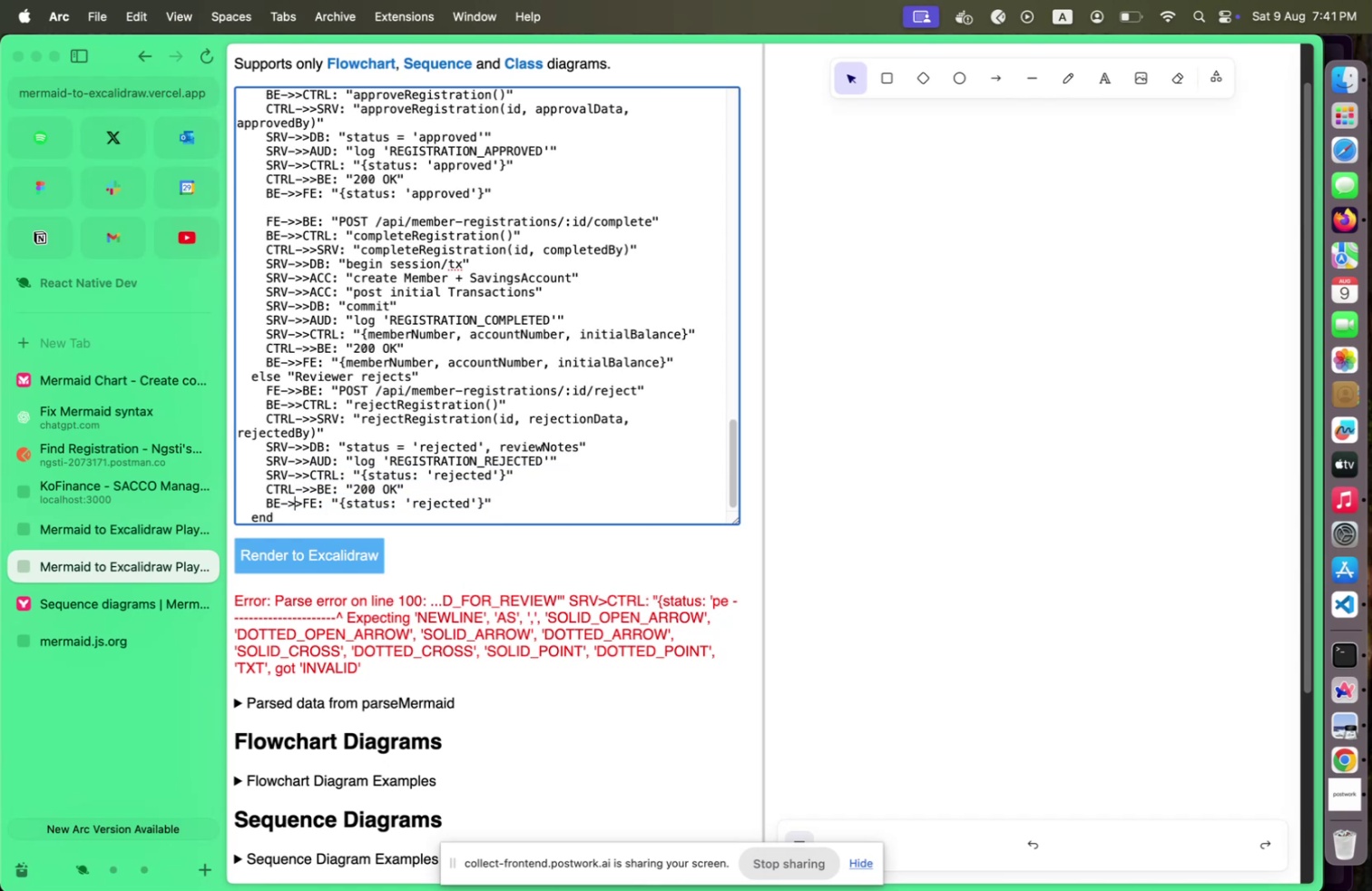 
key(Shift+ShiftLeft)
 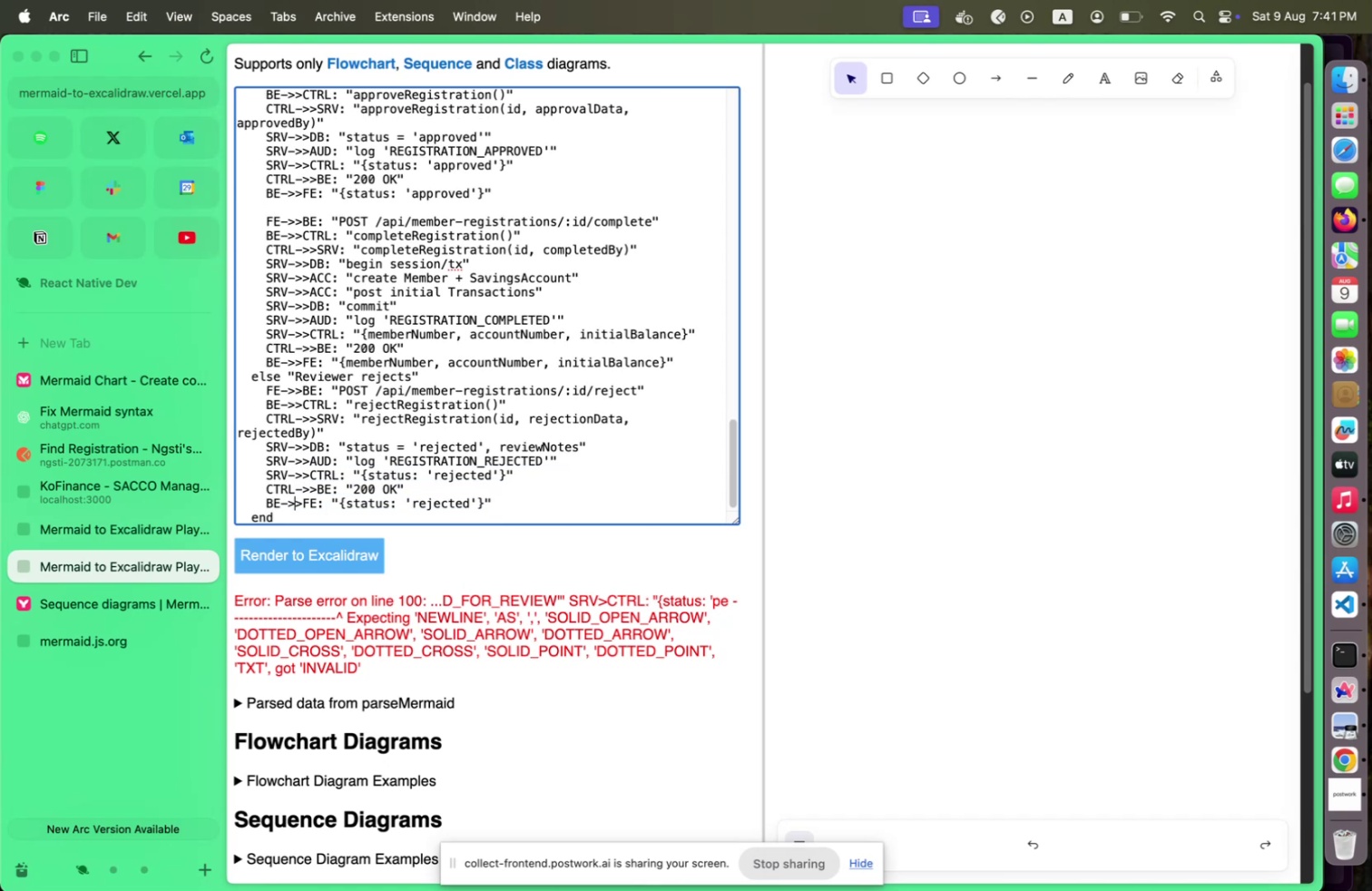 
key(Shift+Period)
 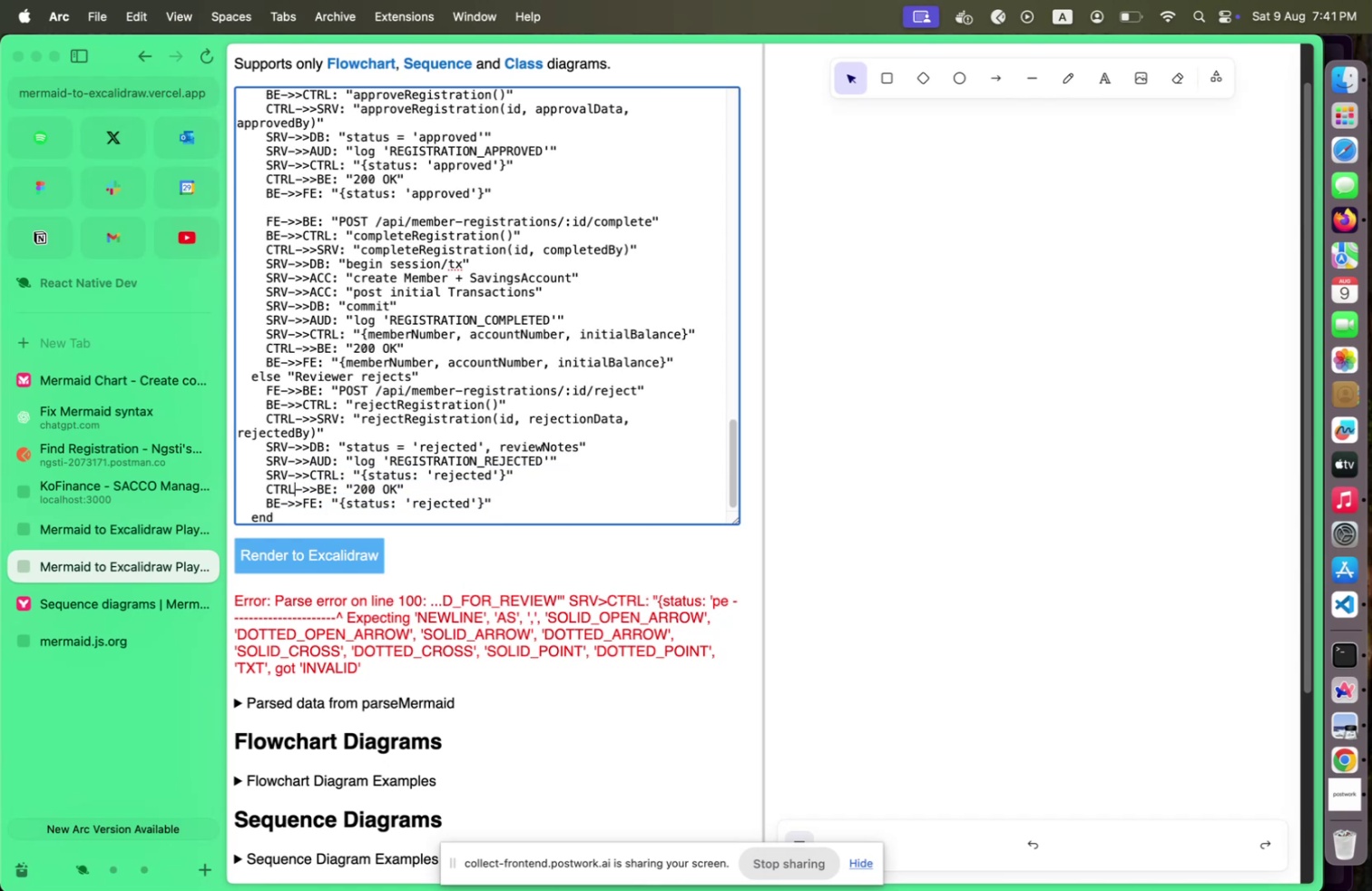 
key(Shift+ArrowUp)
 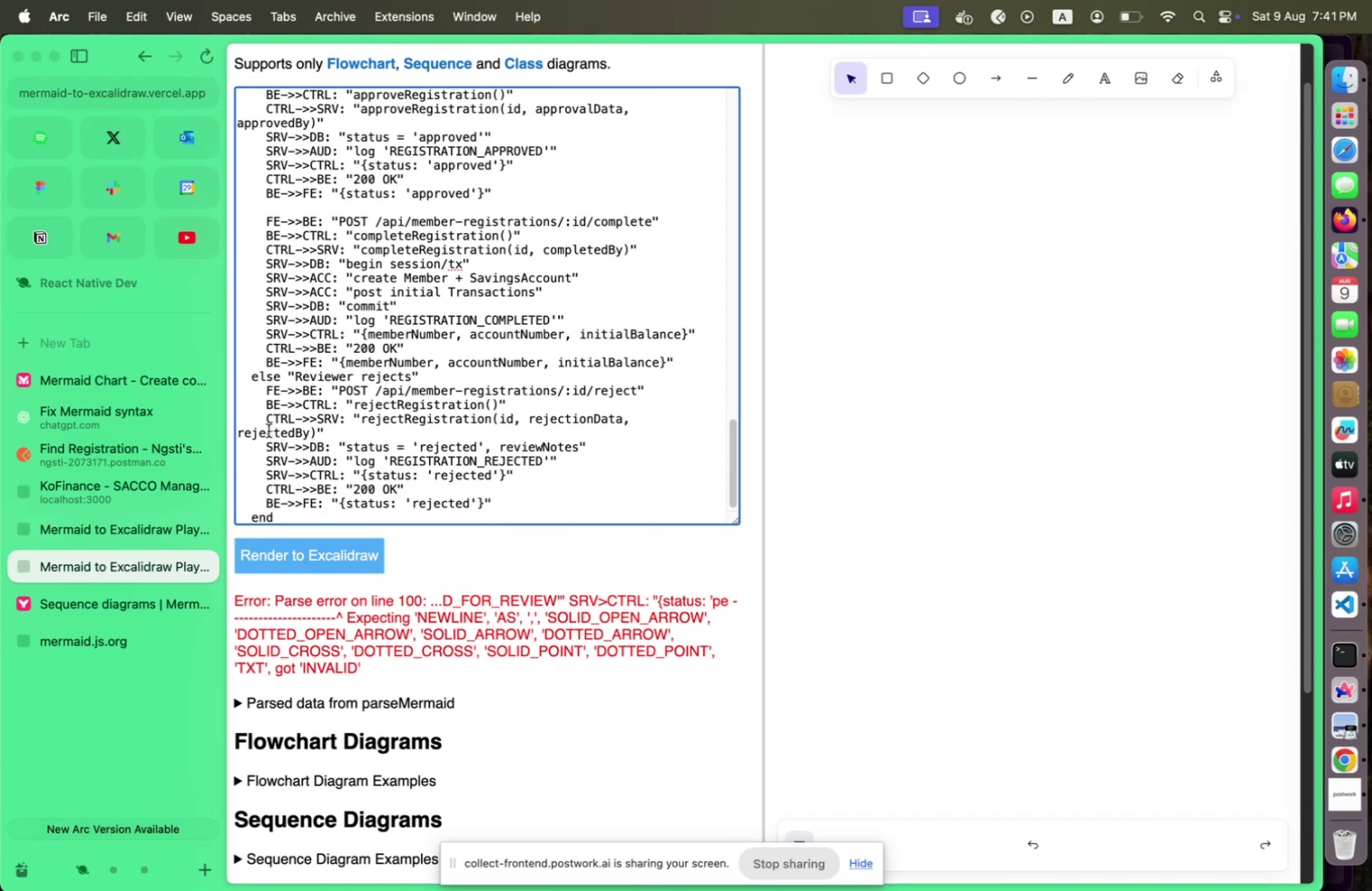 
scroll: coordinate [350, 407], scroll_direction: down, amount: 1.0
 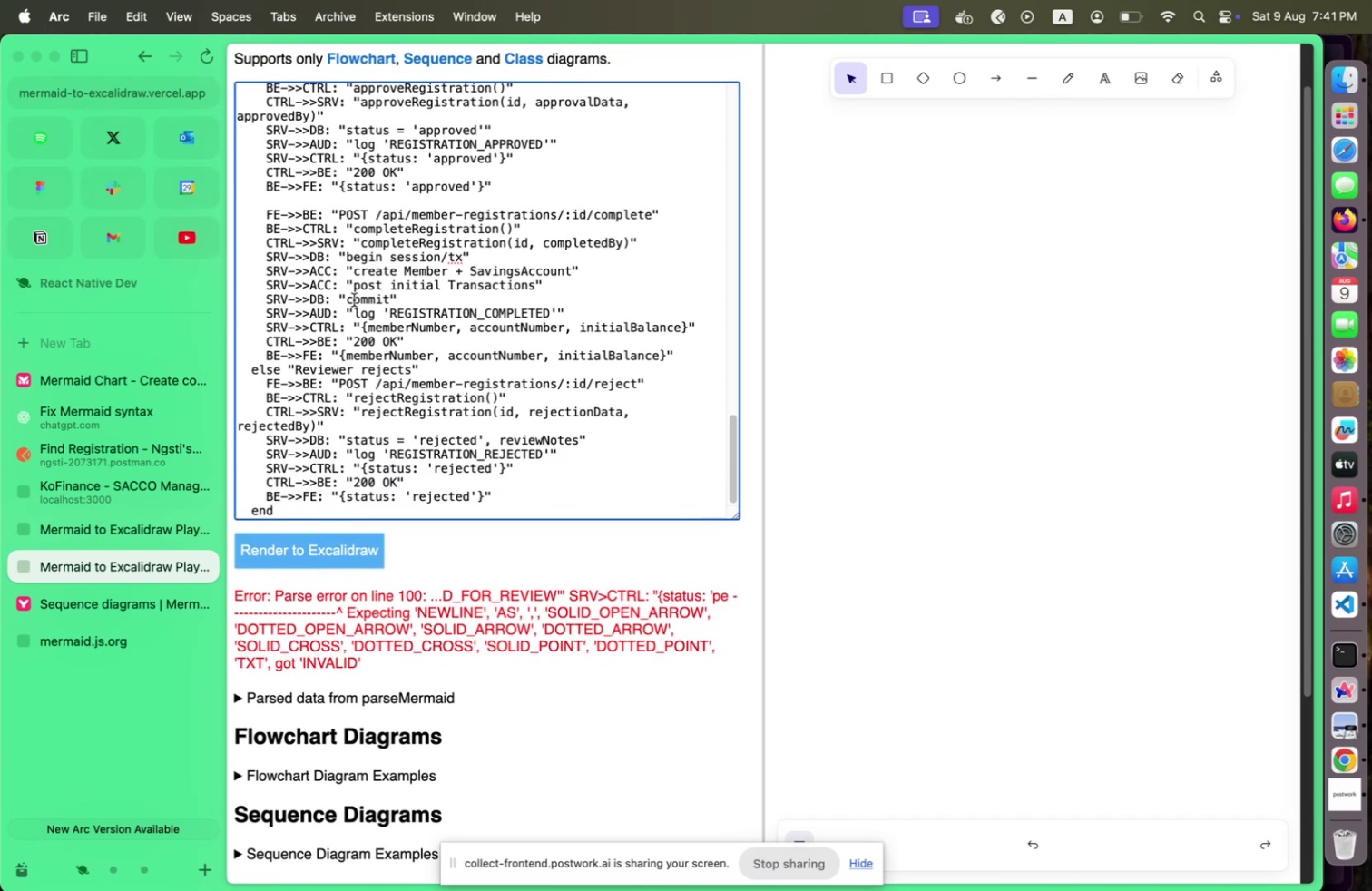 
scroll: coordinate [354, 305], scroll_direction: up, amount: 12.0
 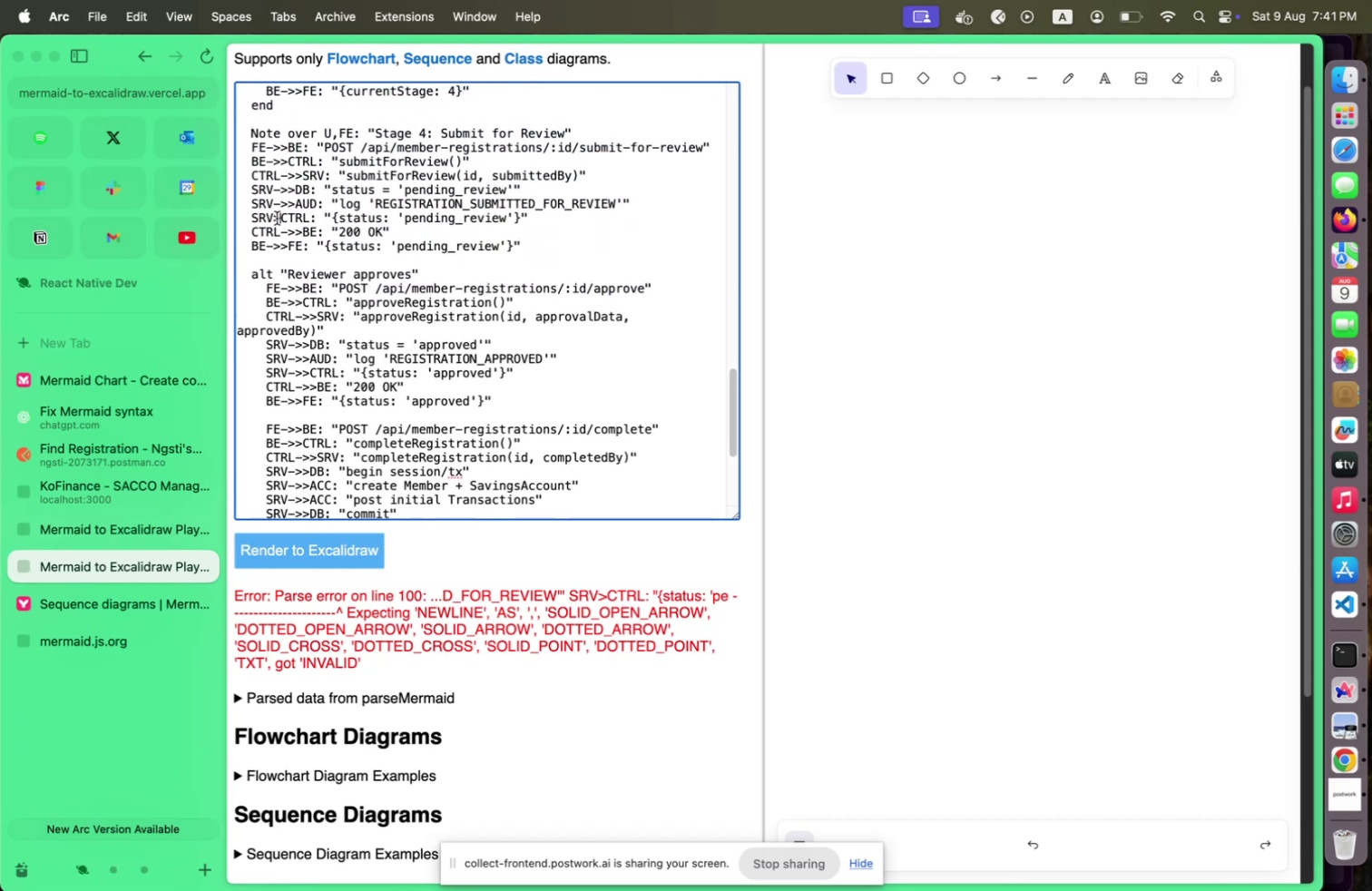 
left_click([277, 218])
 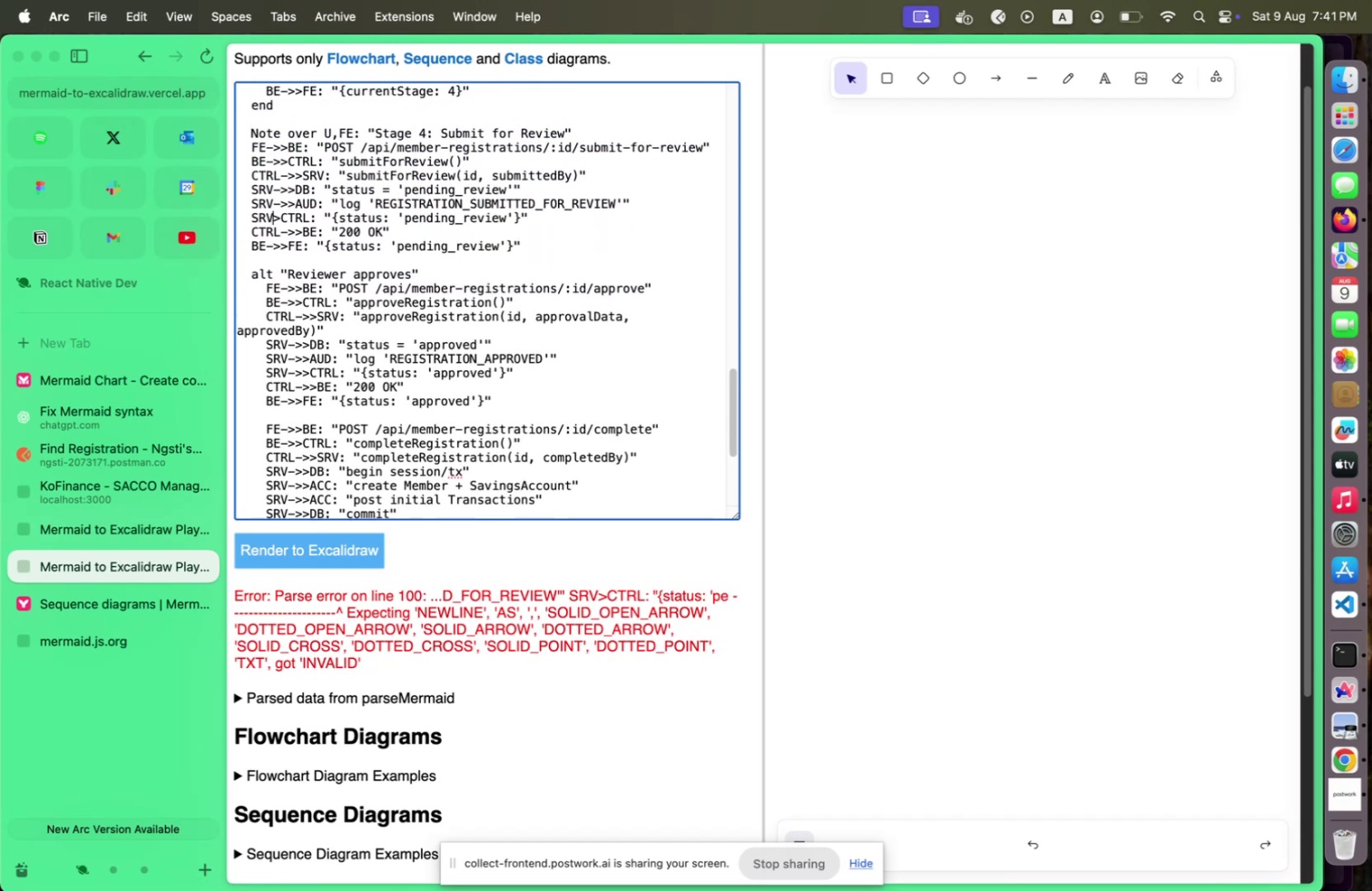 
key(Shift+ArrowLeft)
 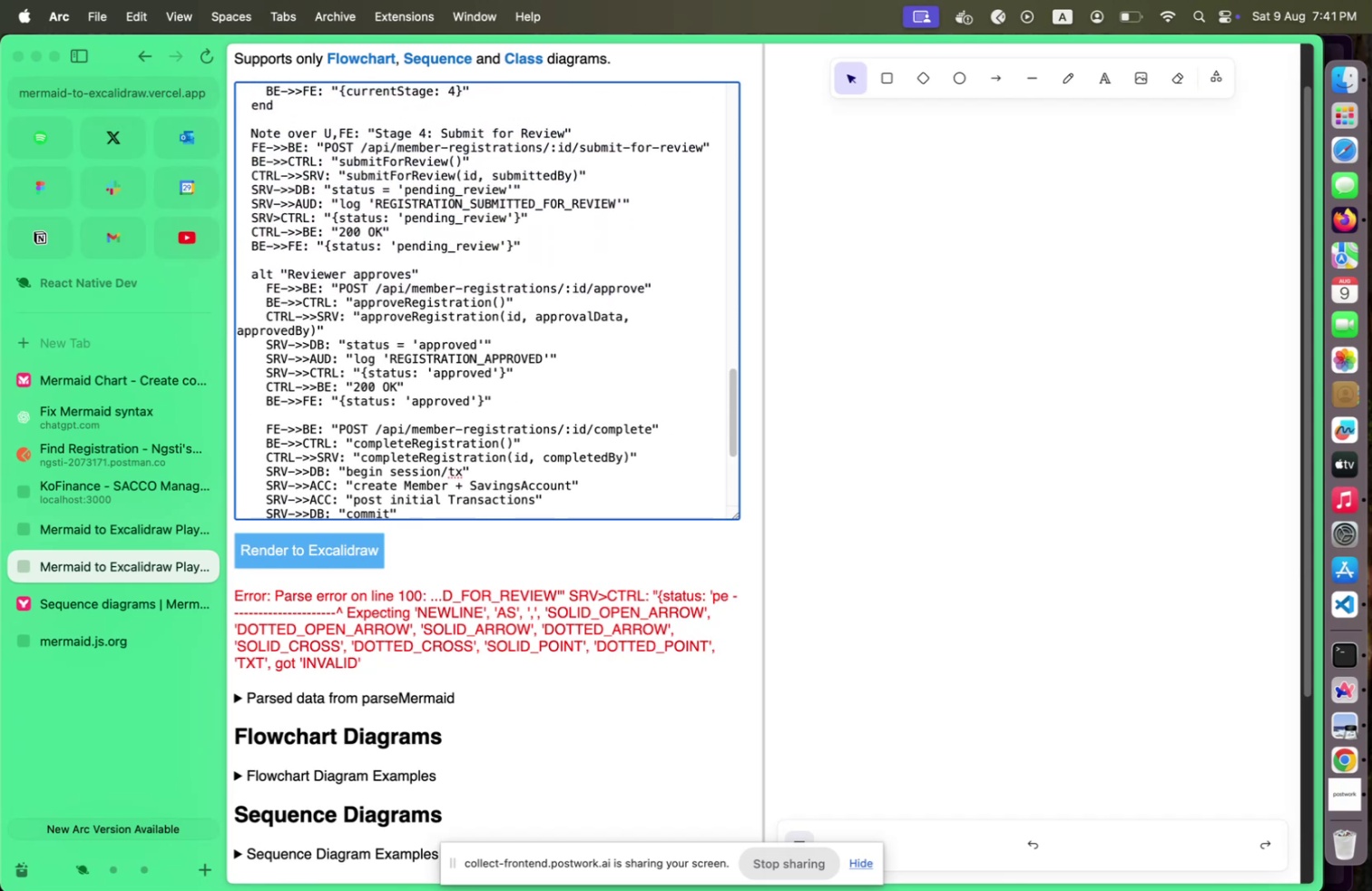 
key(Shift+Minus)
 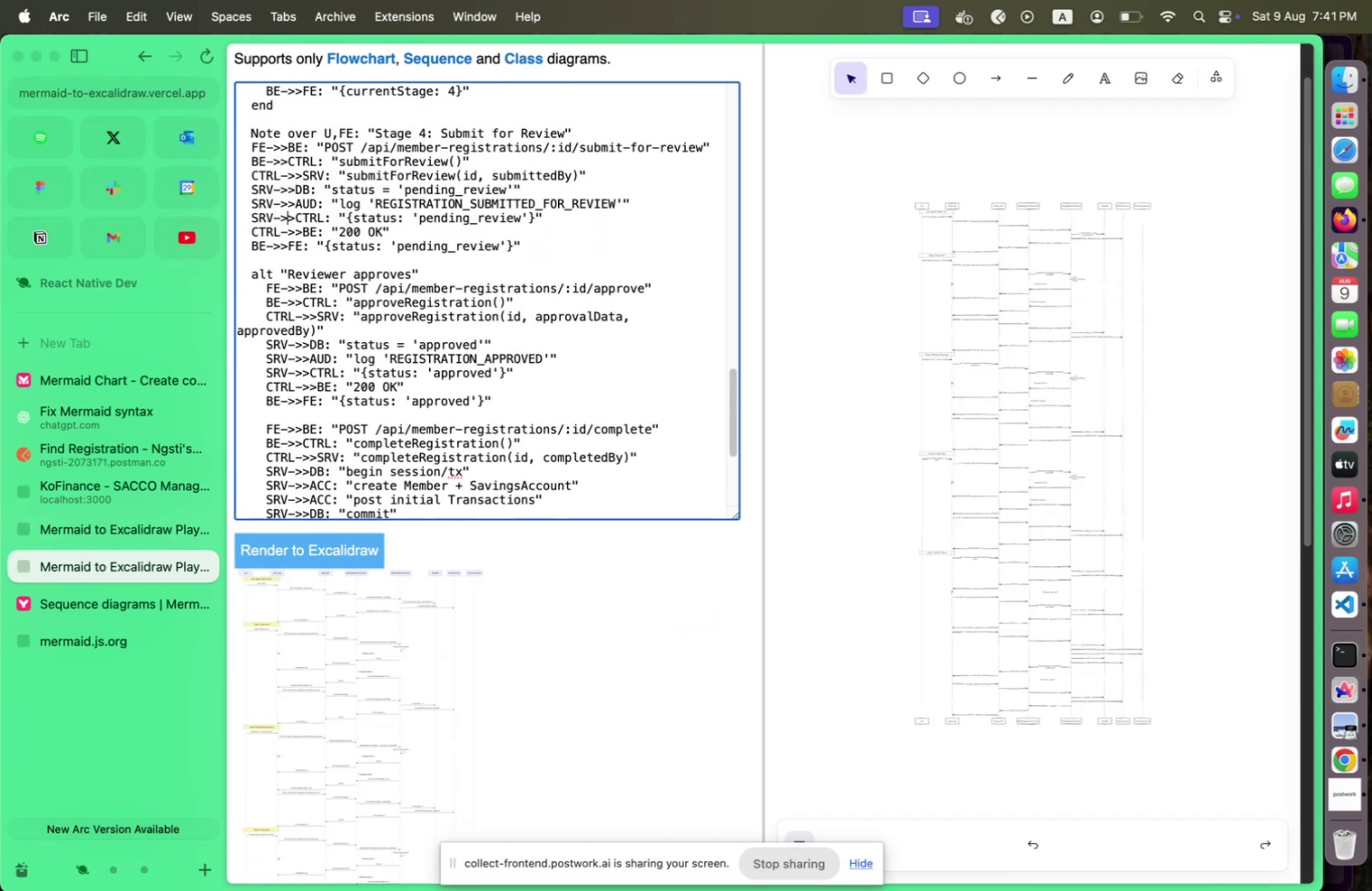 
key(Shift+ShiftLeft)
 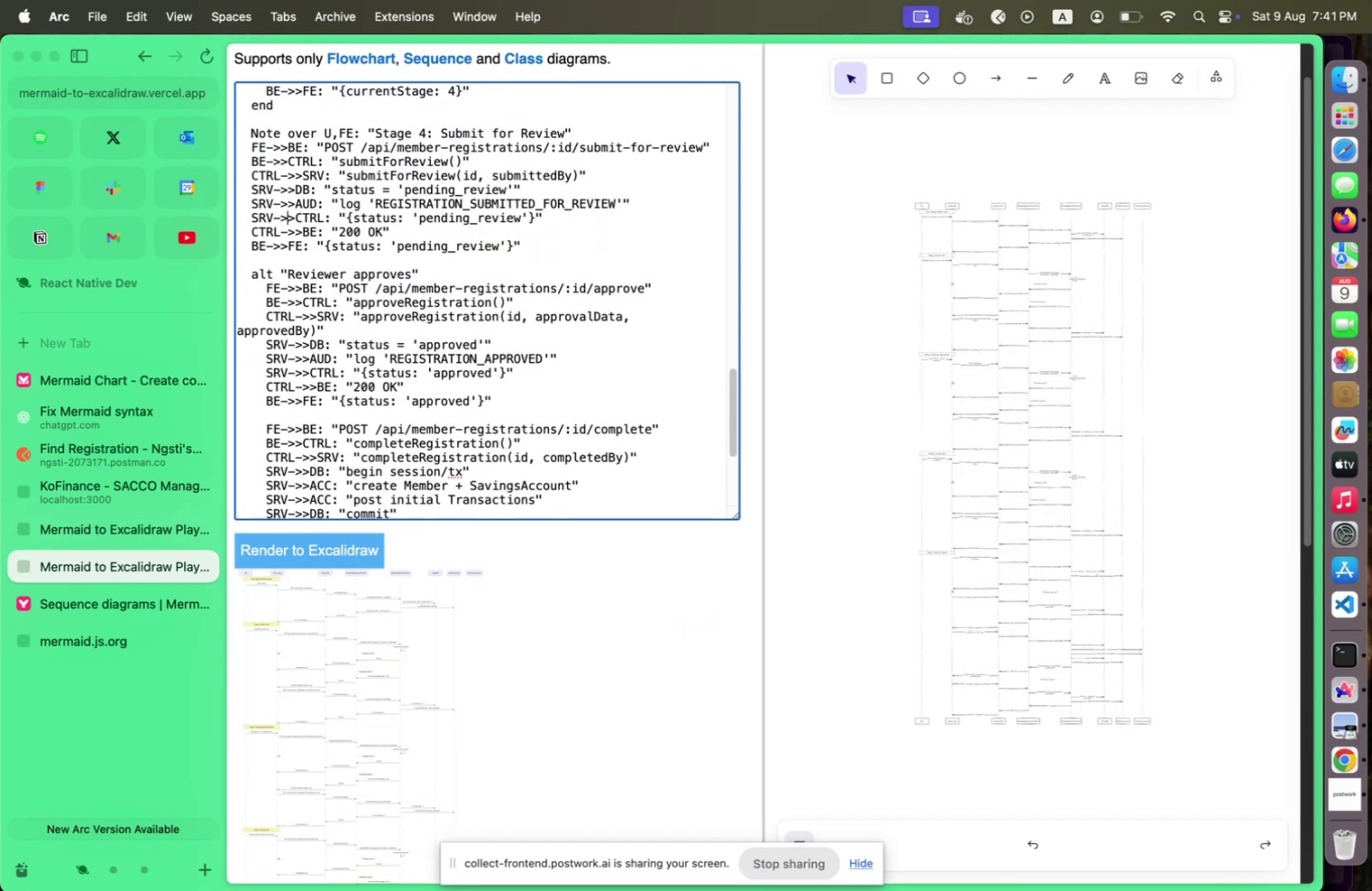 
key(Shift+Period)
 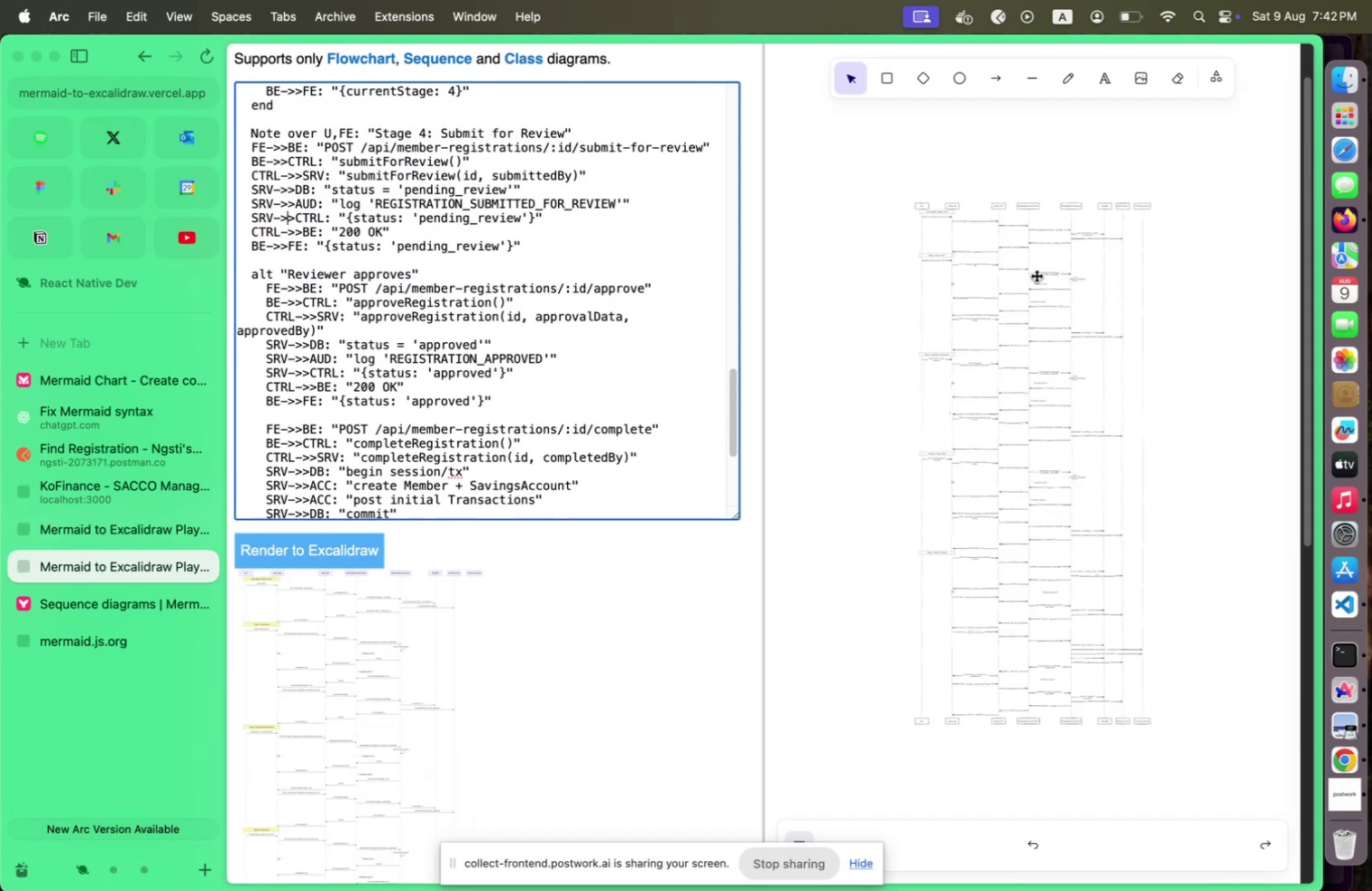 
left_click([1038, 270])
 